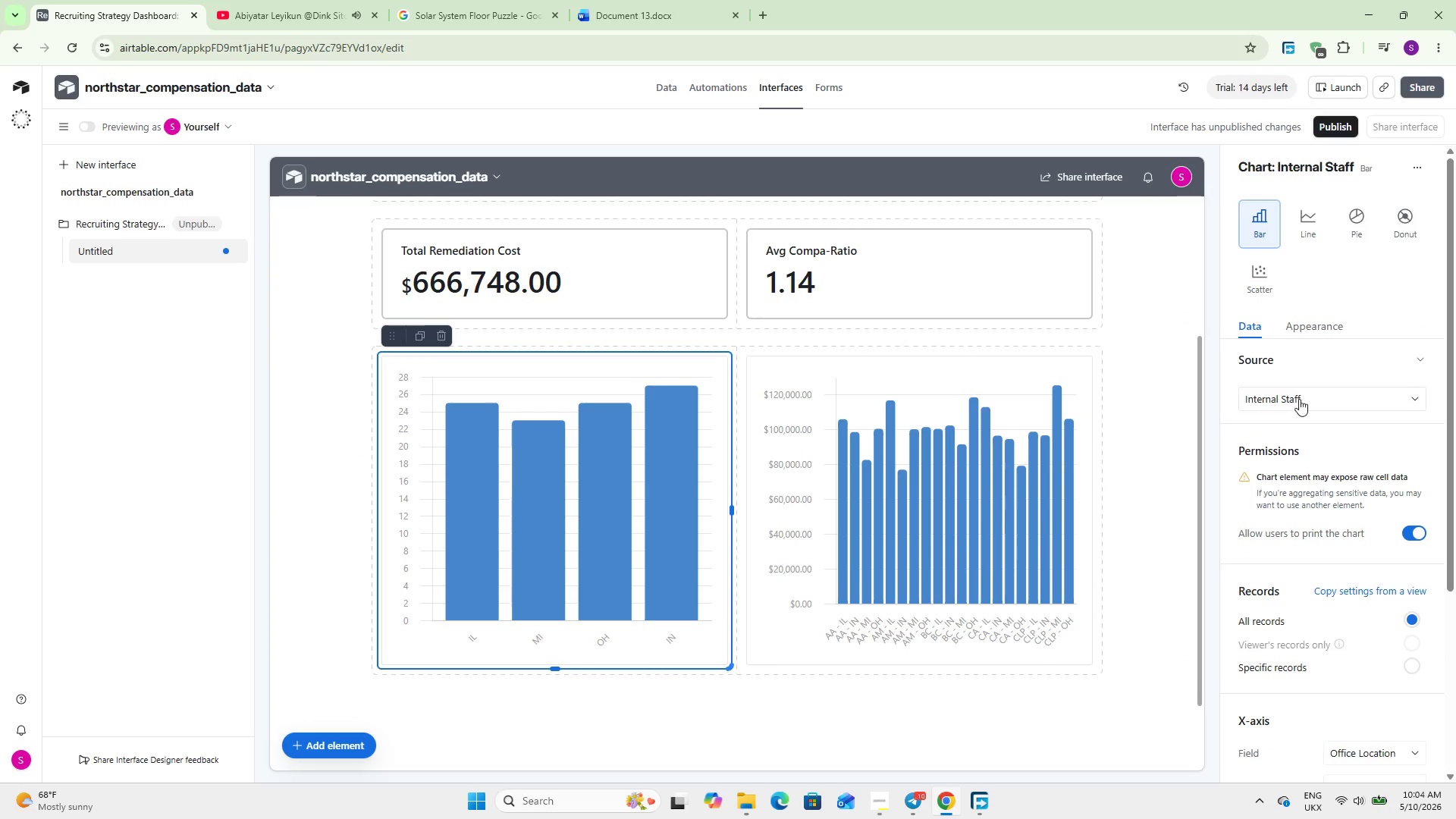 
double_click([1299, 399])
 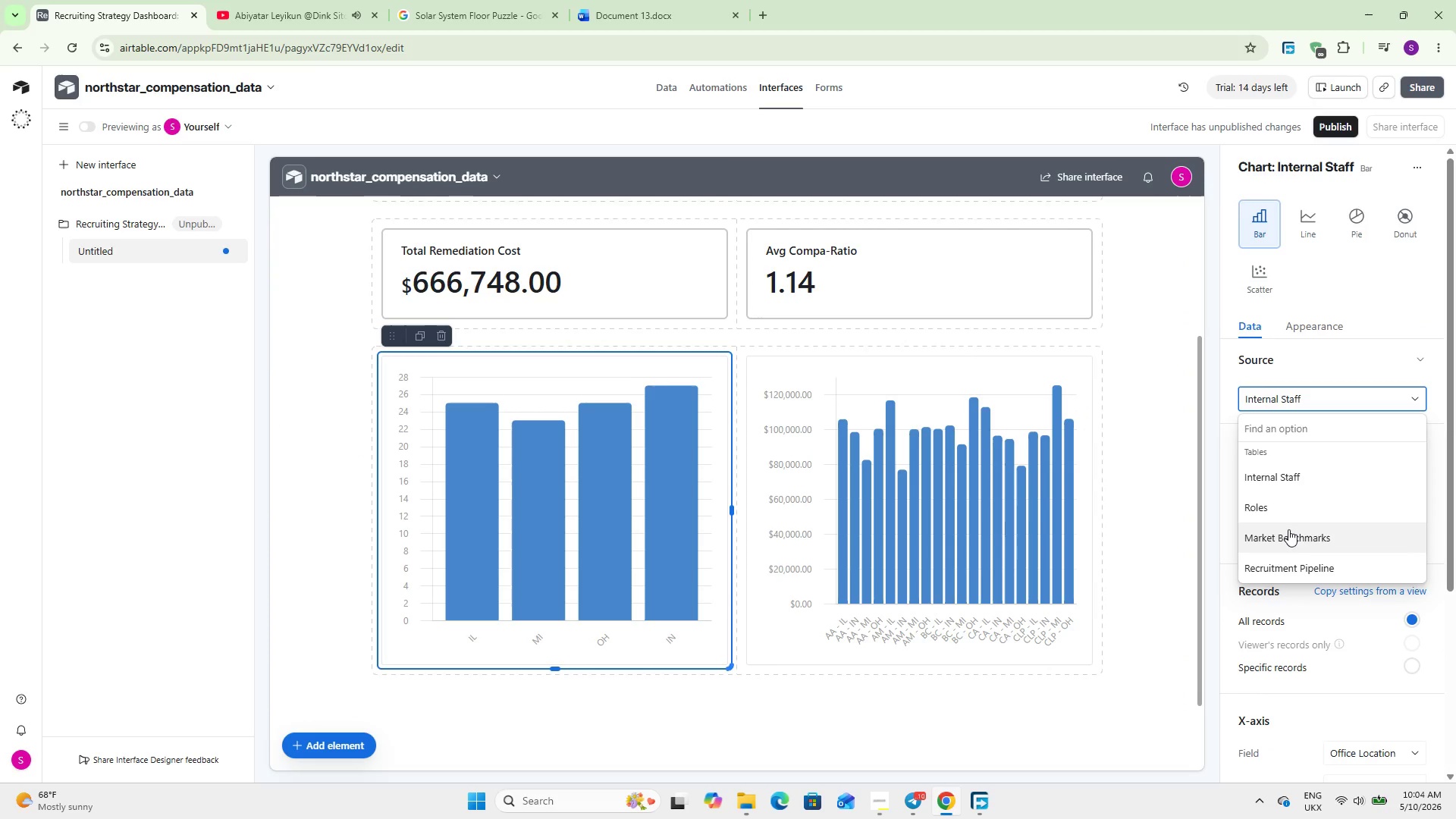 
left_click([1288, 531])
 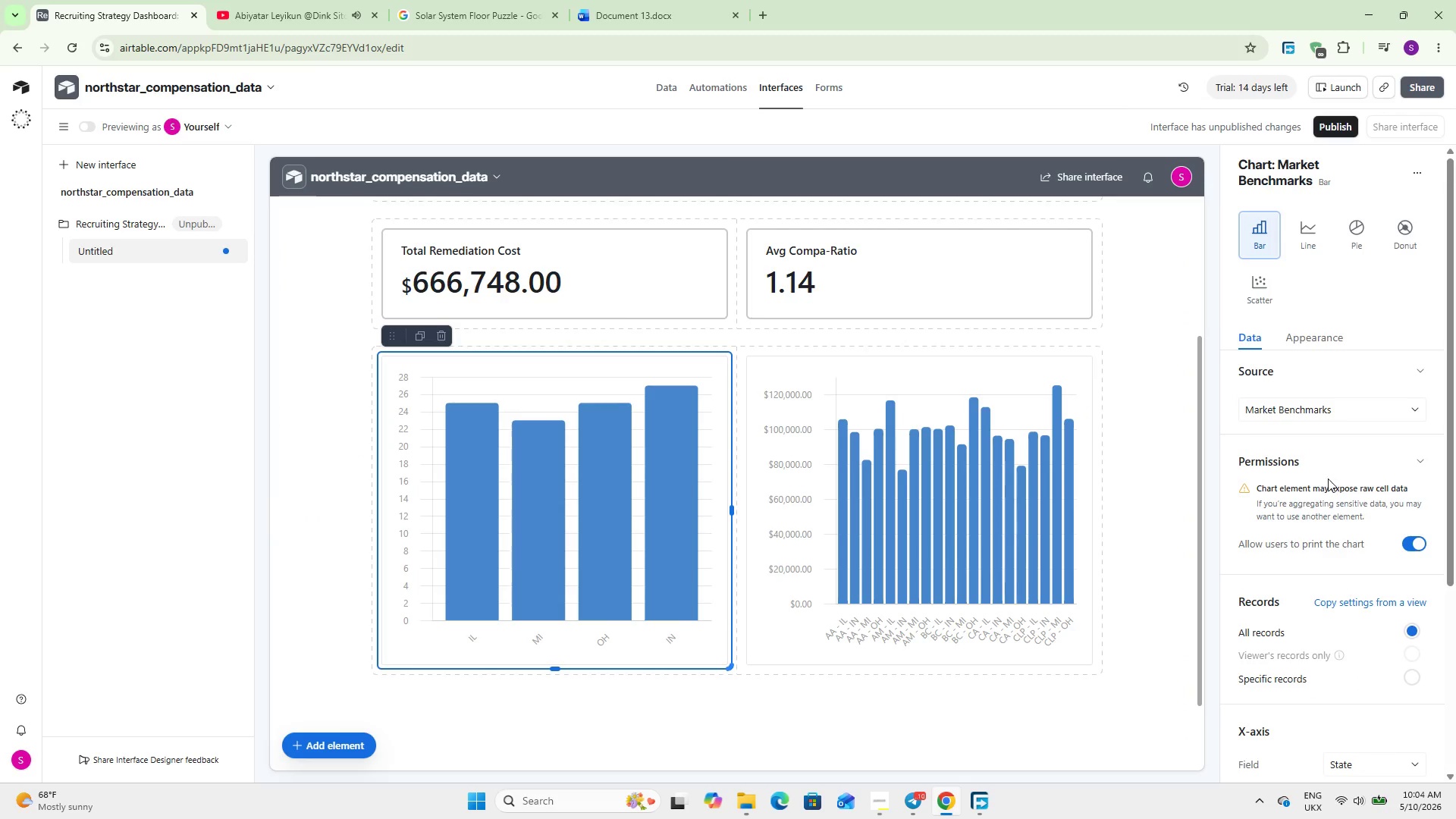 
scroll: coordinate [1332, 474], scroll_direction: down, amount: 6.0
 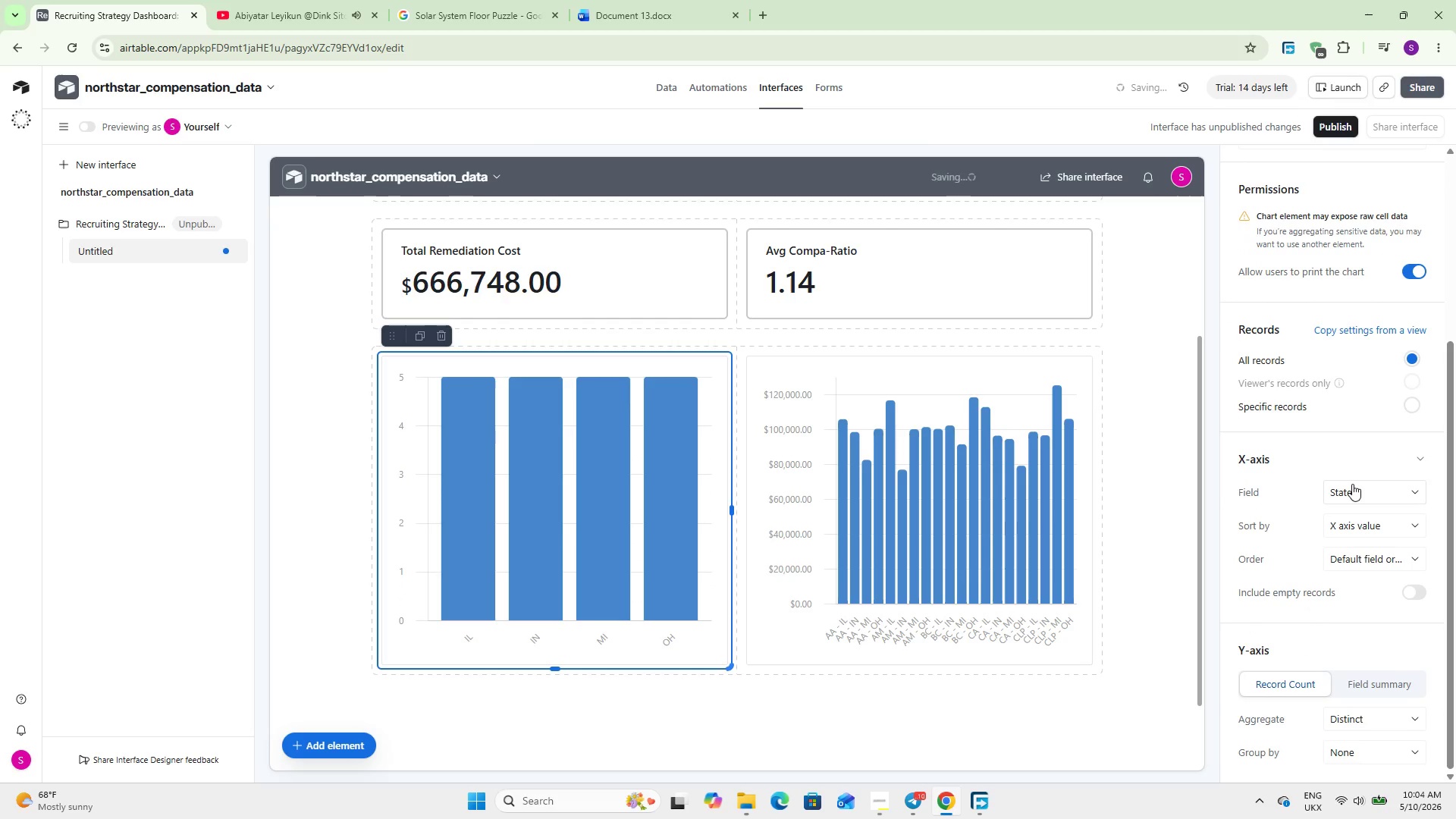 
left_click([1352, 484])
 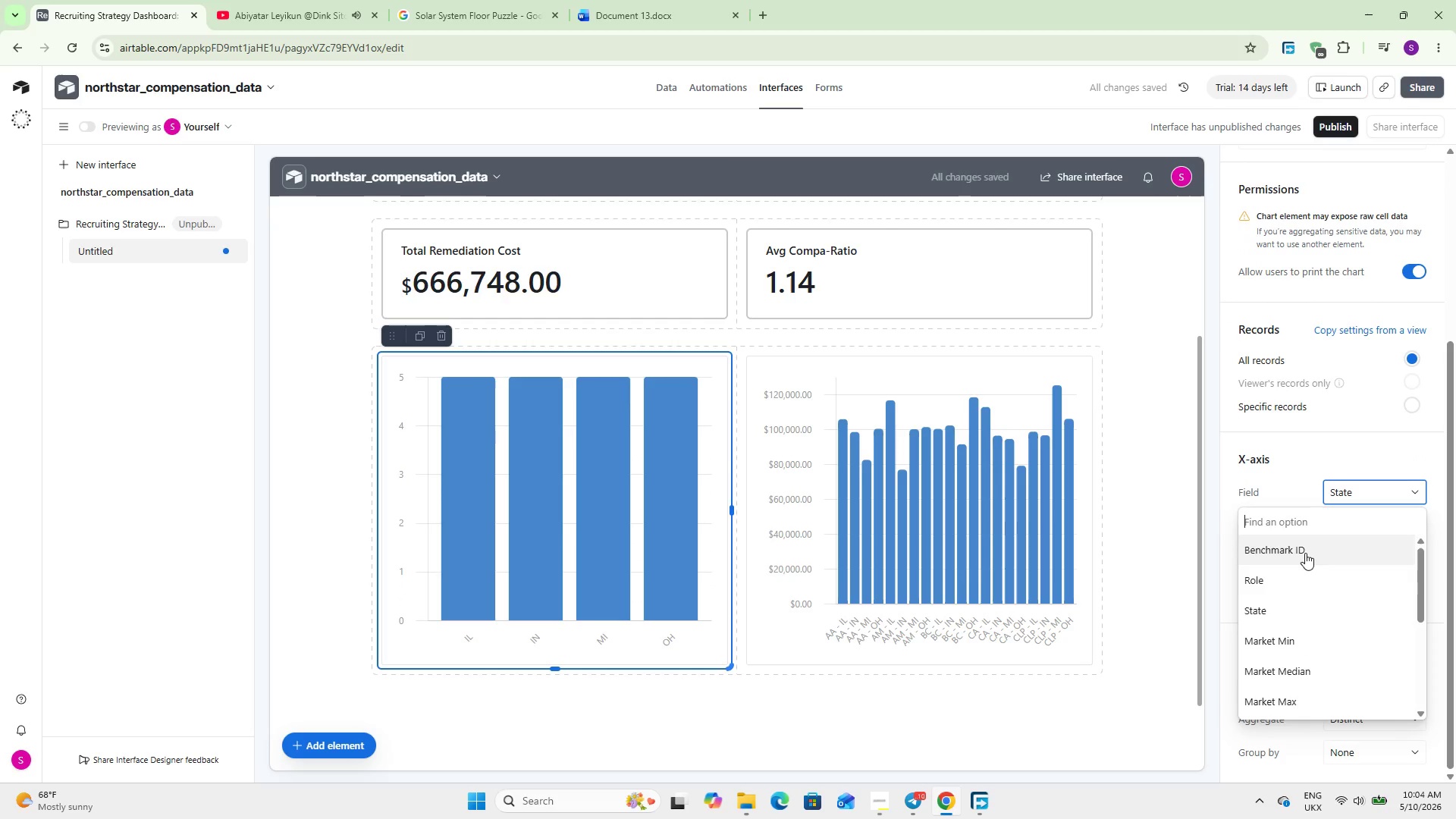 
left_click([1296, 551])
 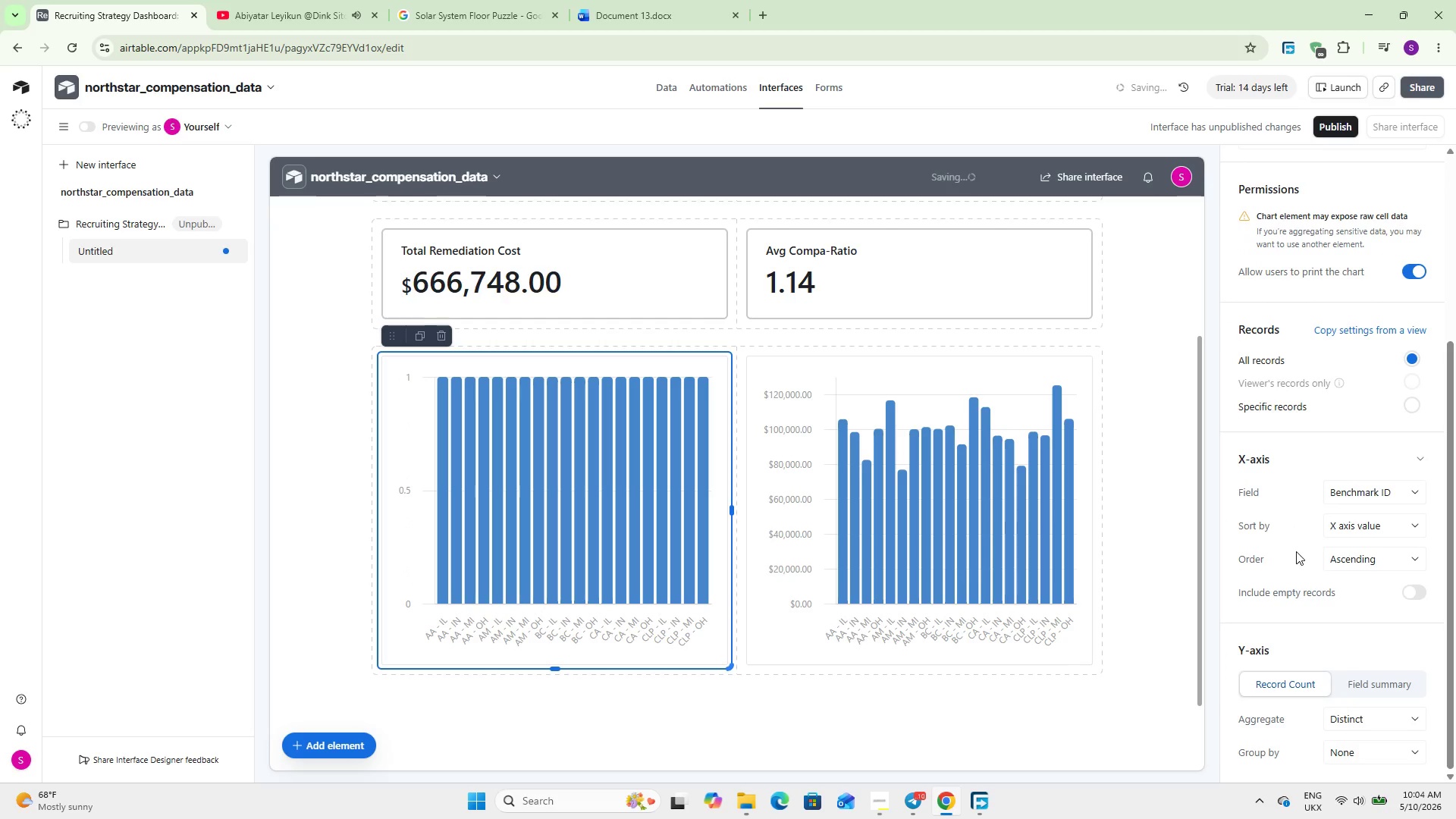 
scroll: coordinate [1318, 551], scroll_direction: down, amount: 7.0
 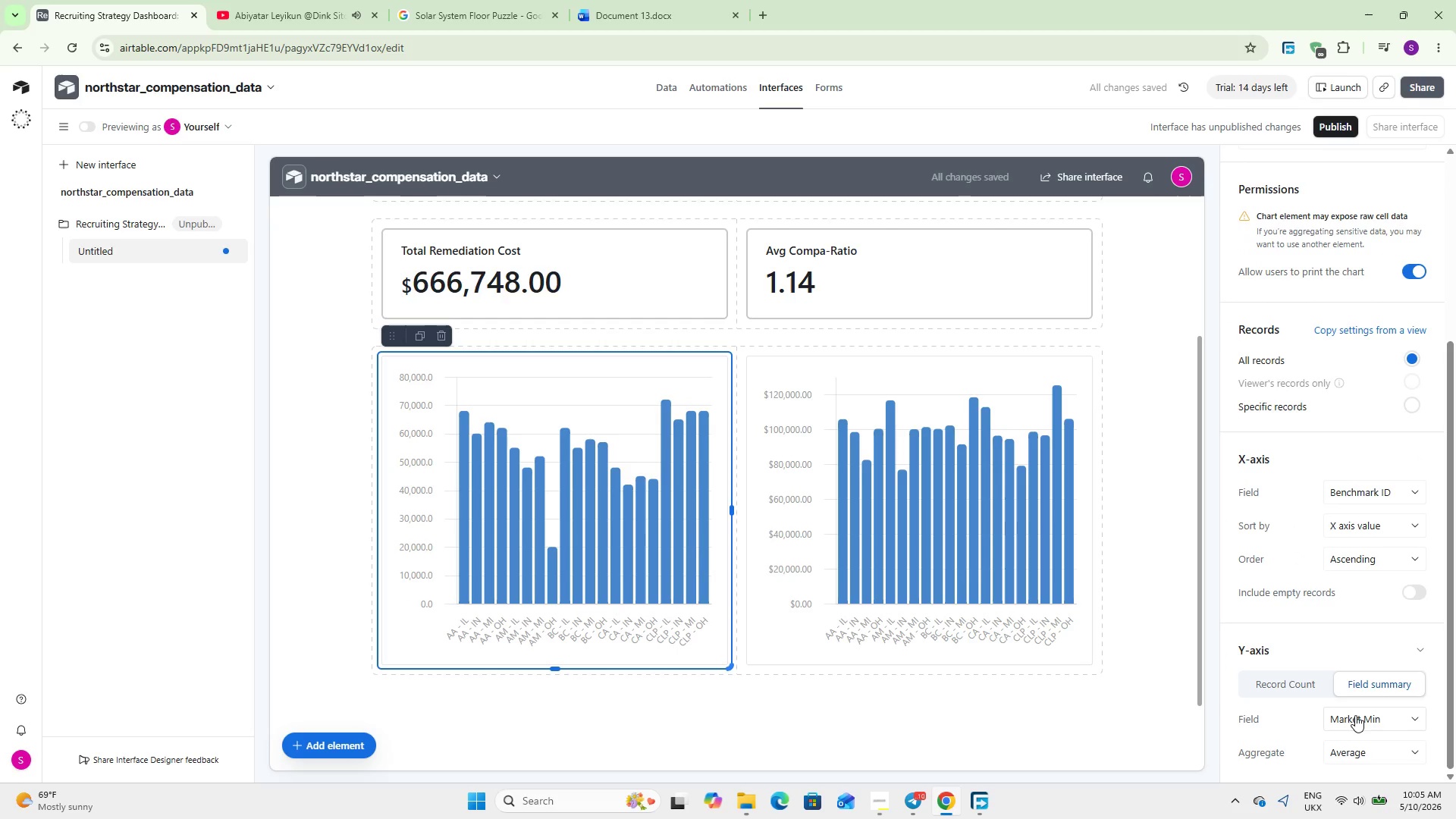 
wait(5.24)
 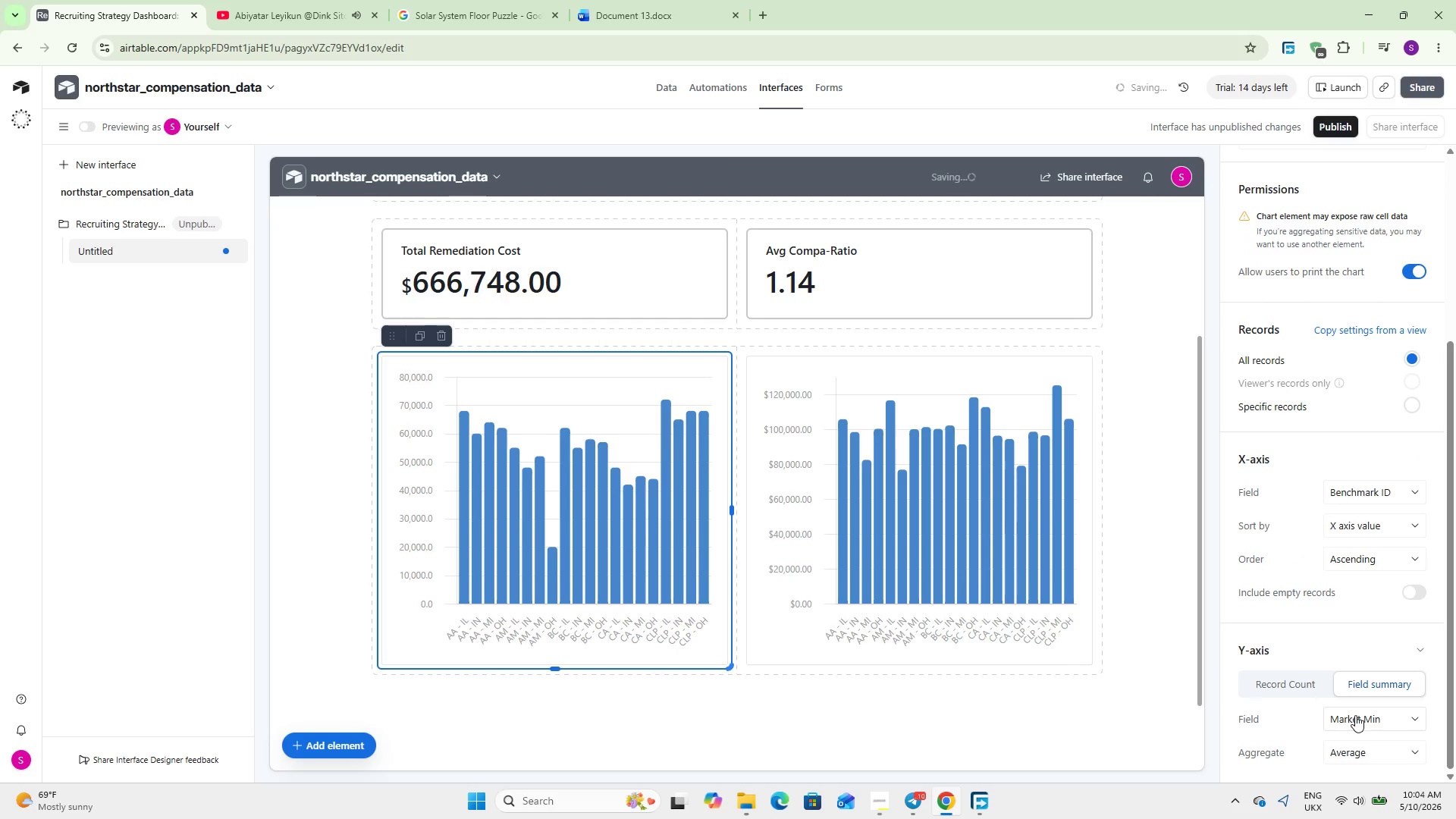 
left_click([1356, 715])
 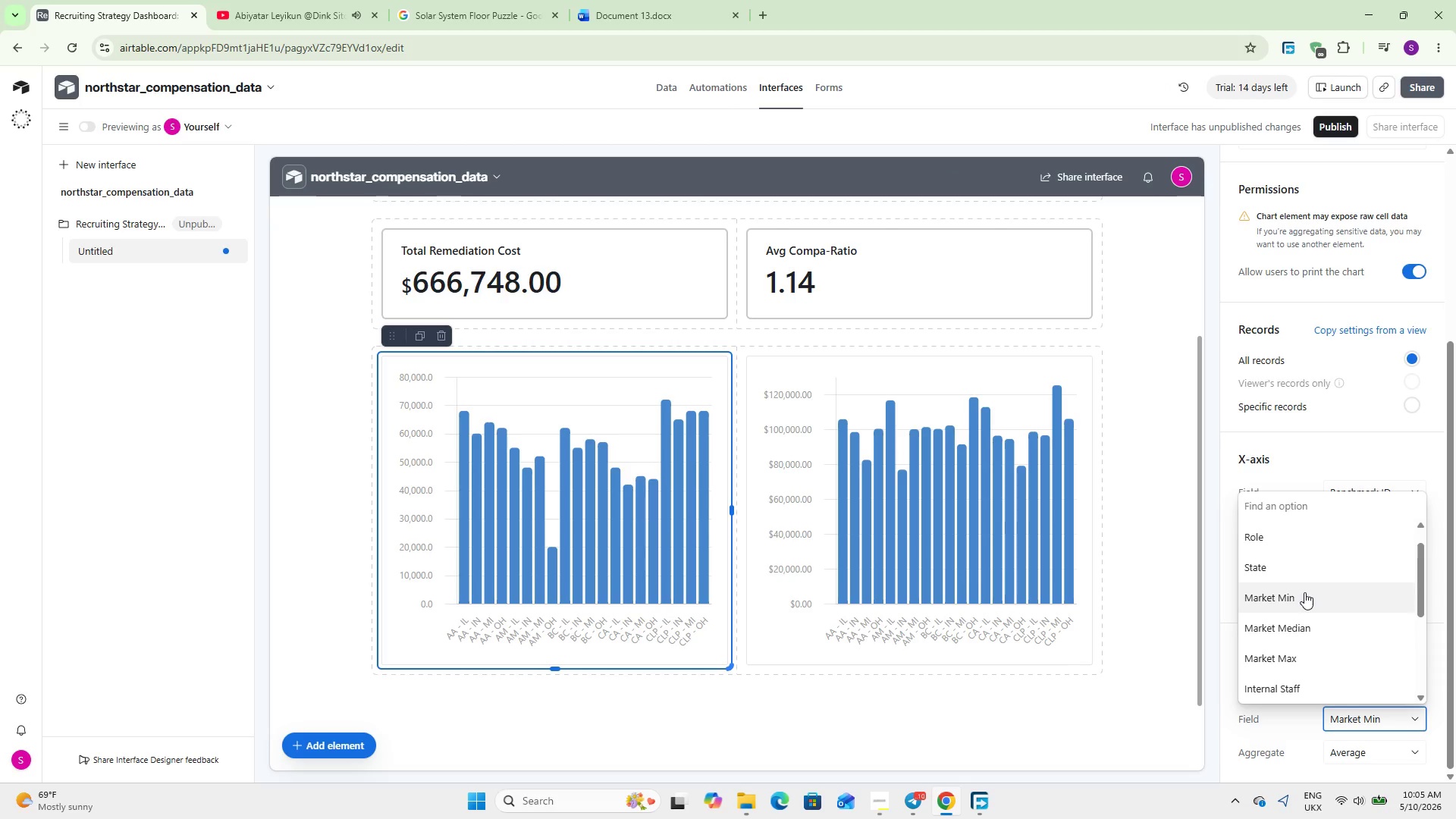 
left_click([1307, 623])
 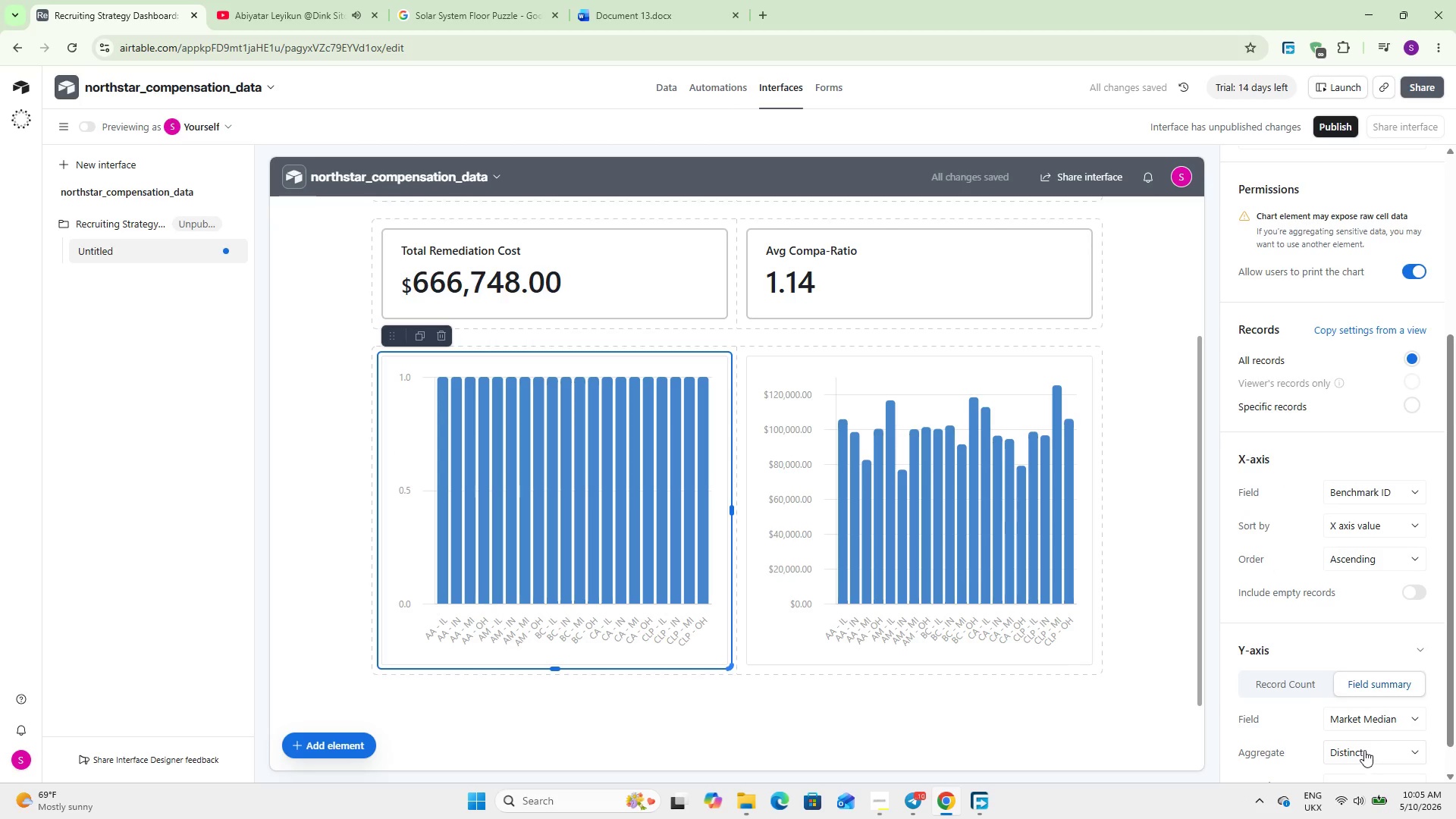 
wait(6.23)
 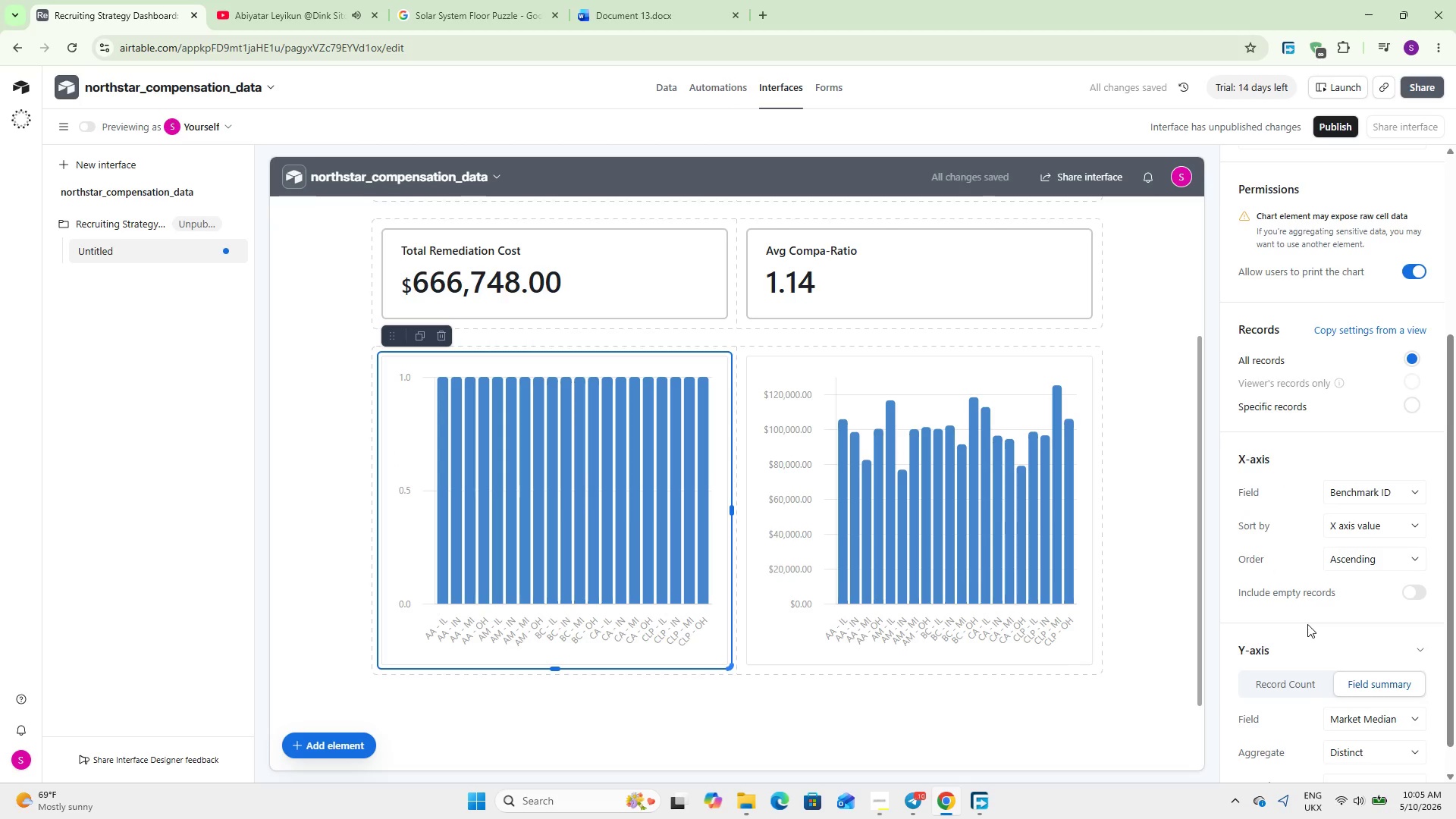 
left_click([1366, 743])
 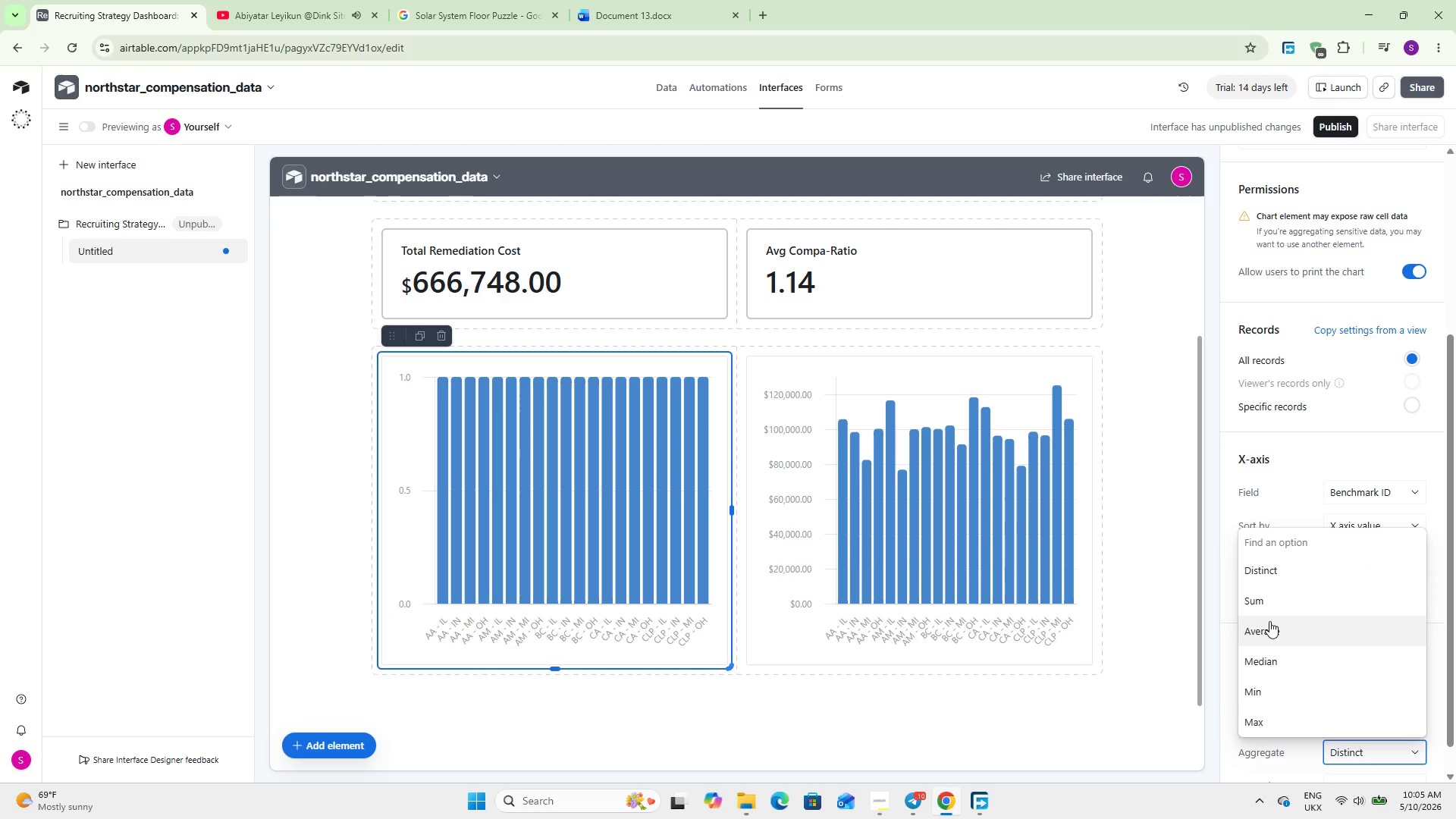 
left_click([1268, 619])
 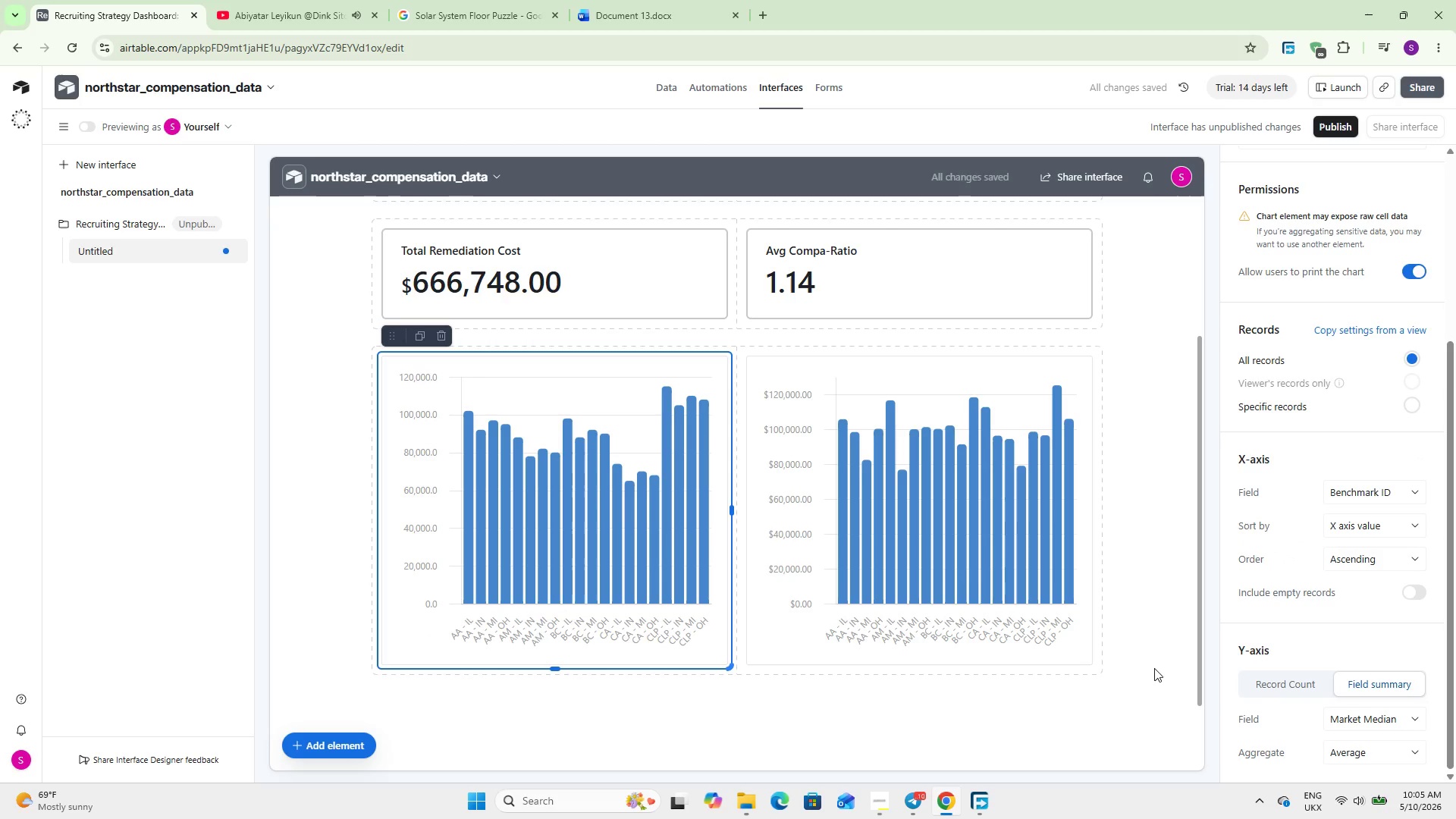 
left_click([874, 710])
 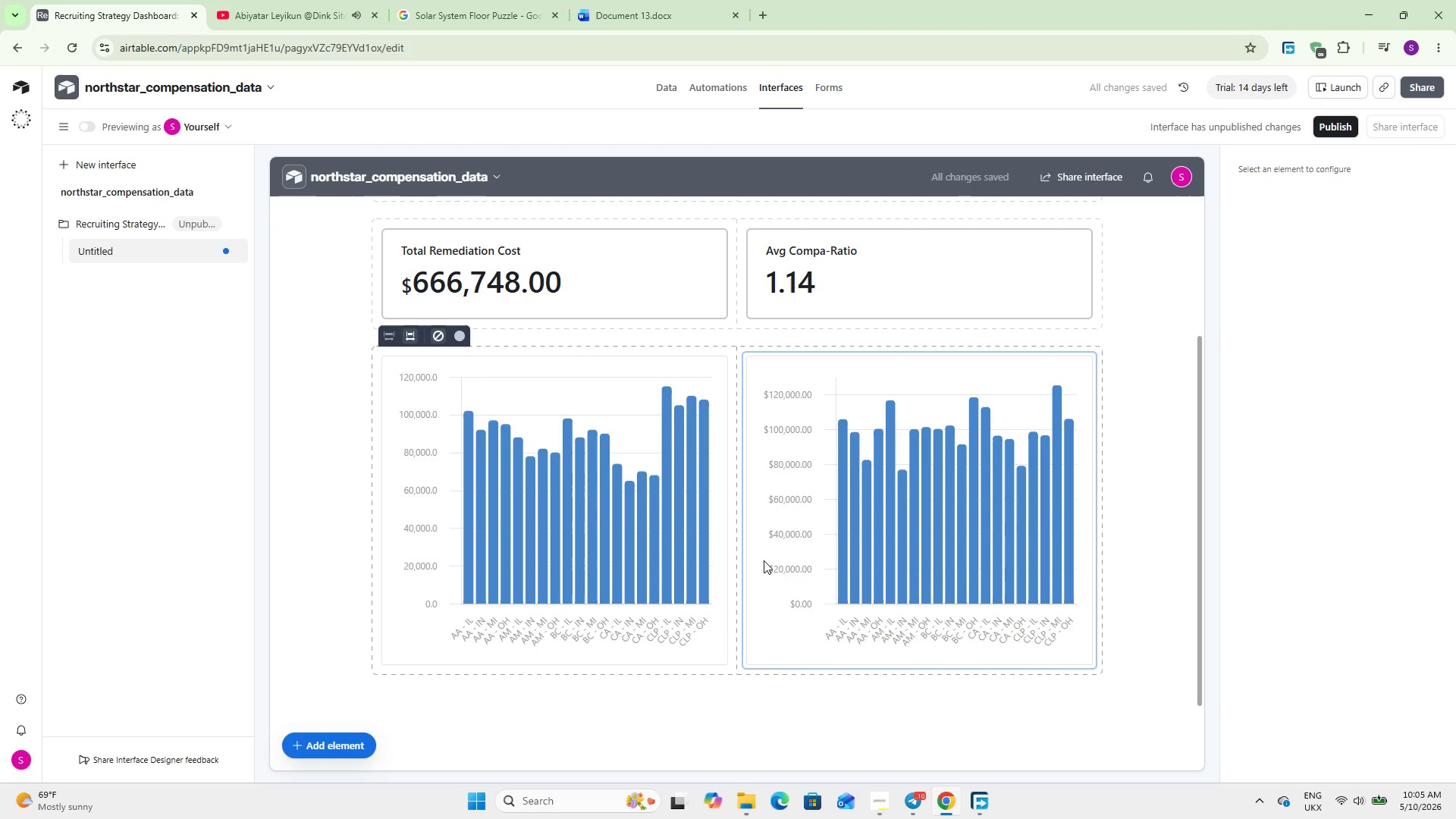 
wait(5.09)
 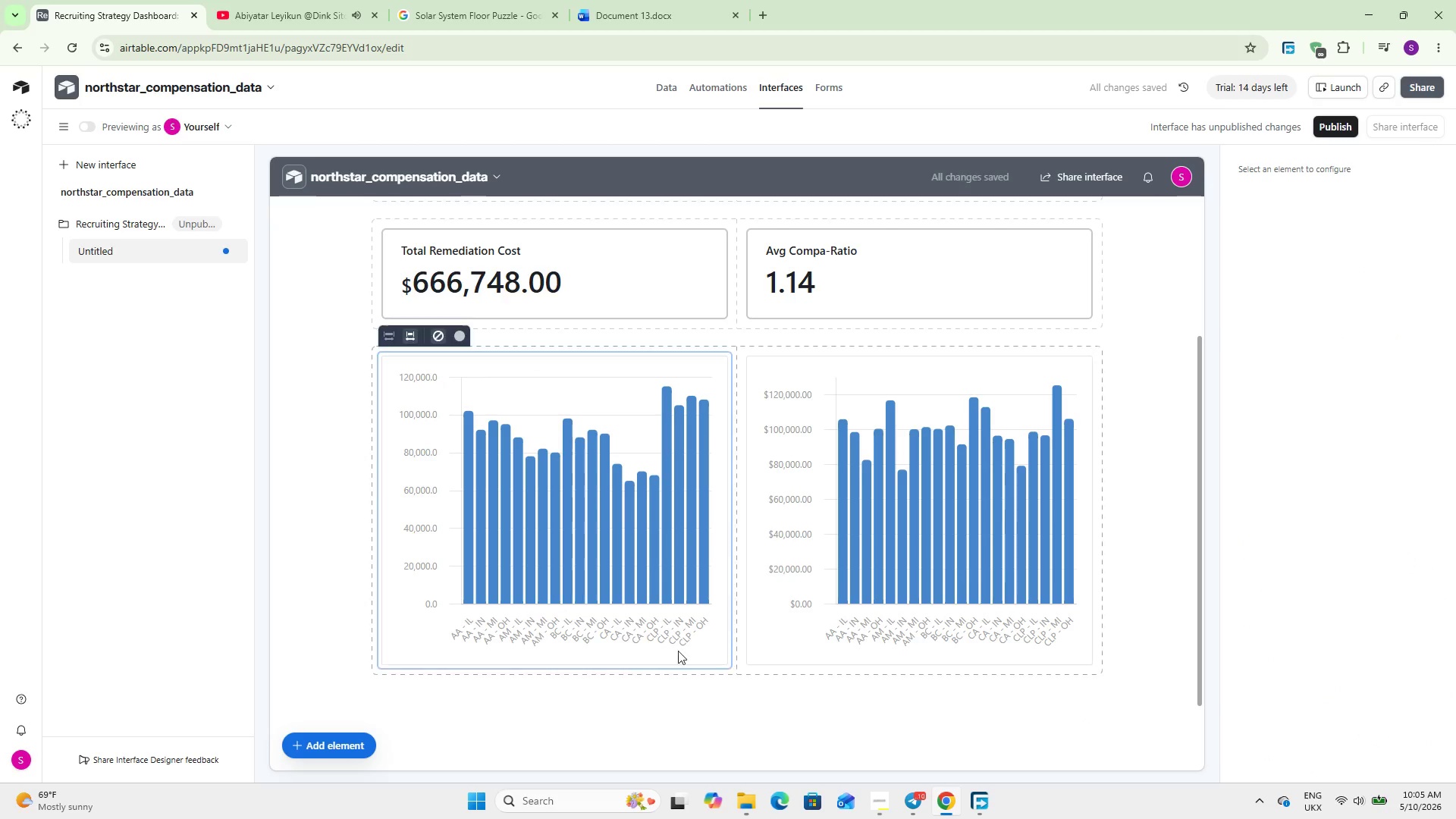 
left_click([839, 522])
 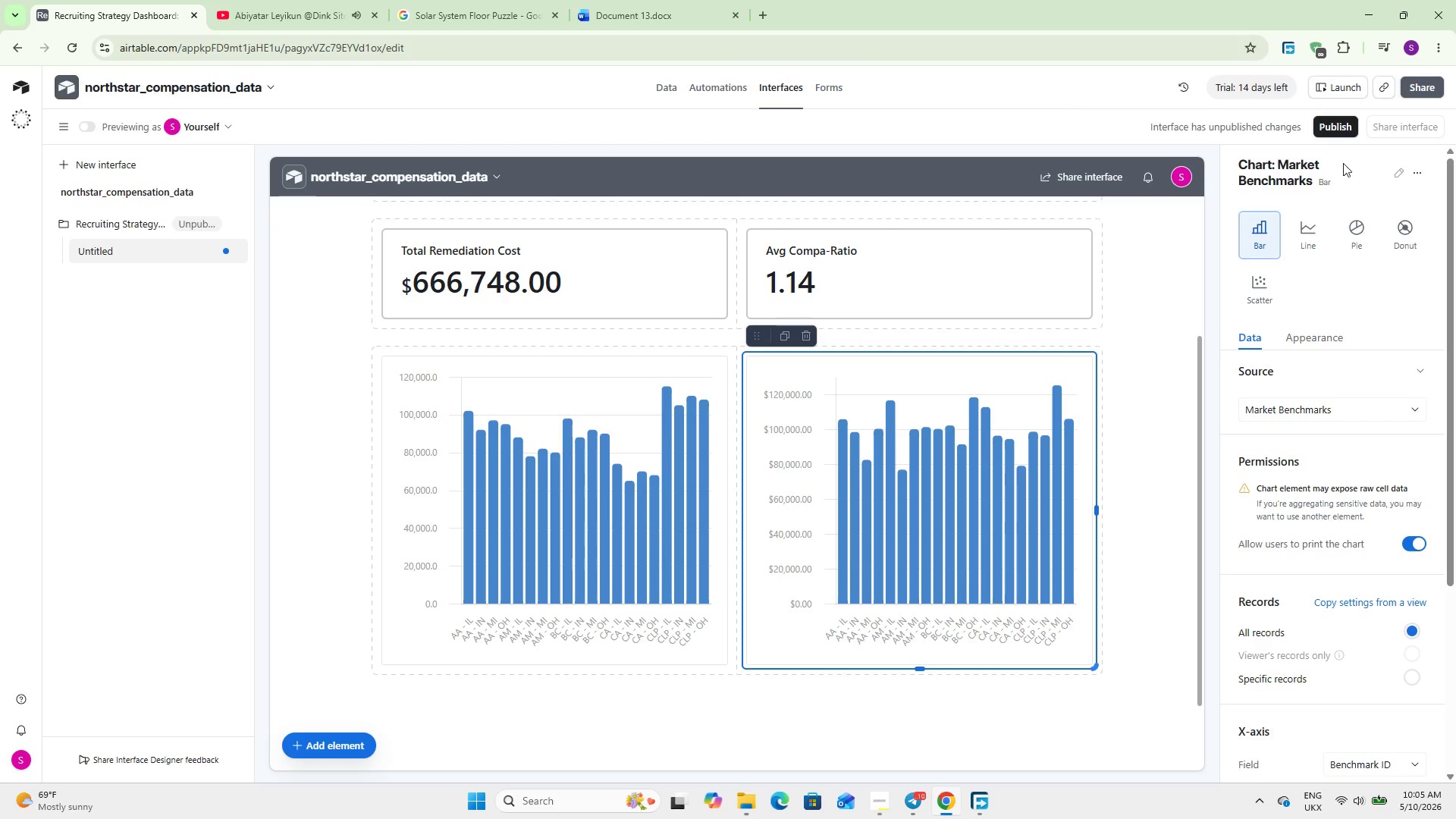 
double_click([1292, 159])
 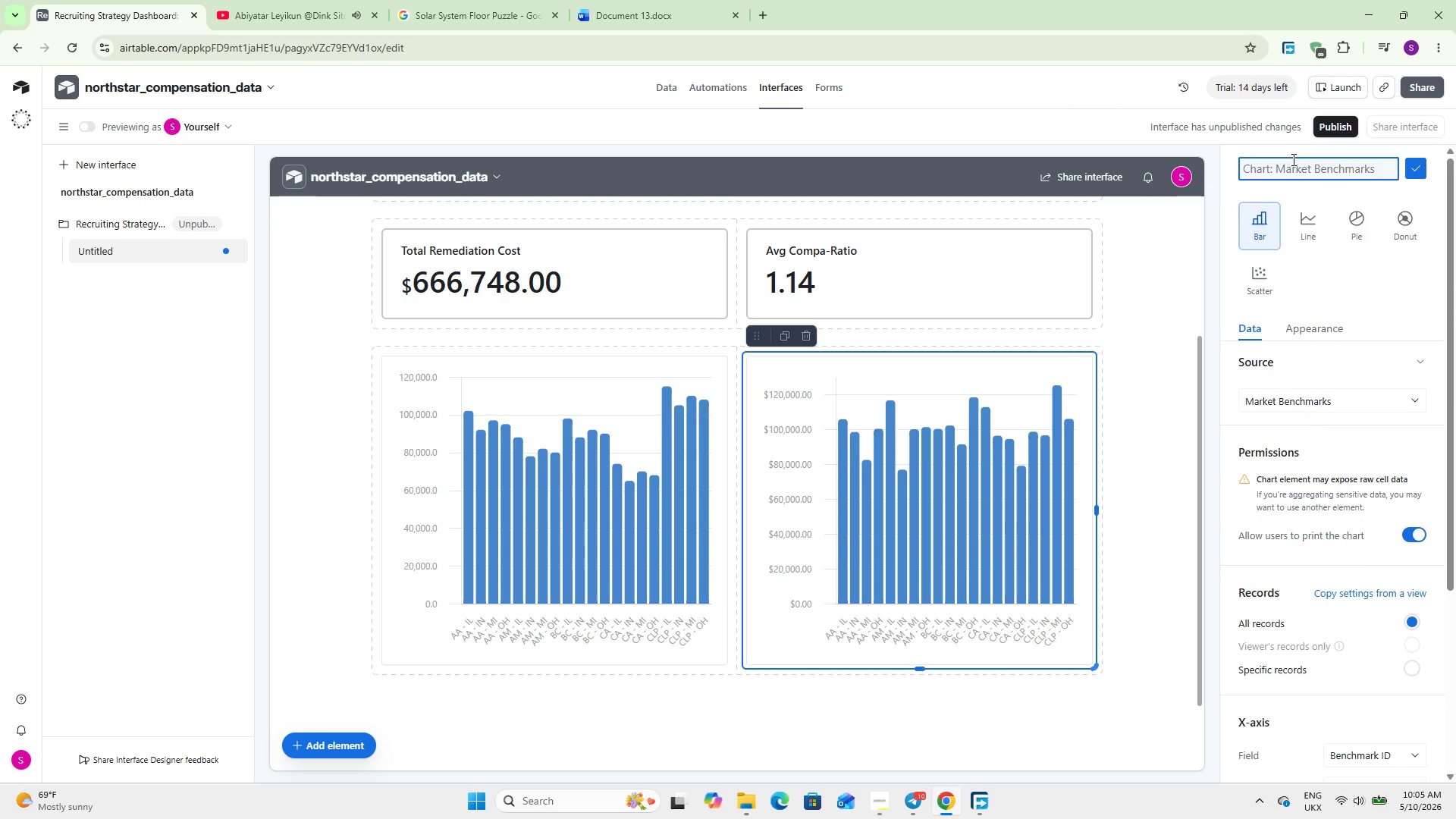 
type(Average Salary)
 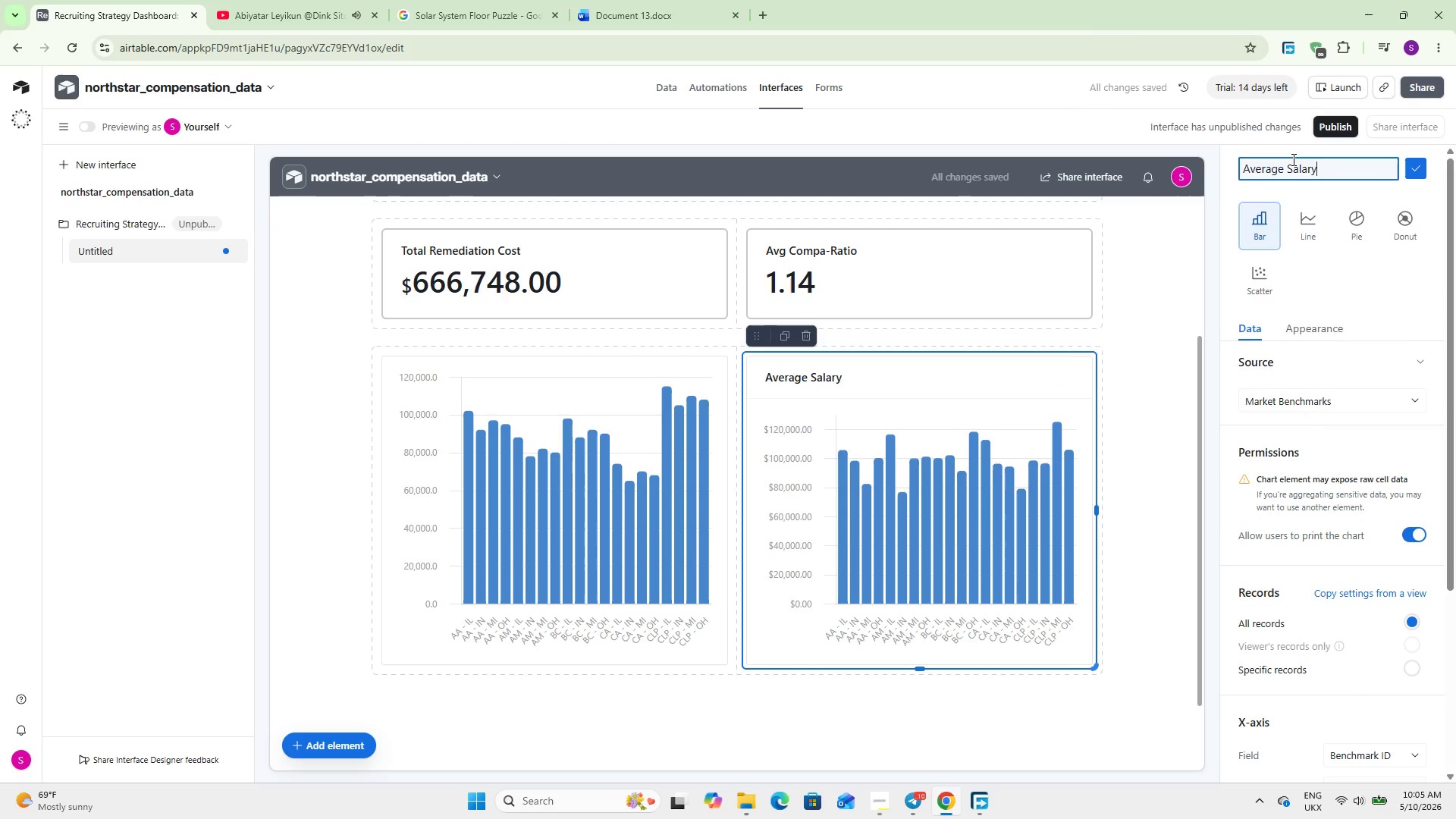 
left_click([599, 443])
 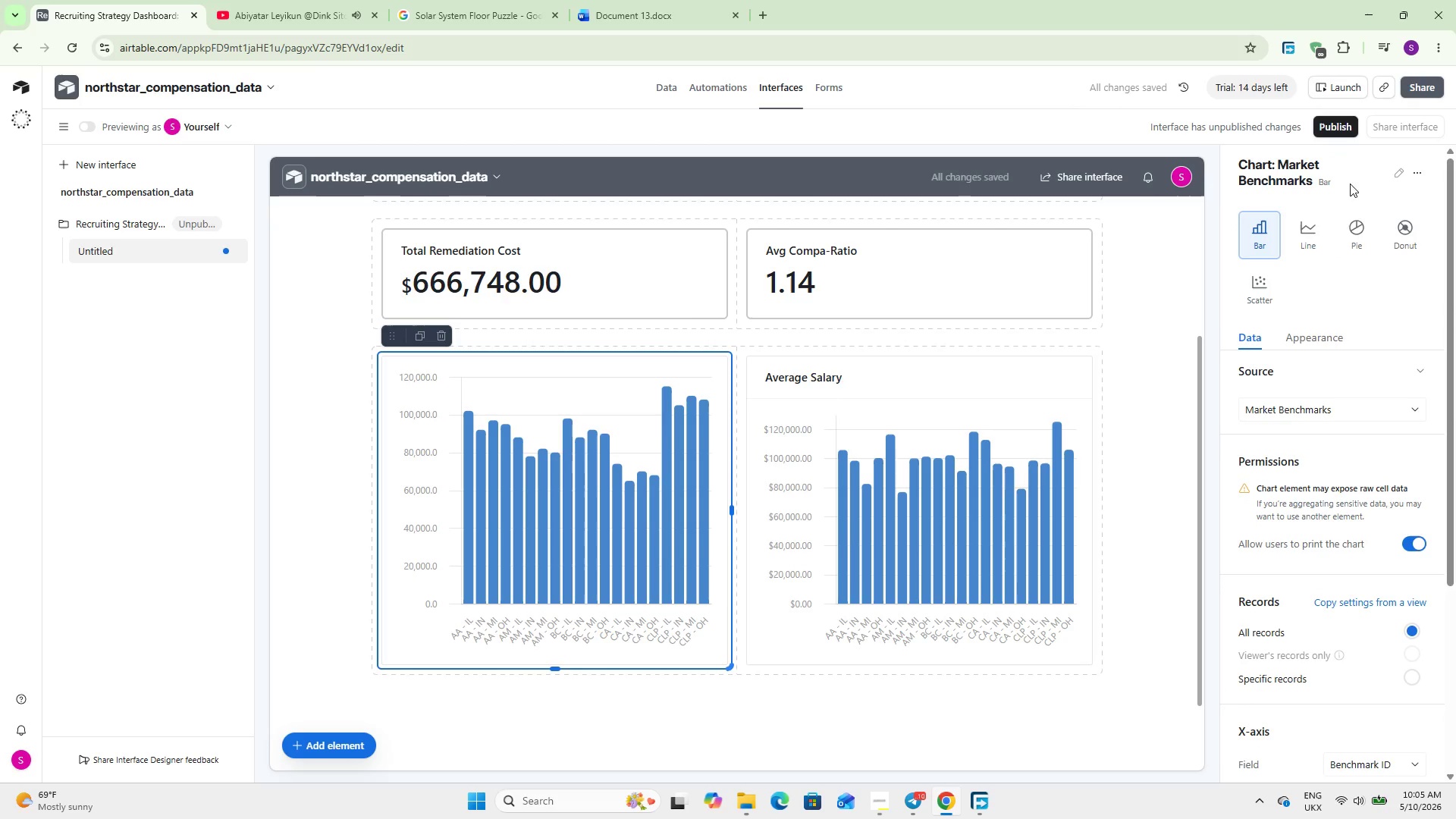 
left_click([1340, 177])
 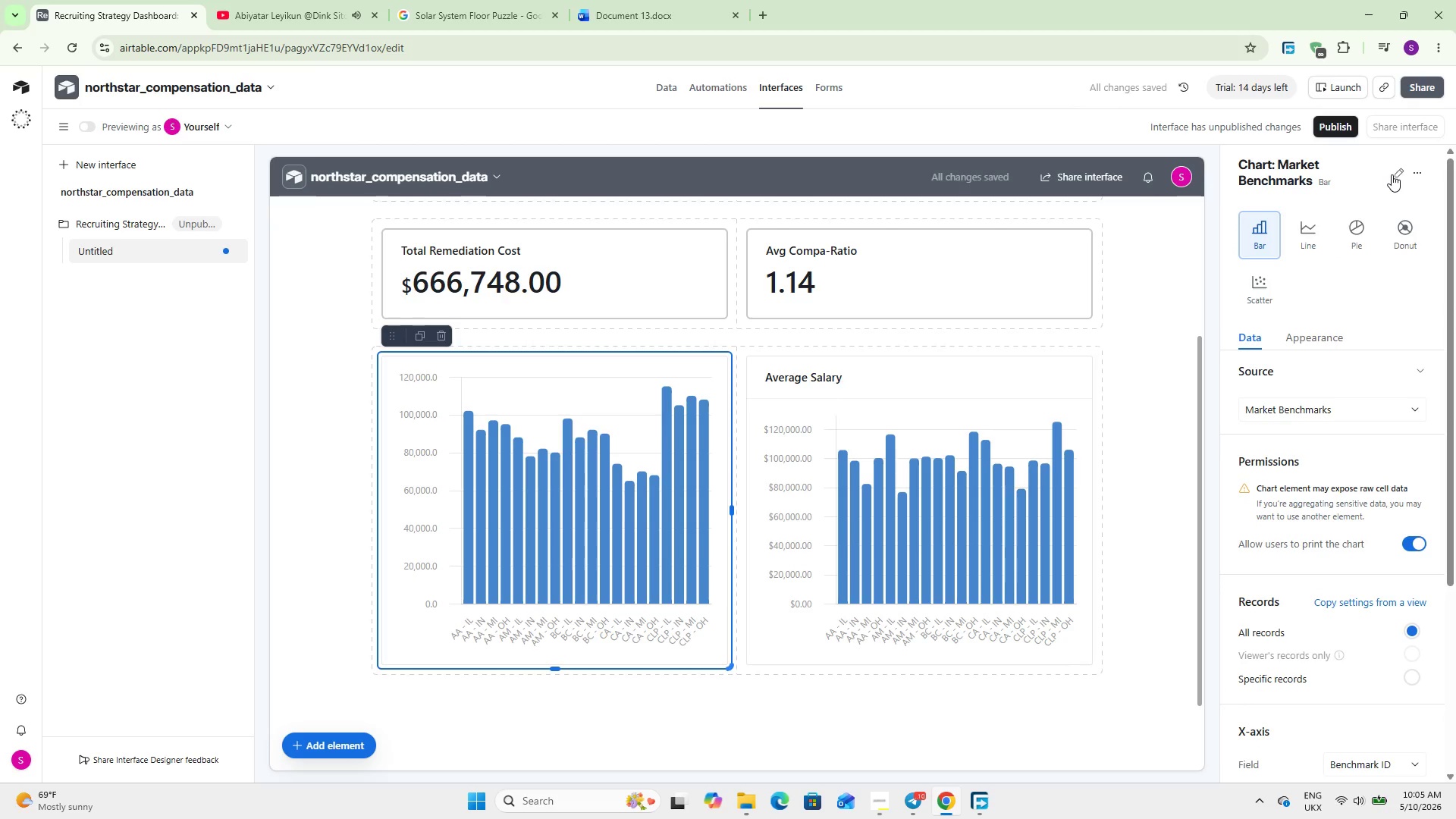 
left_click([1395, 174])
 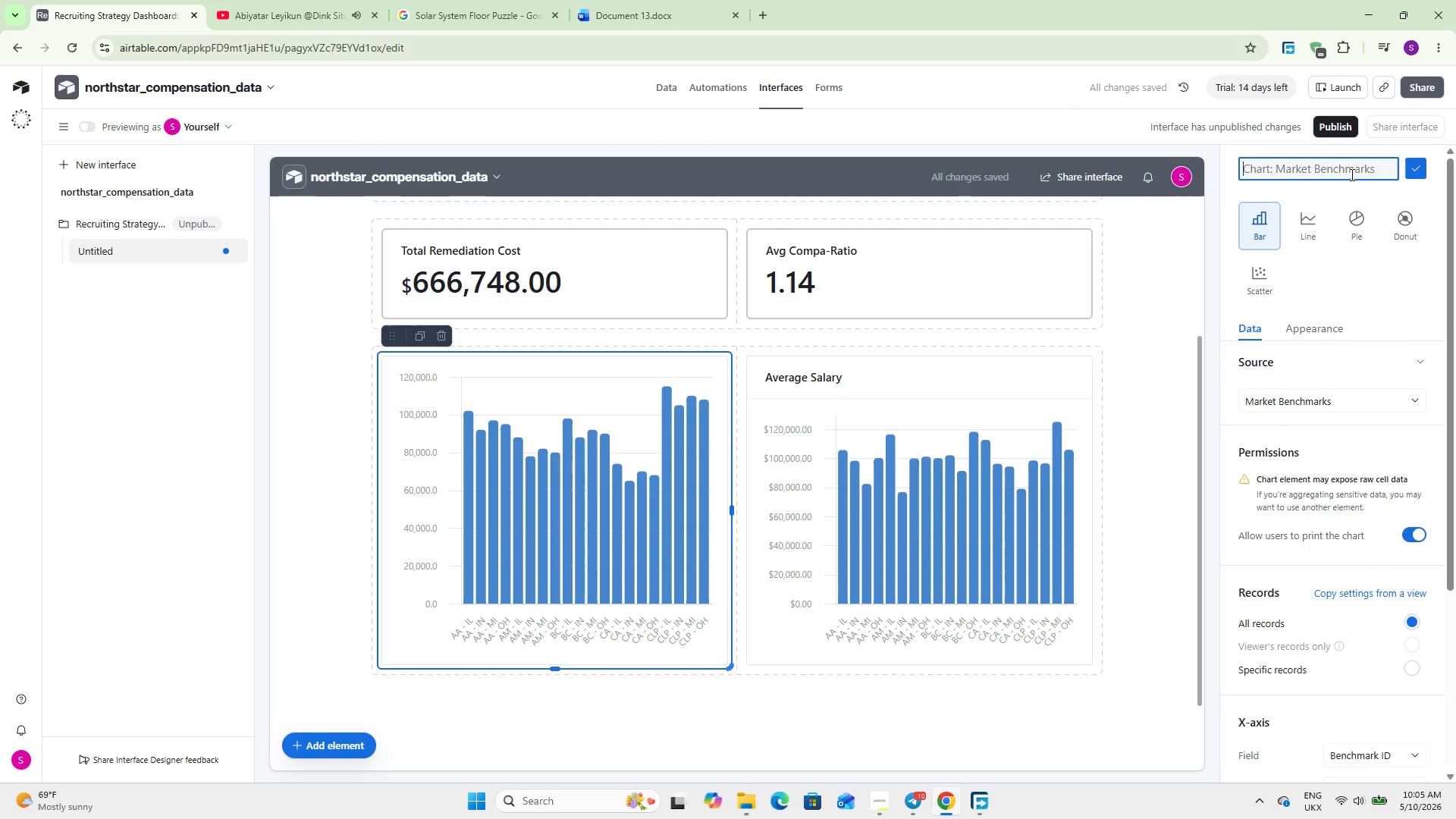 
type(Average Market Mdian)
 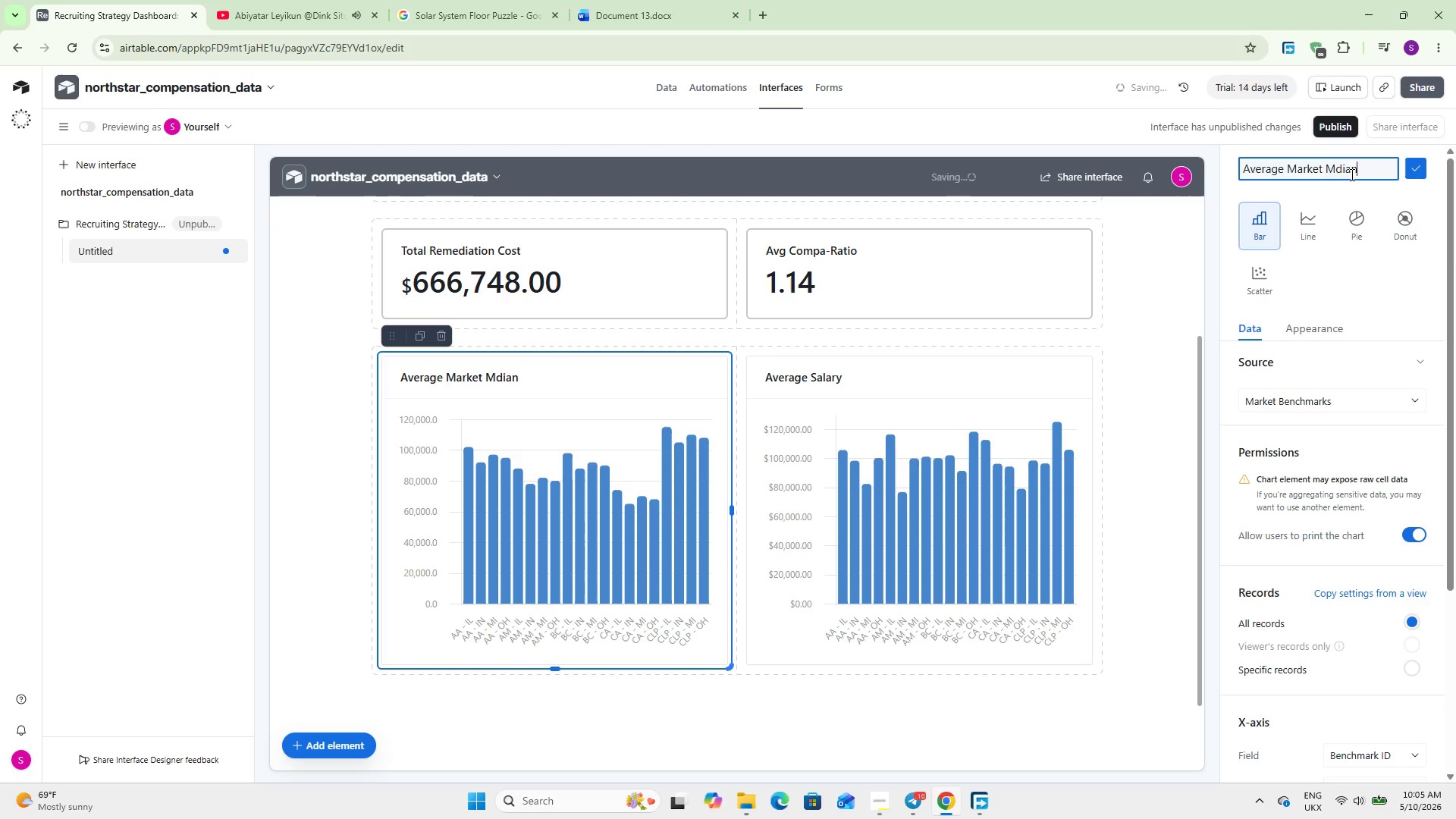 
left_click([751, 628])
 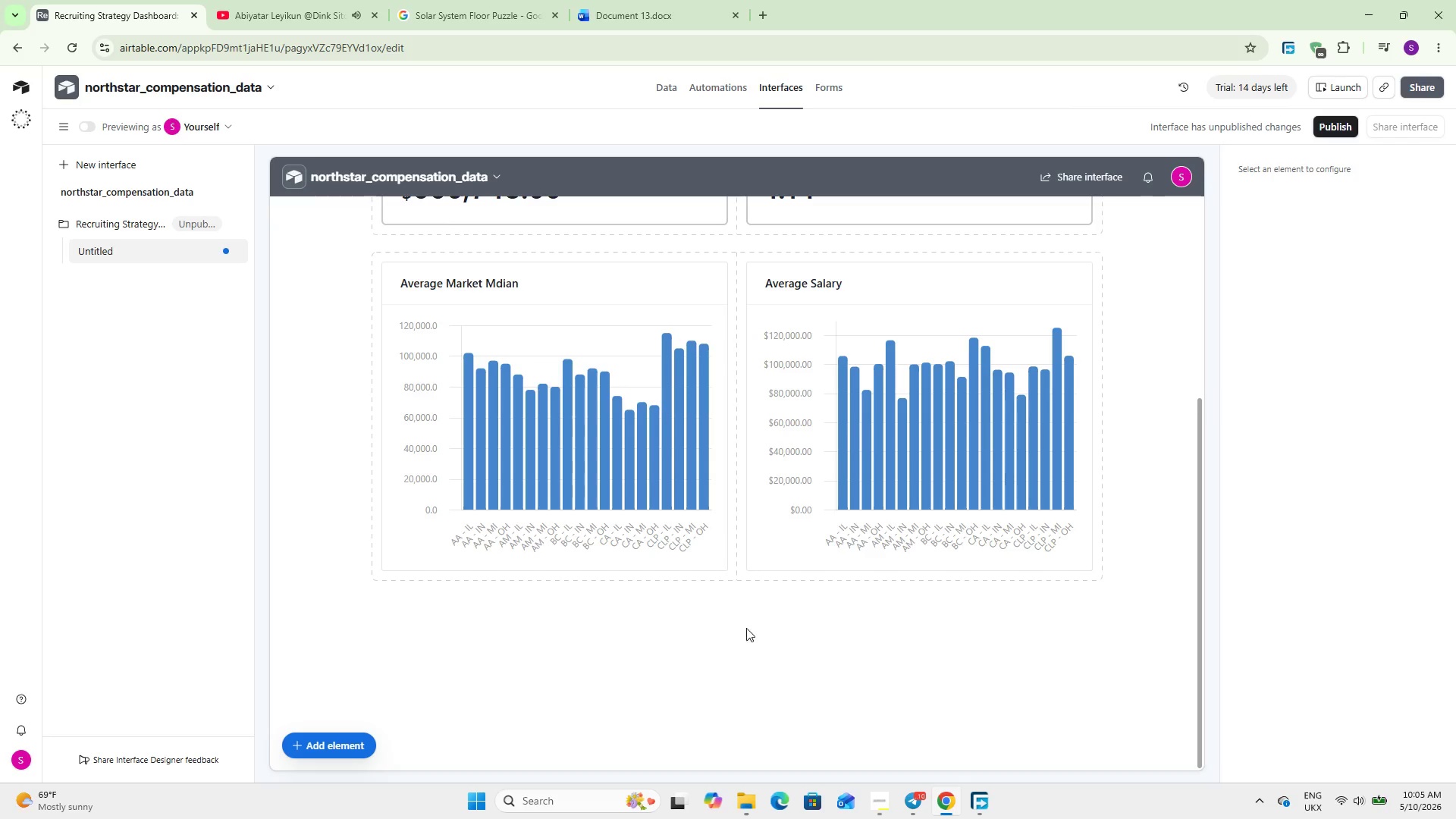 
scroll: coordinate [734, 537], scroll_direction: down, amount: 6.0
 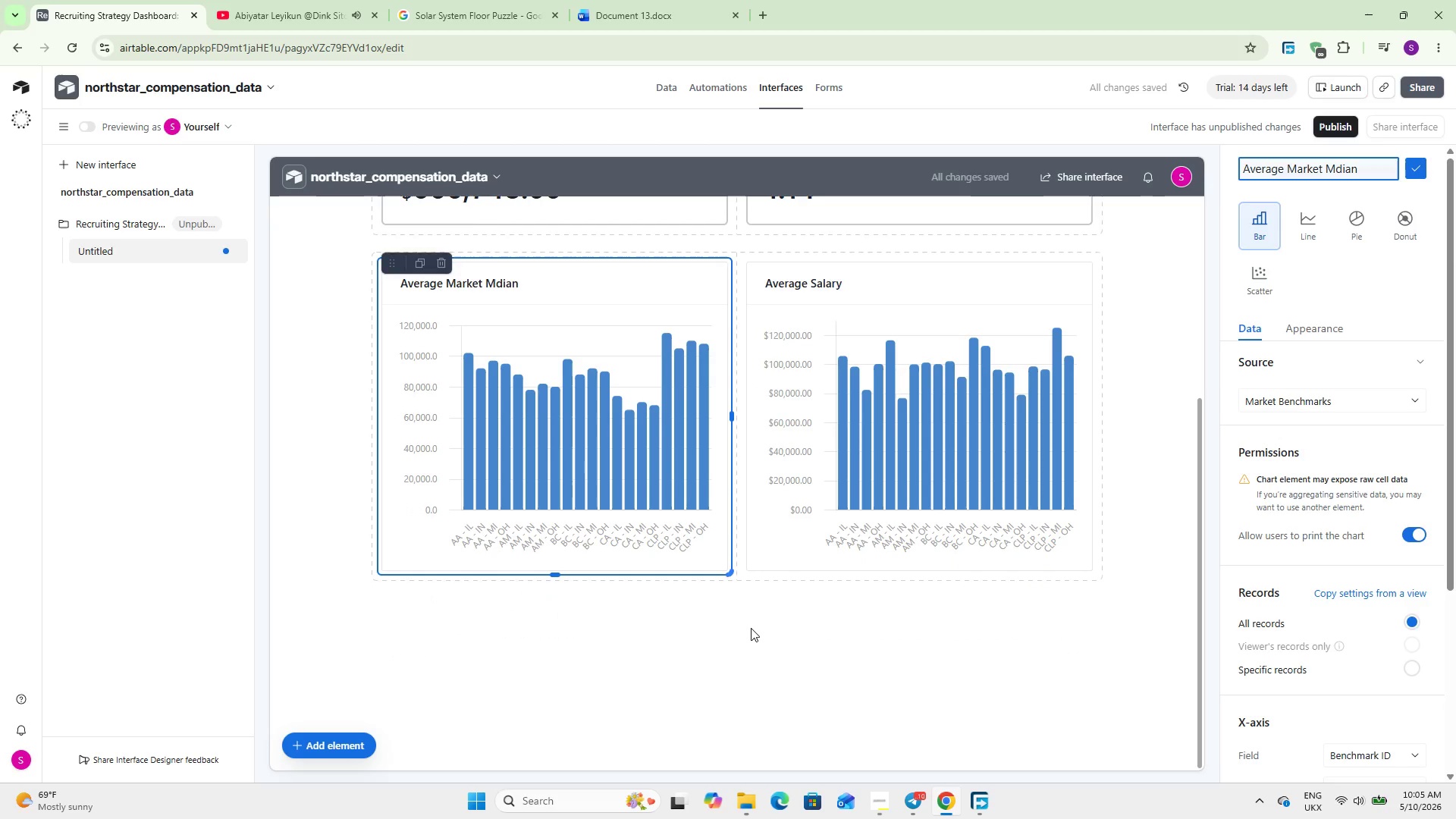 
wait(9.48)
 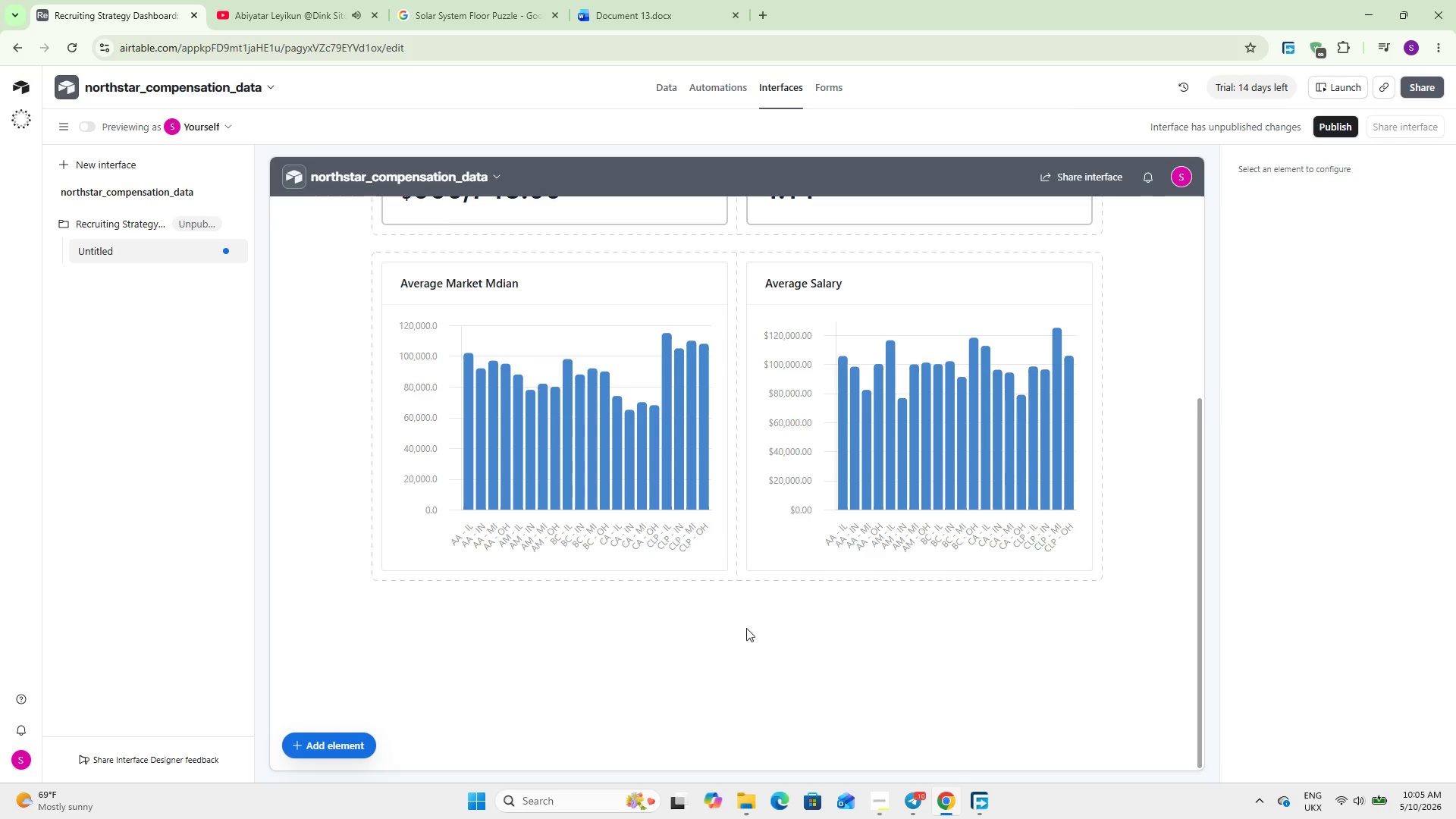 
scroll: coordinate [580, 553], scroll_direction: down, amount: 4.0
 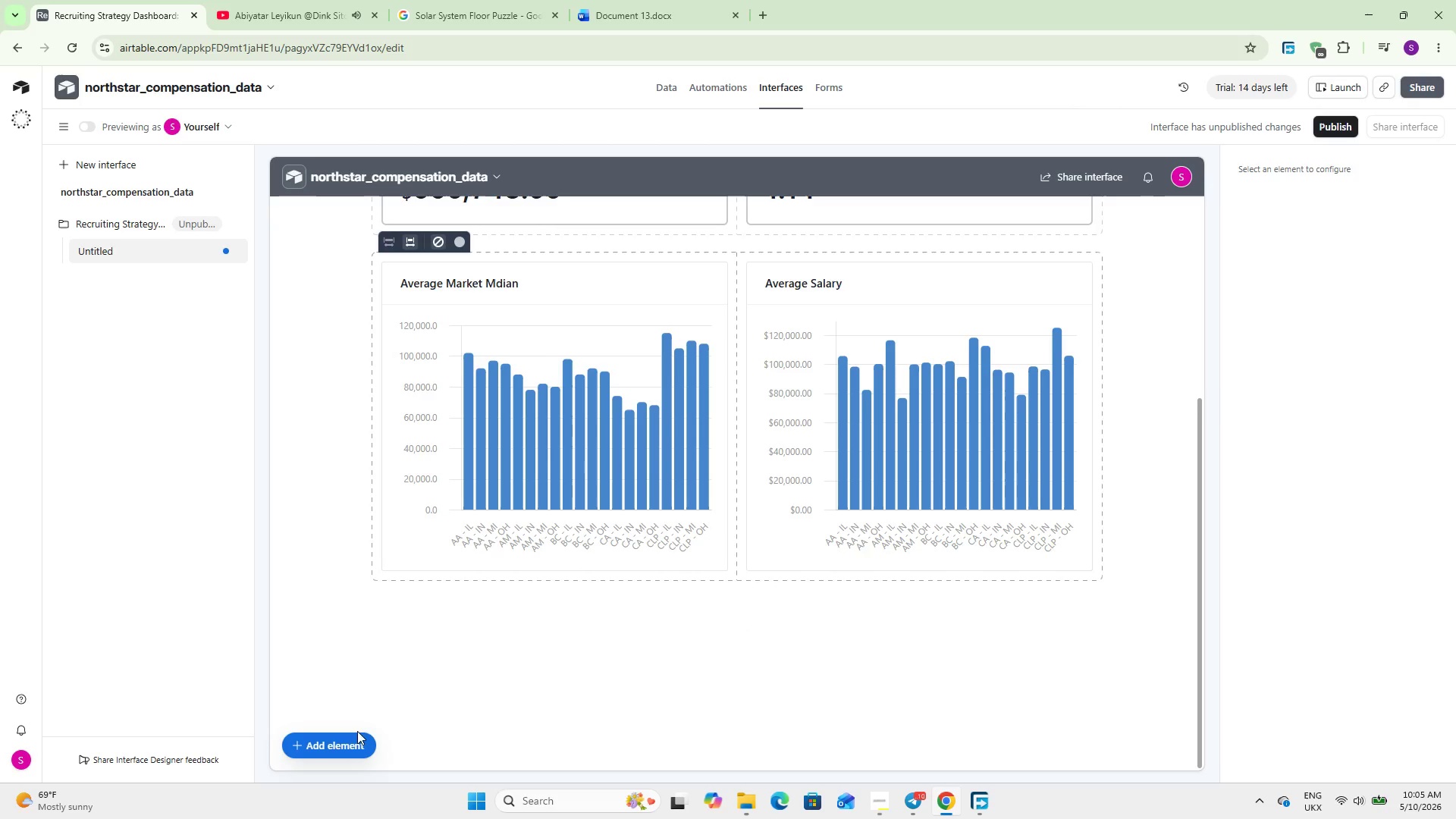 
left_click([353, 736])
 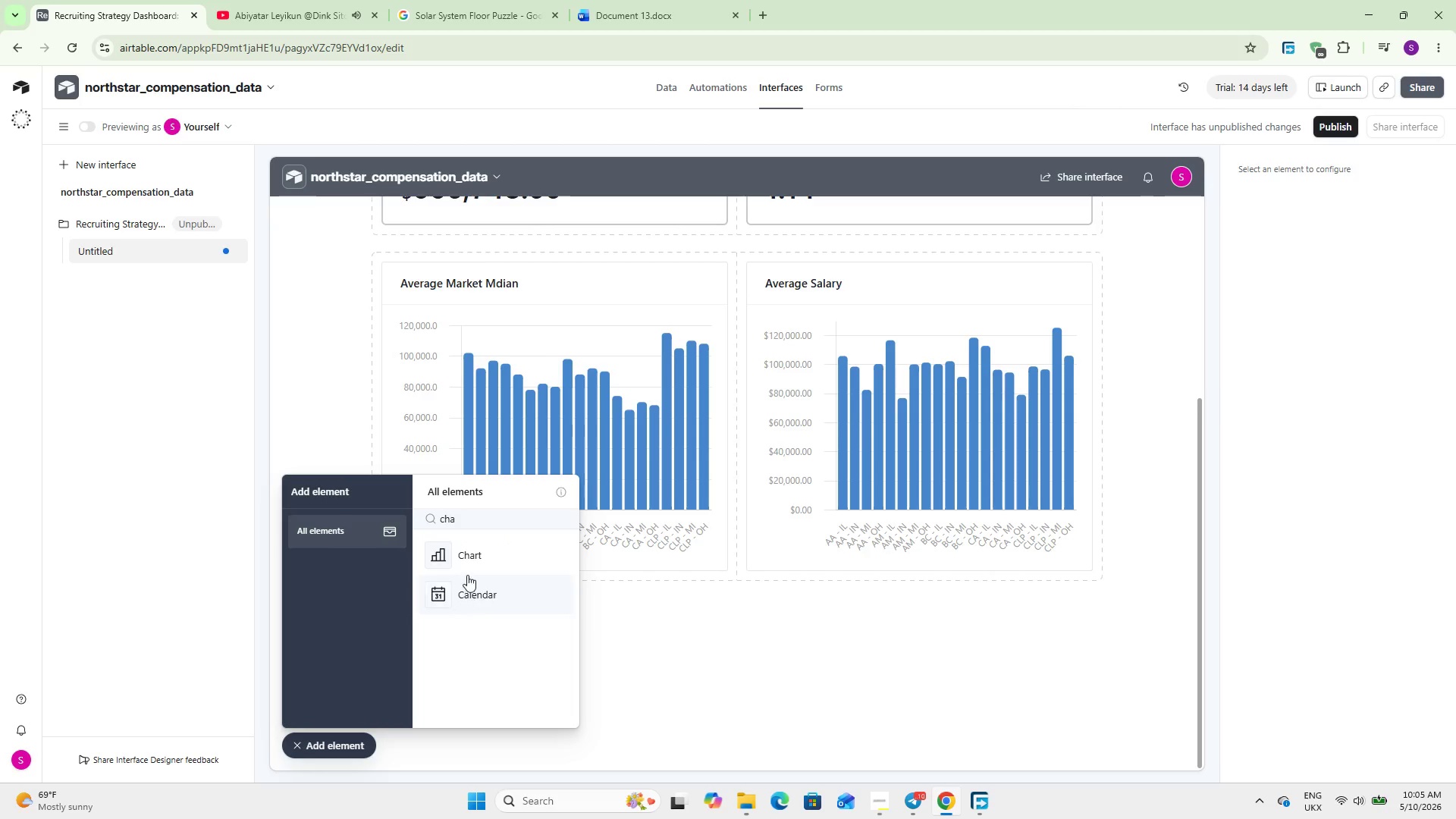 
left_click_drag(start_coordinate=[482, 552], to_coordinate=[492, 558])
 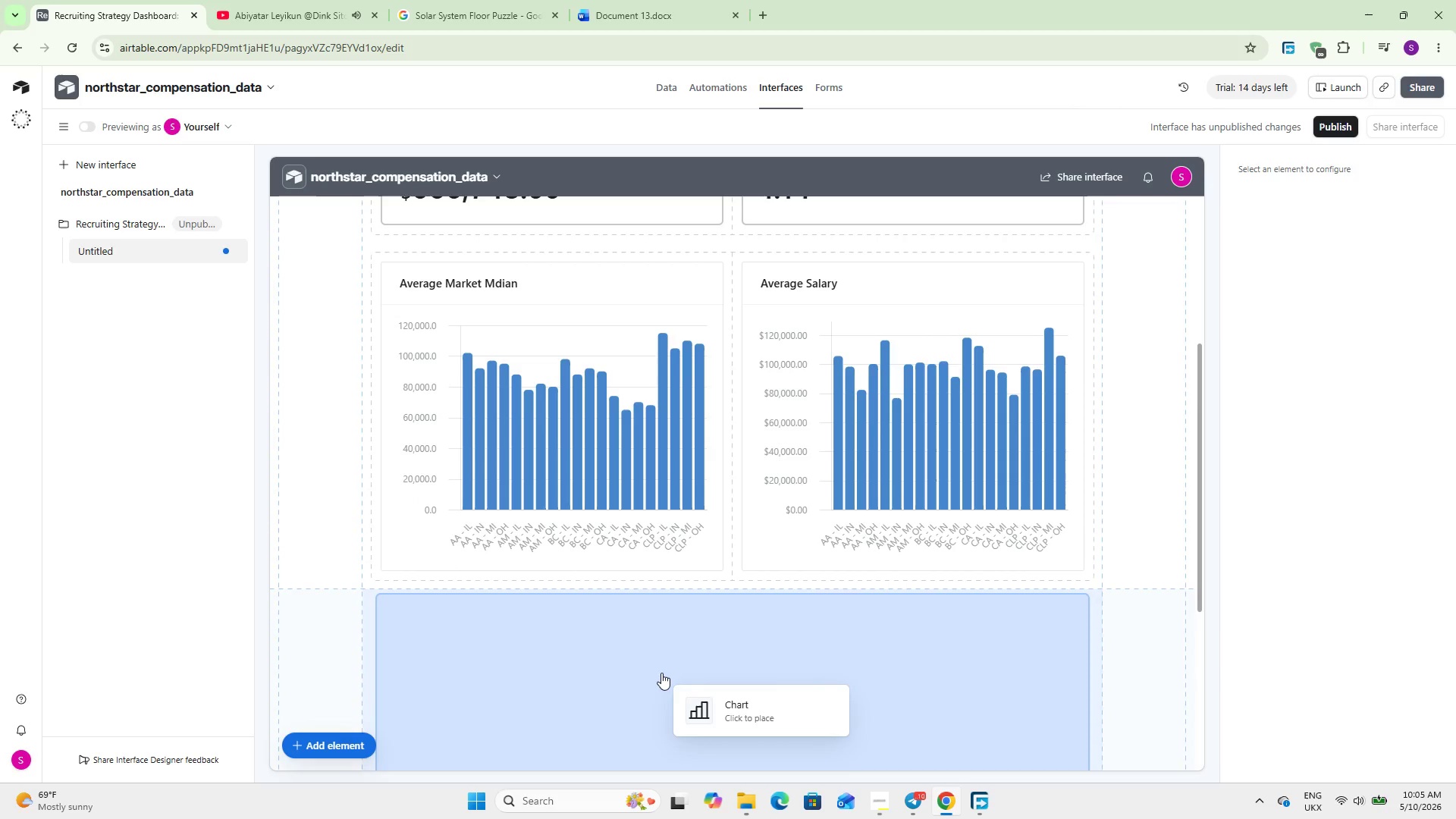 
left_click([661, 673])
 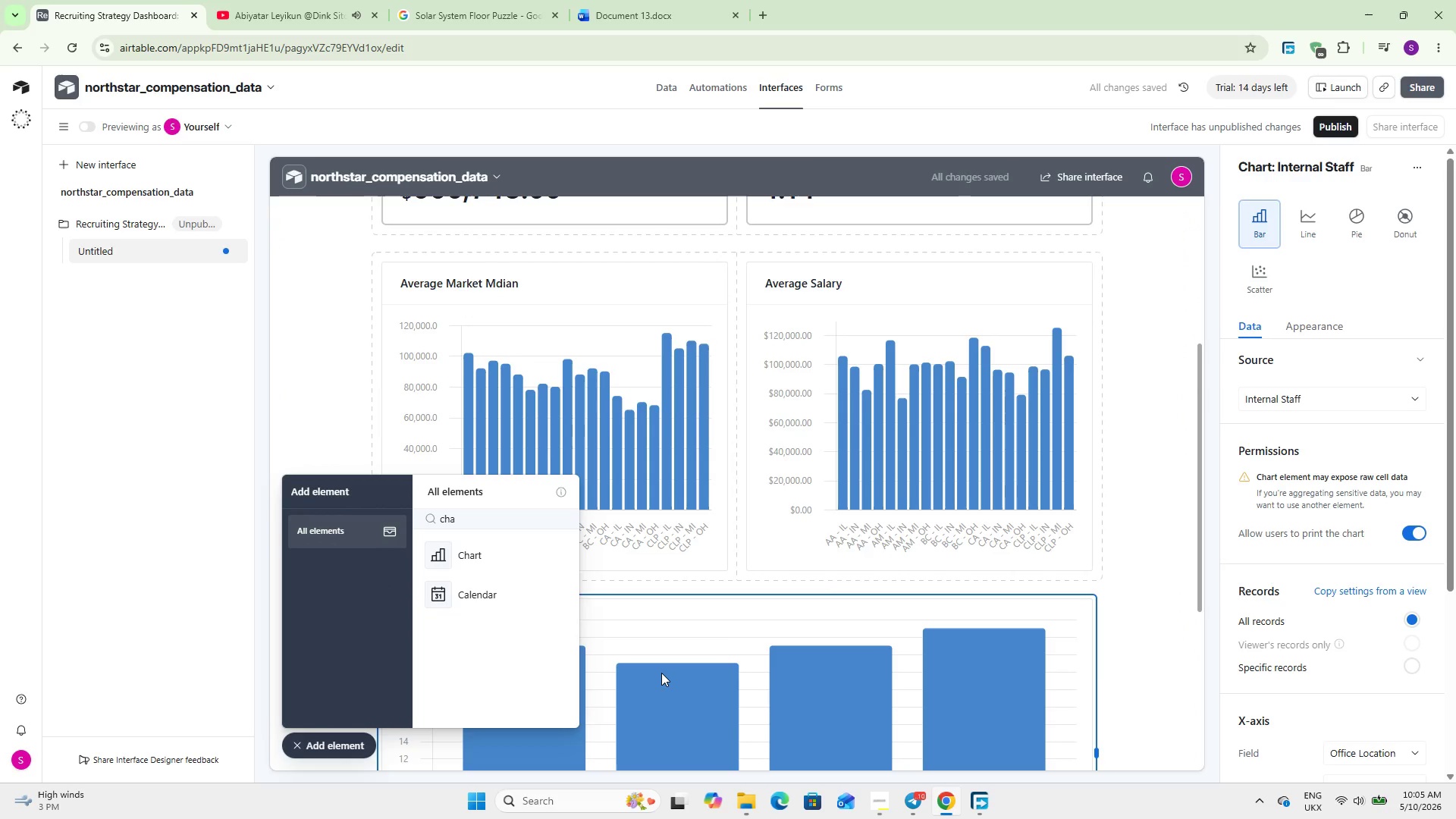 
scroll: coordinate [993, 473], scroll_direction: down, amount: 5.0
 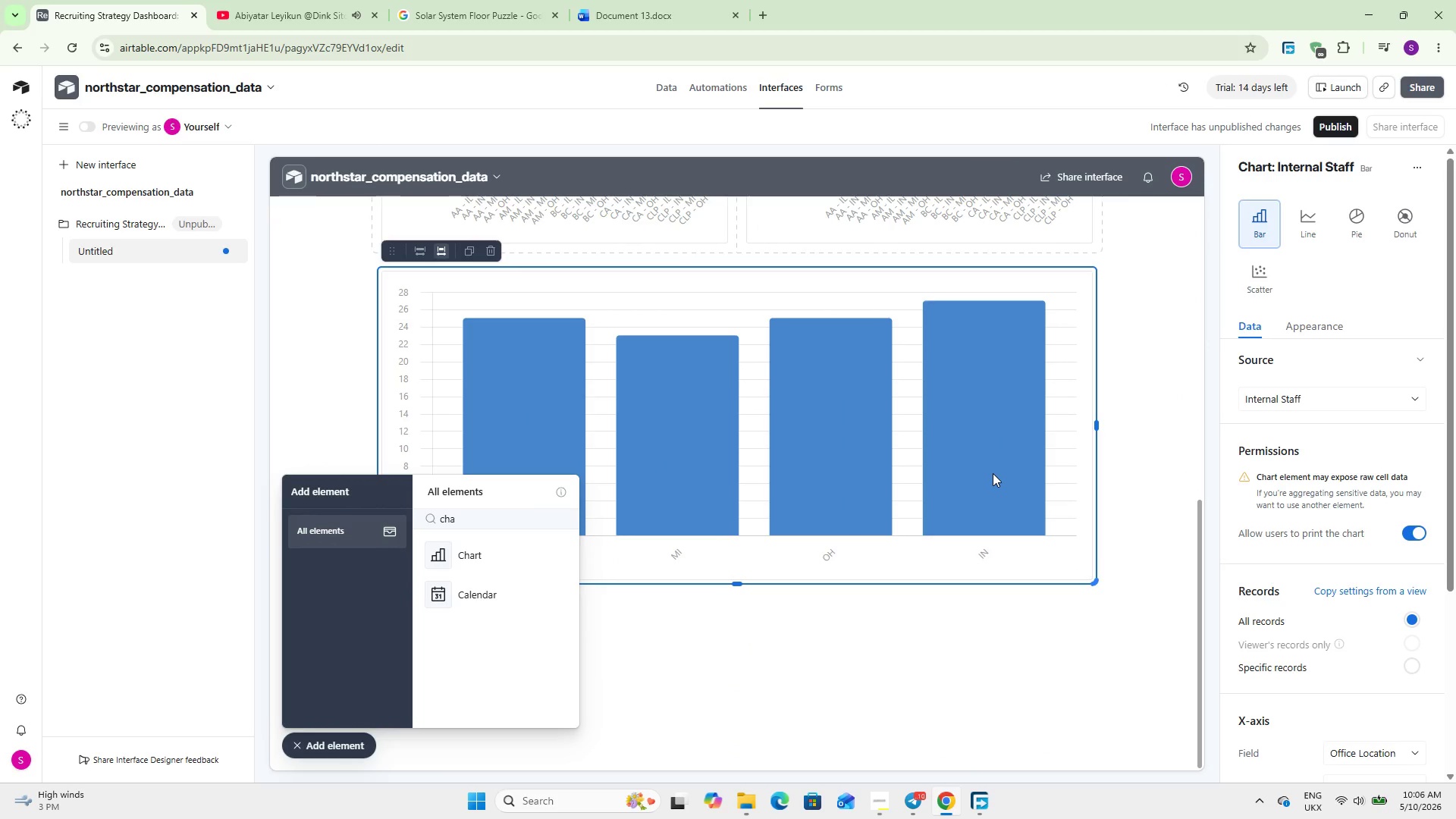 
wait(8.94)
 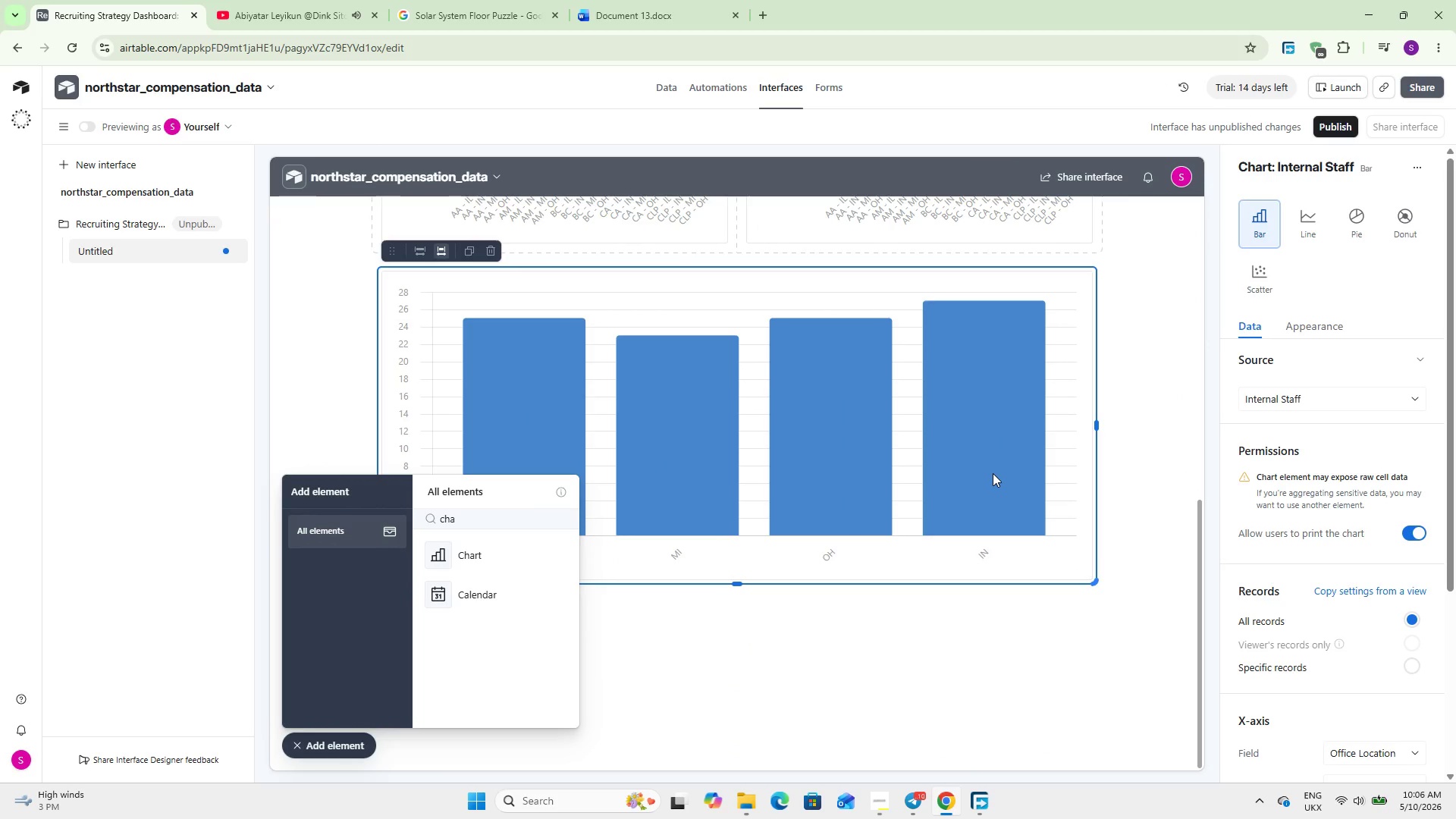 
scroll: coordinate [1297, 530], scroll_direction: down, amount: 12.0
 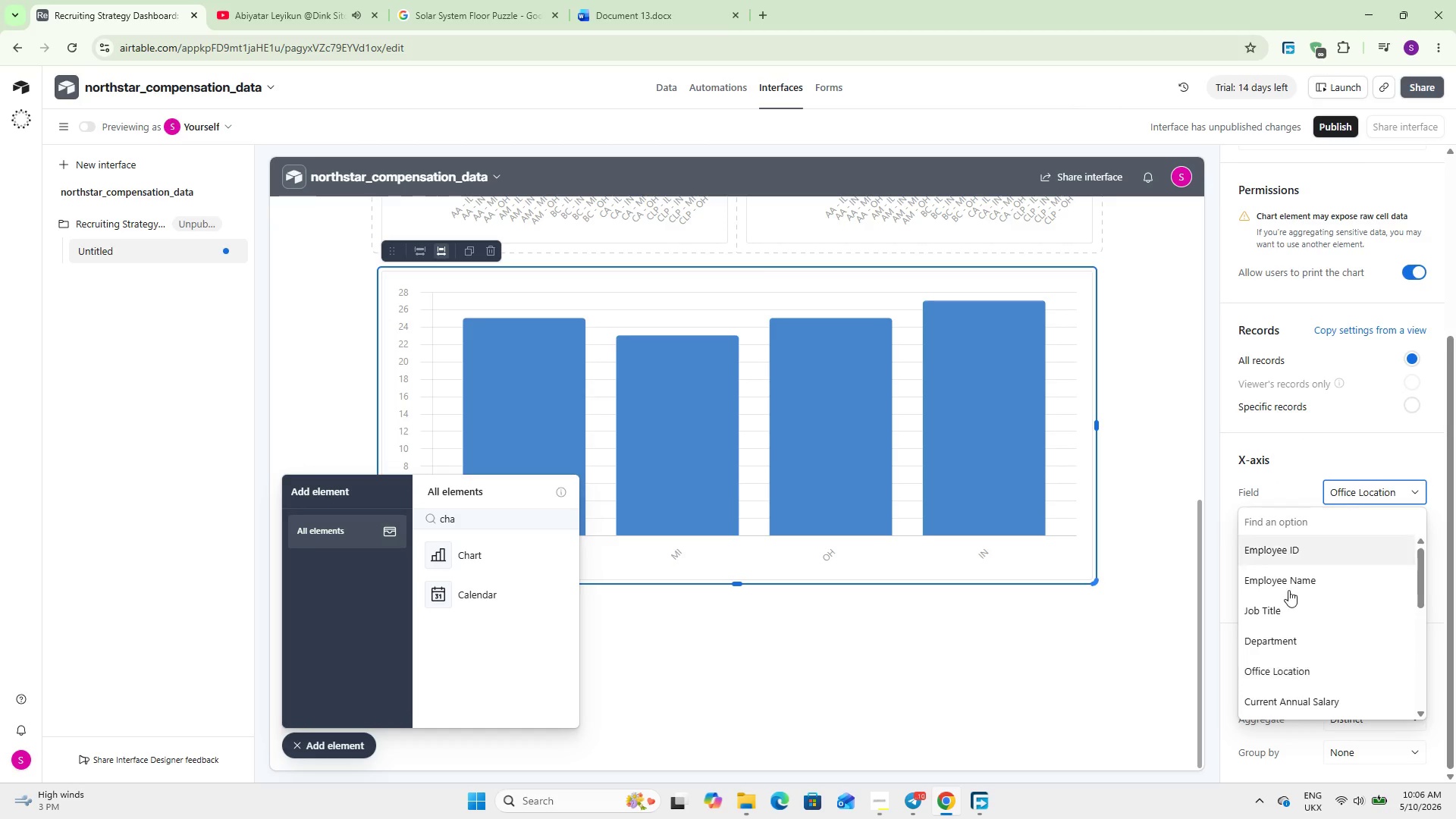 
left_click([1272, 606])
 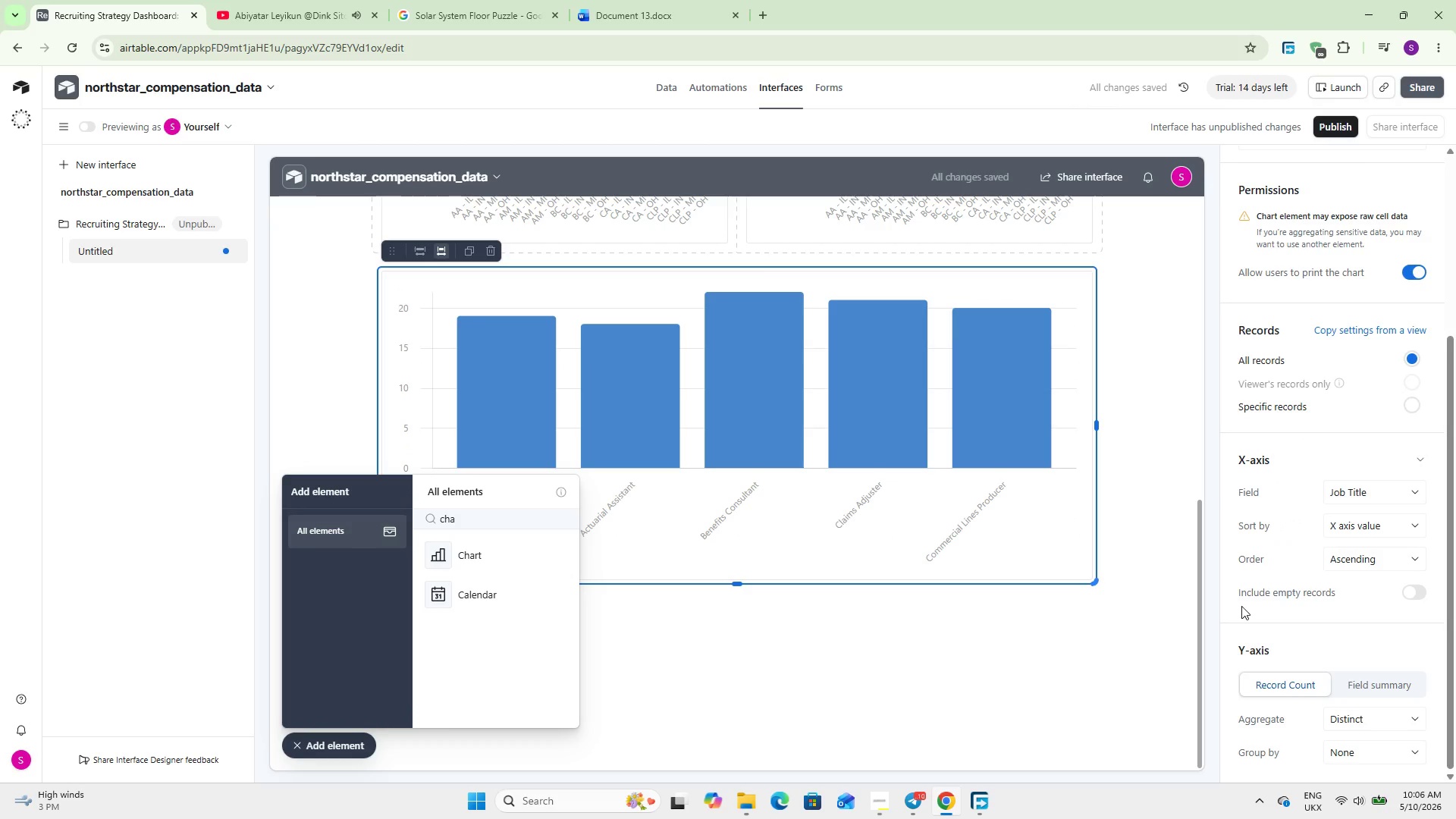 
scroll: coordinate [1342, 609], scroll_direction: down, amount: 5.0
 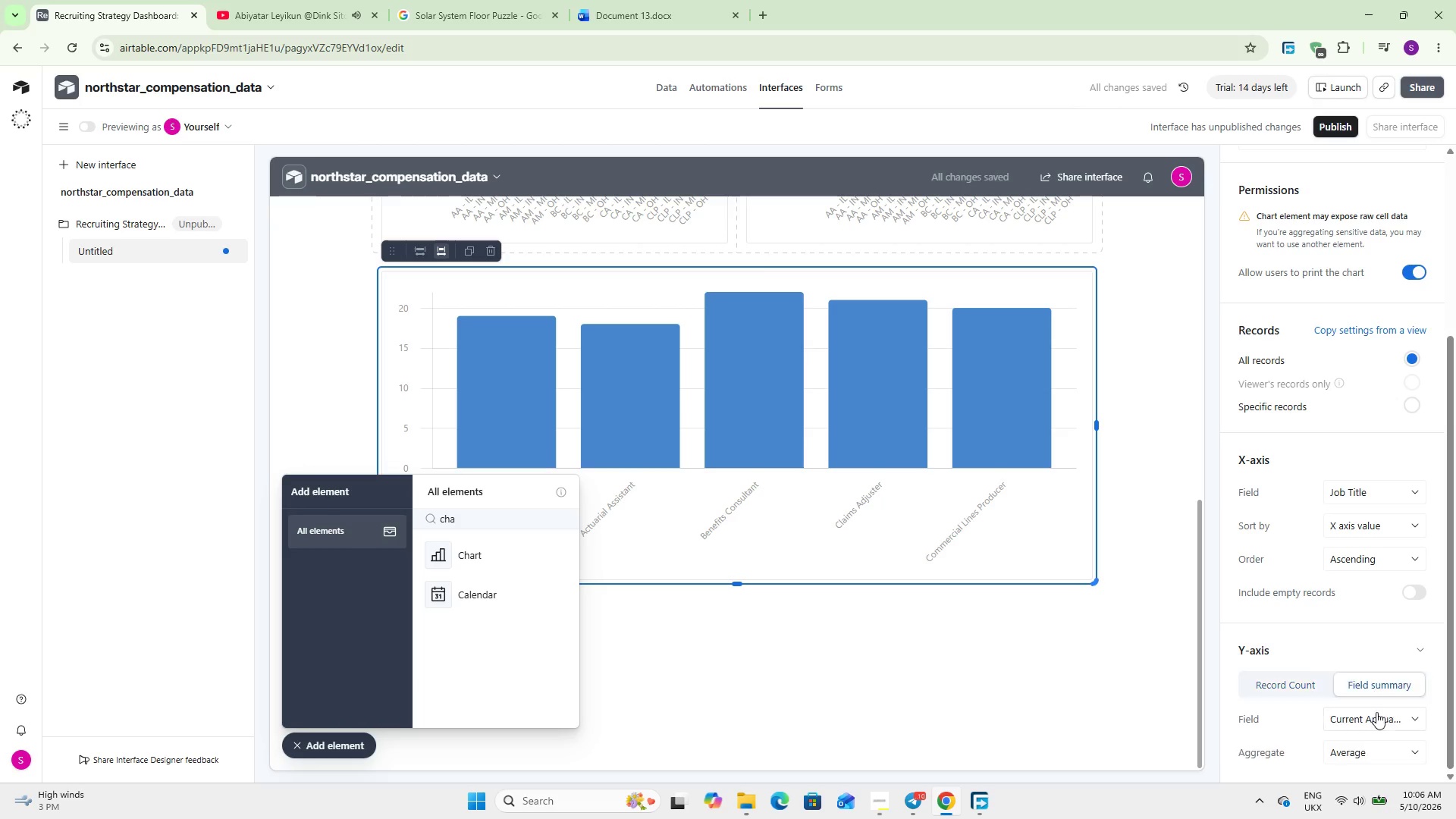 
double_click([1376, 716])
 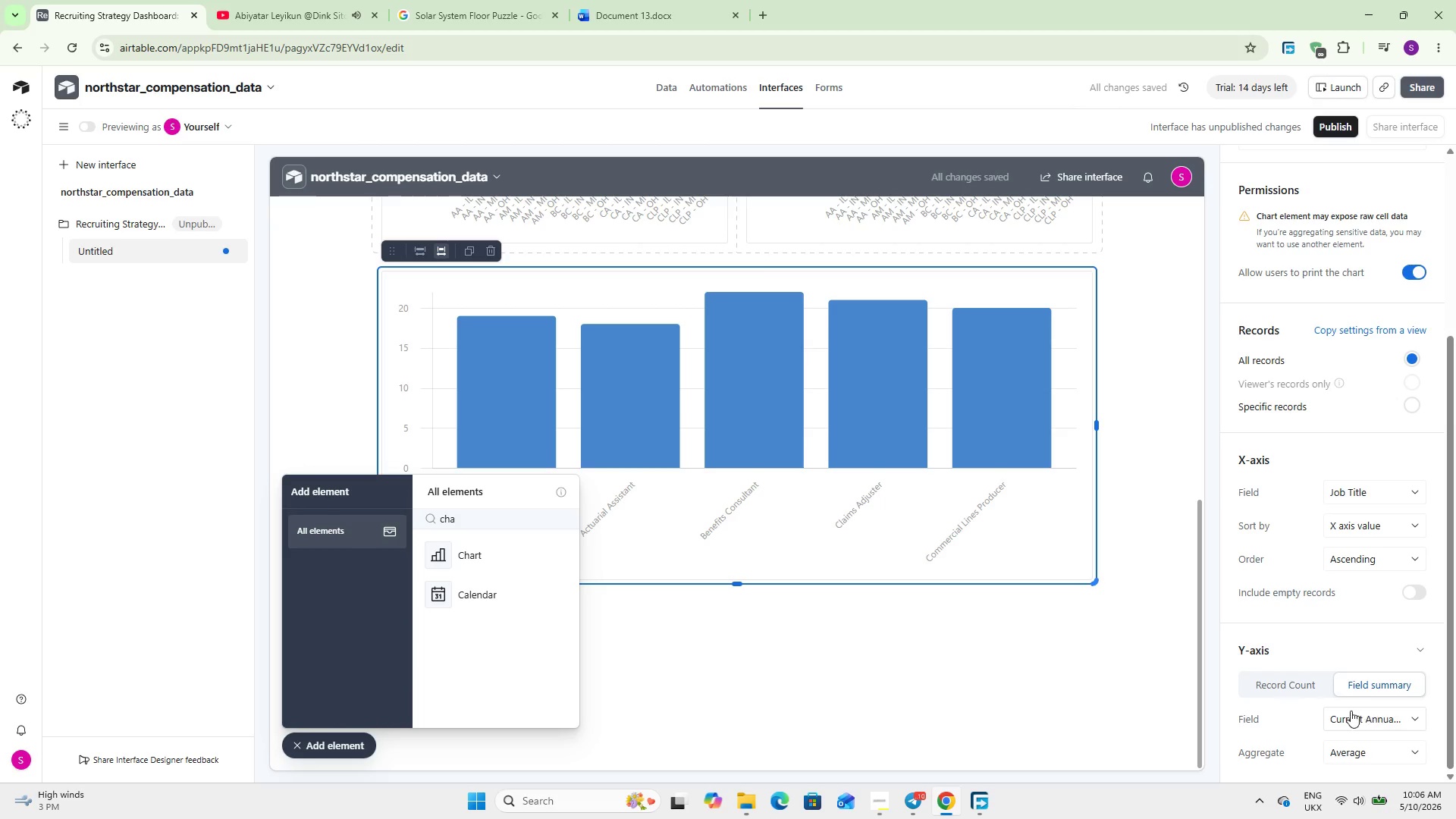 
scroll: coordinate [1319, 643], scroll_direction: down, amount: 13.0
 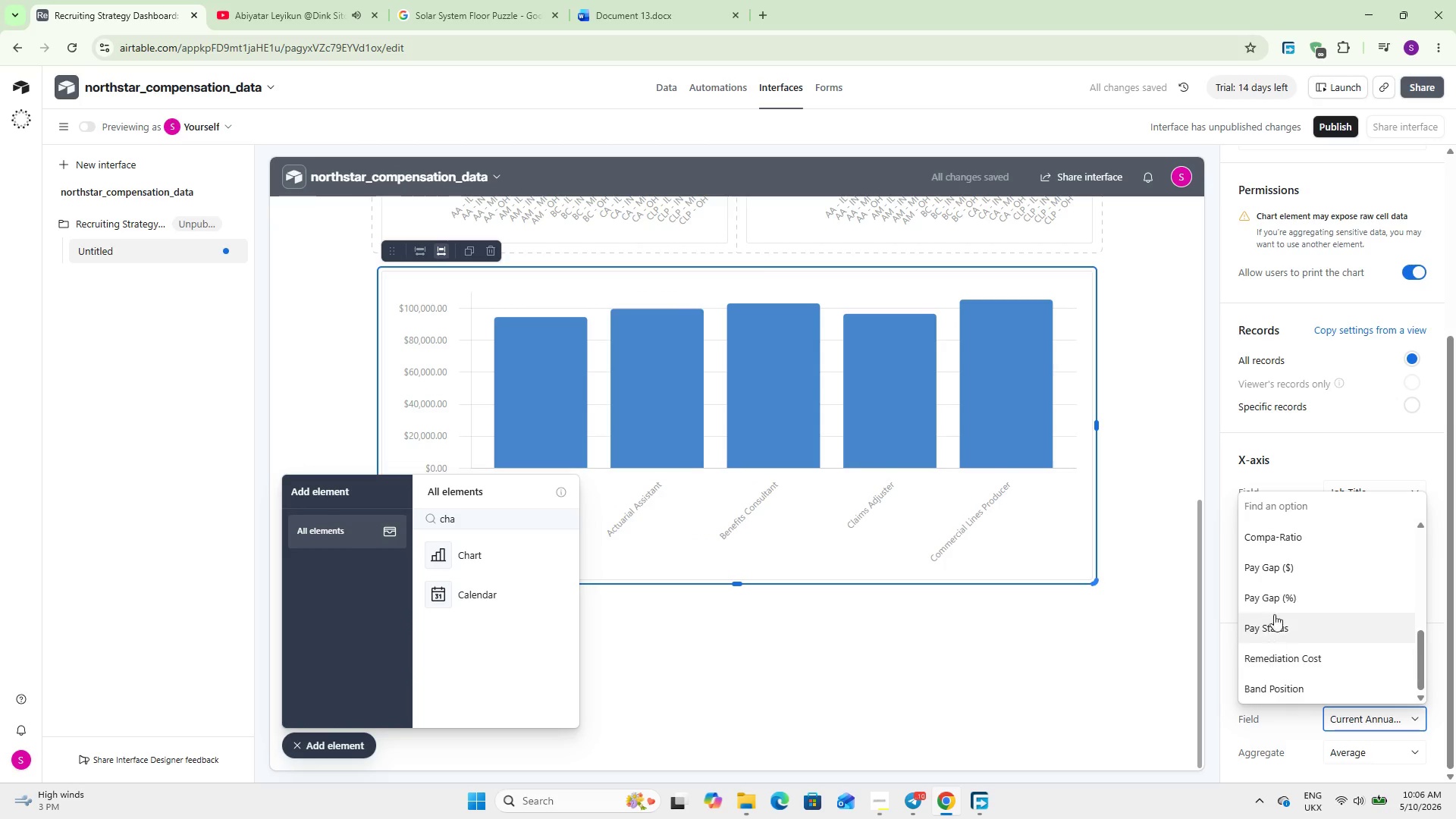 
left_click([1278, 511])
 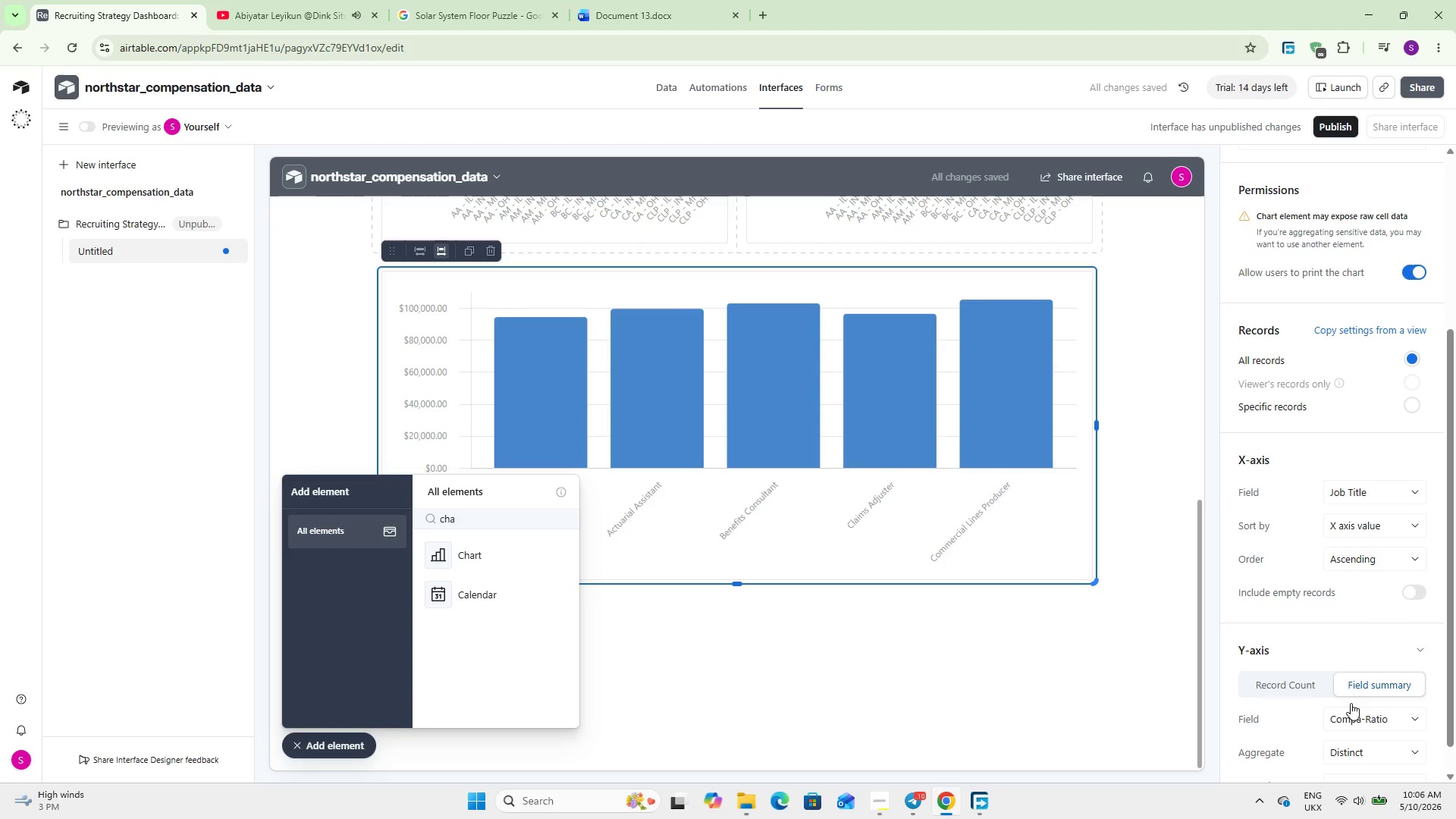 
left_click([1367, 748])
 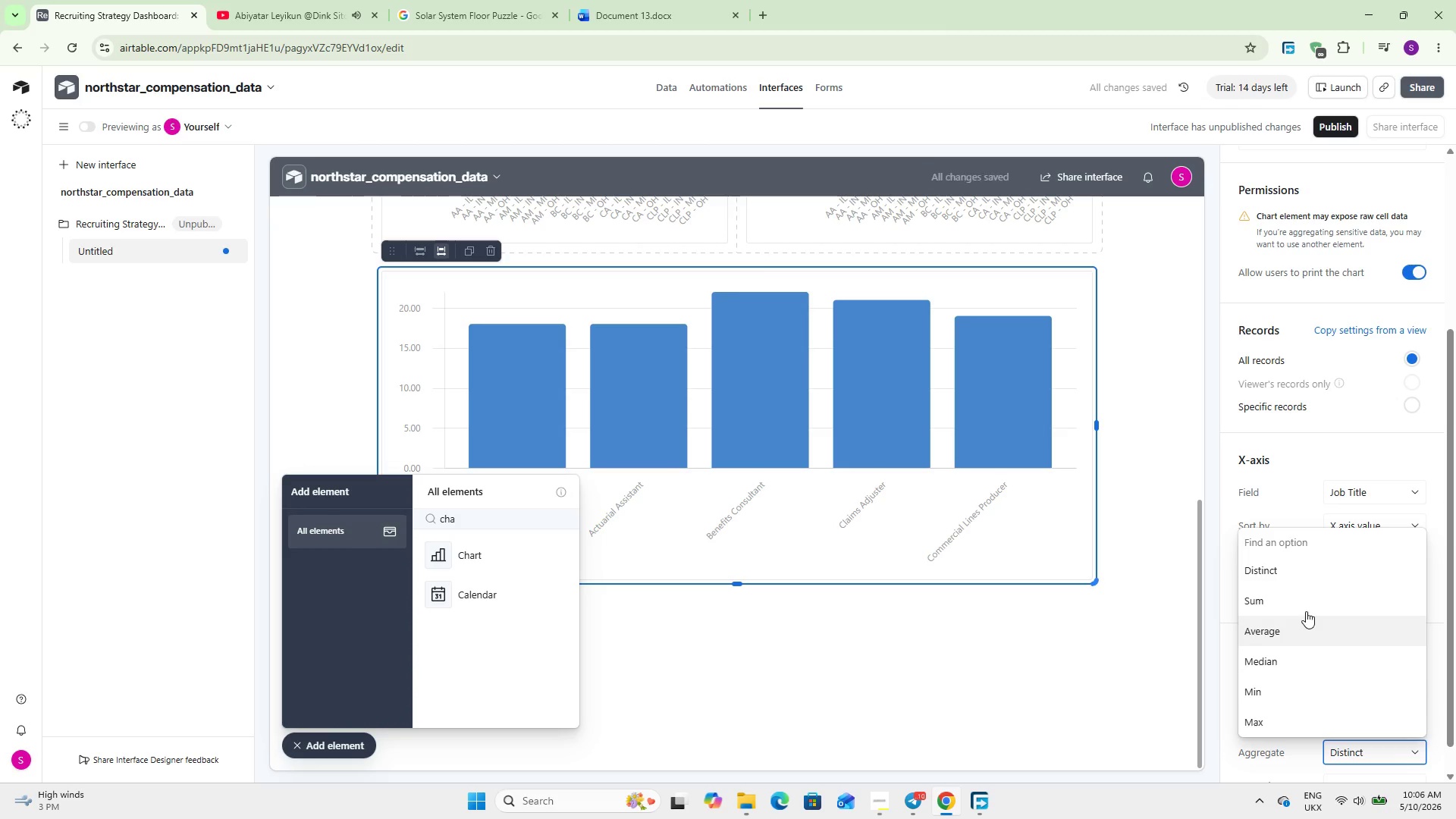 
left_click([1306, 613])
 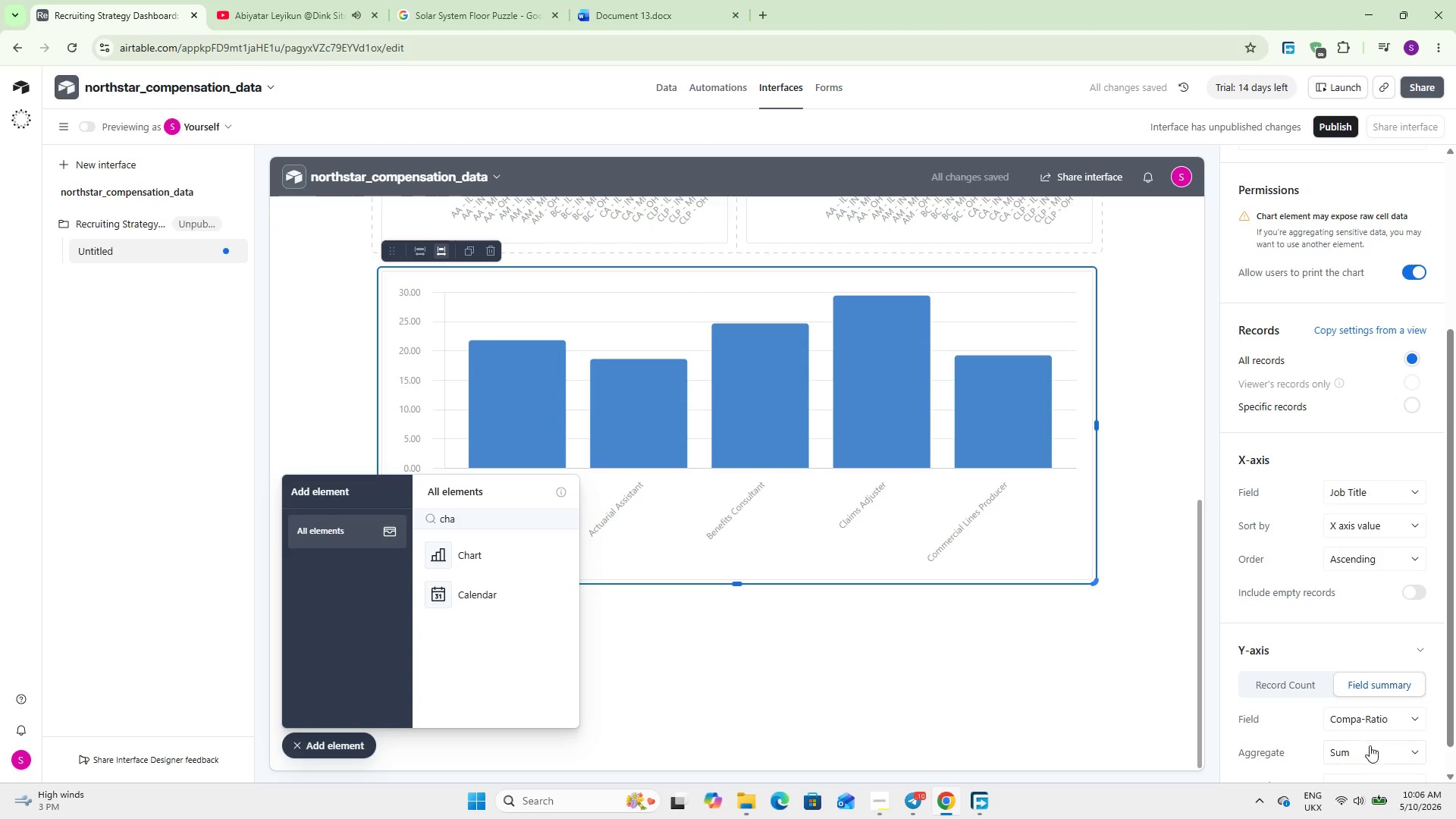 
left_click([1373, 754])
 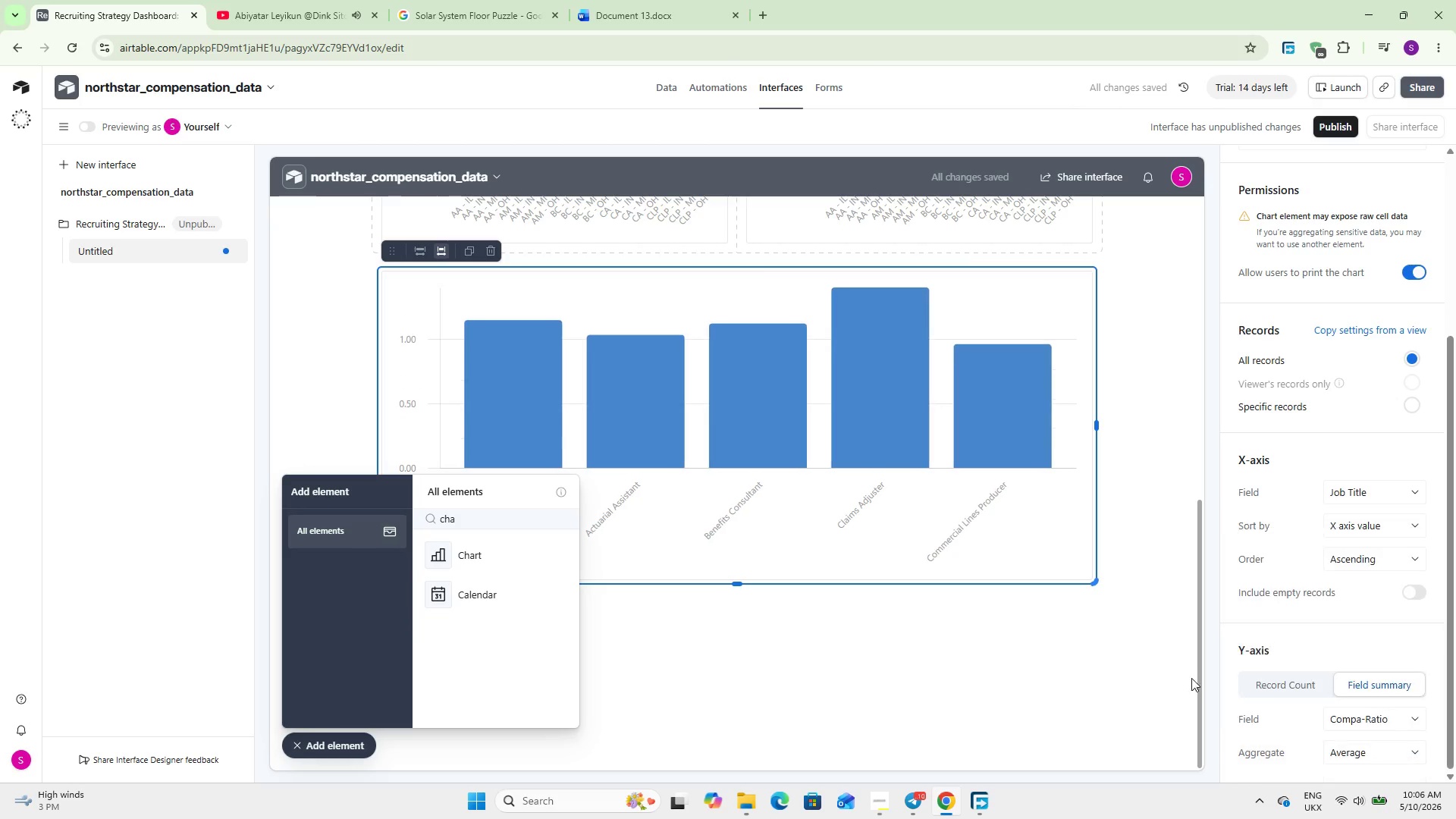 
double_click([1111, 706])
 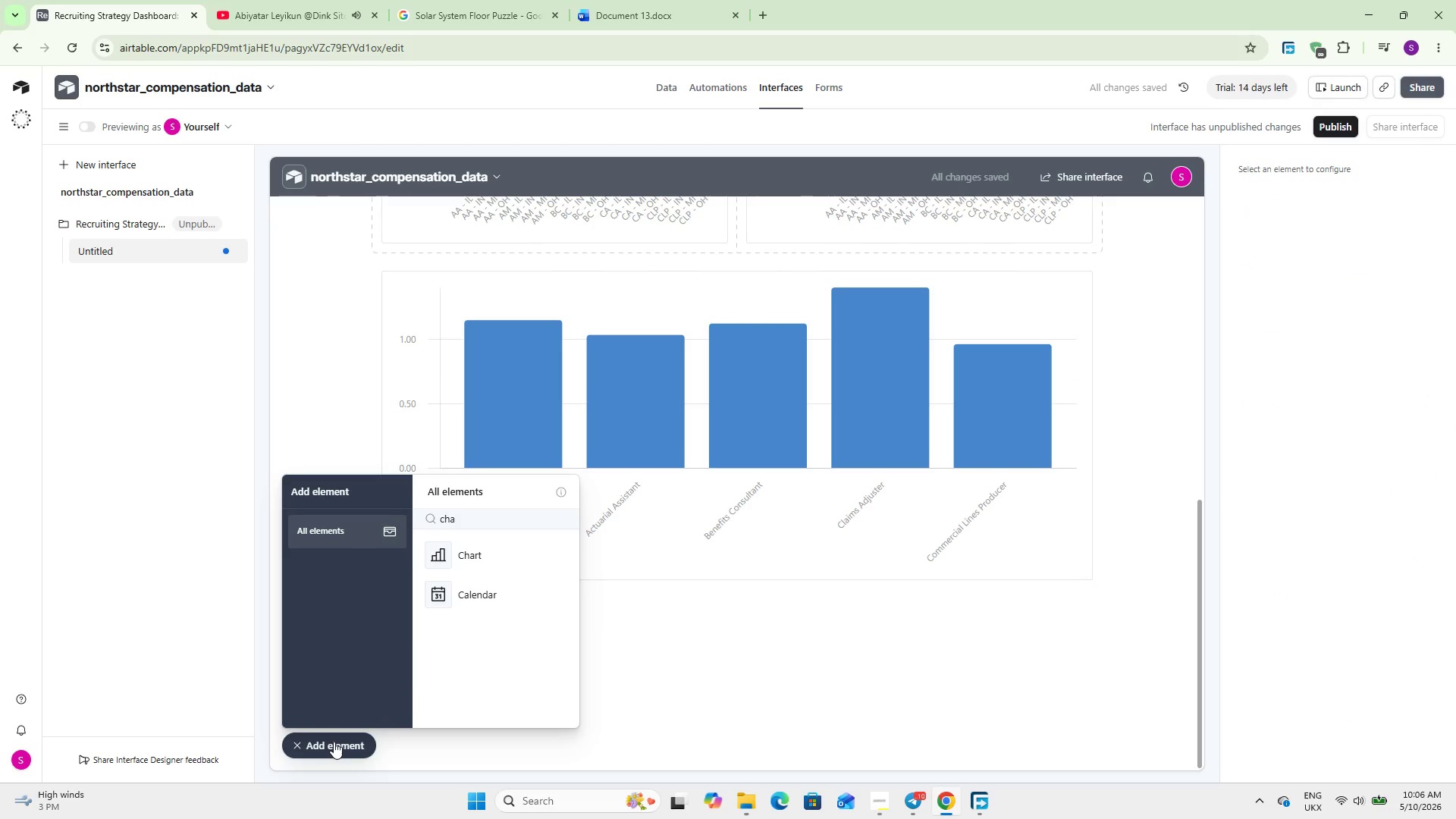 
wait(6.98)
 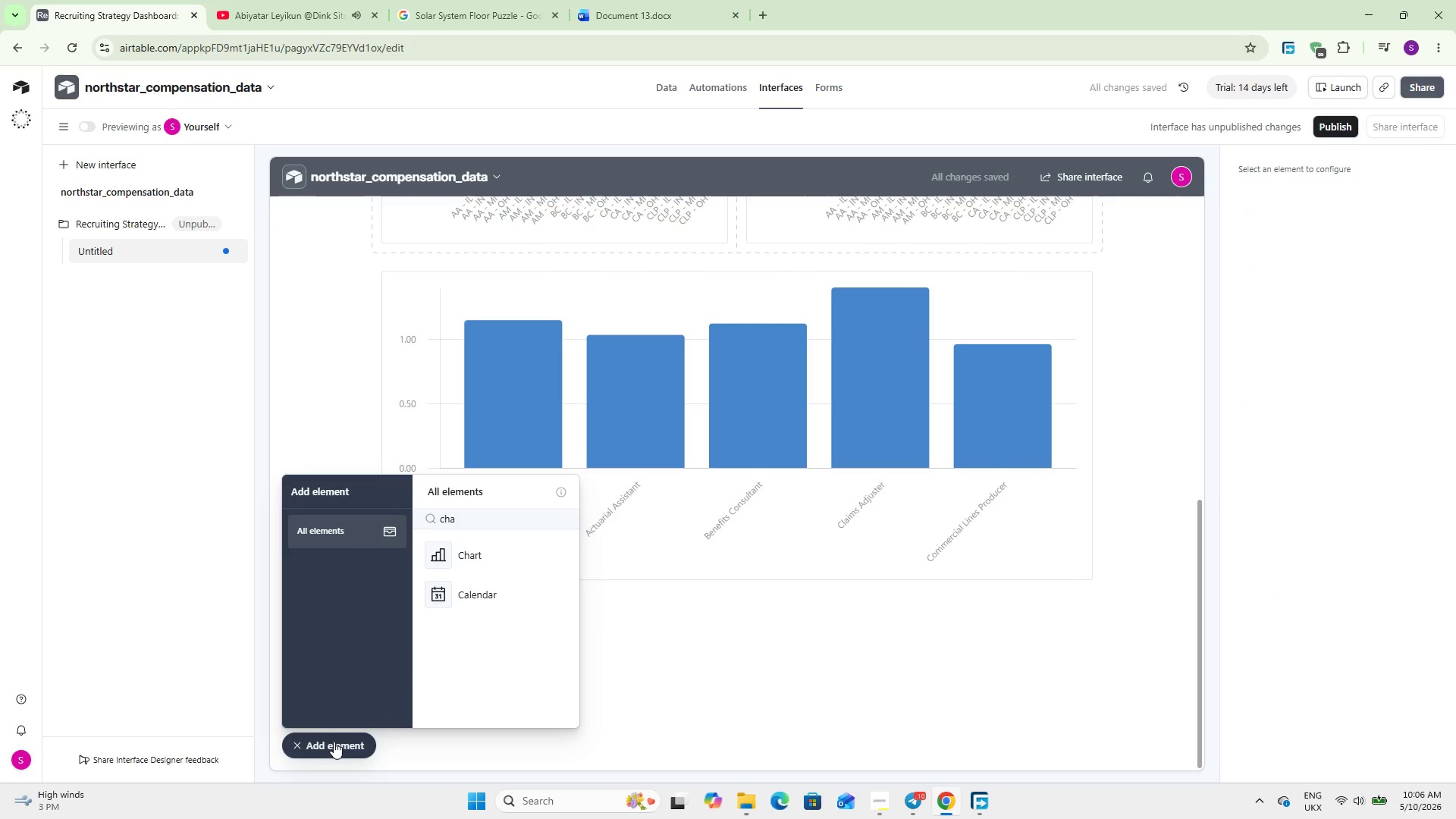 
double_click([512, 517])
 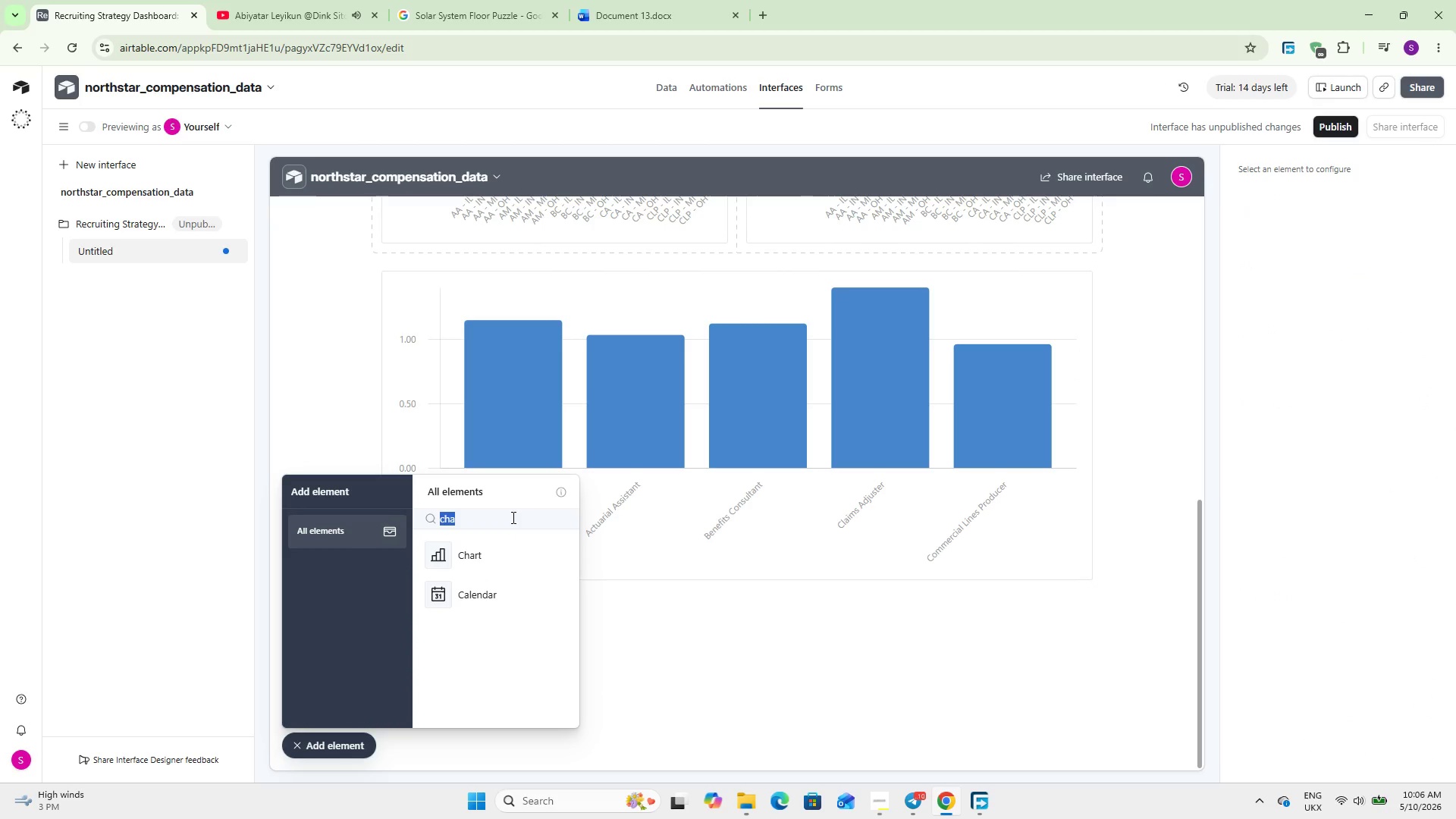 
type(Fil)
 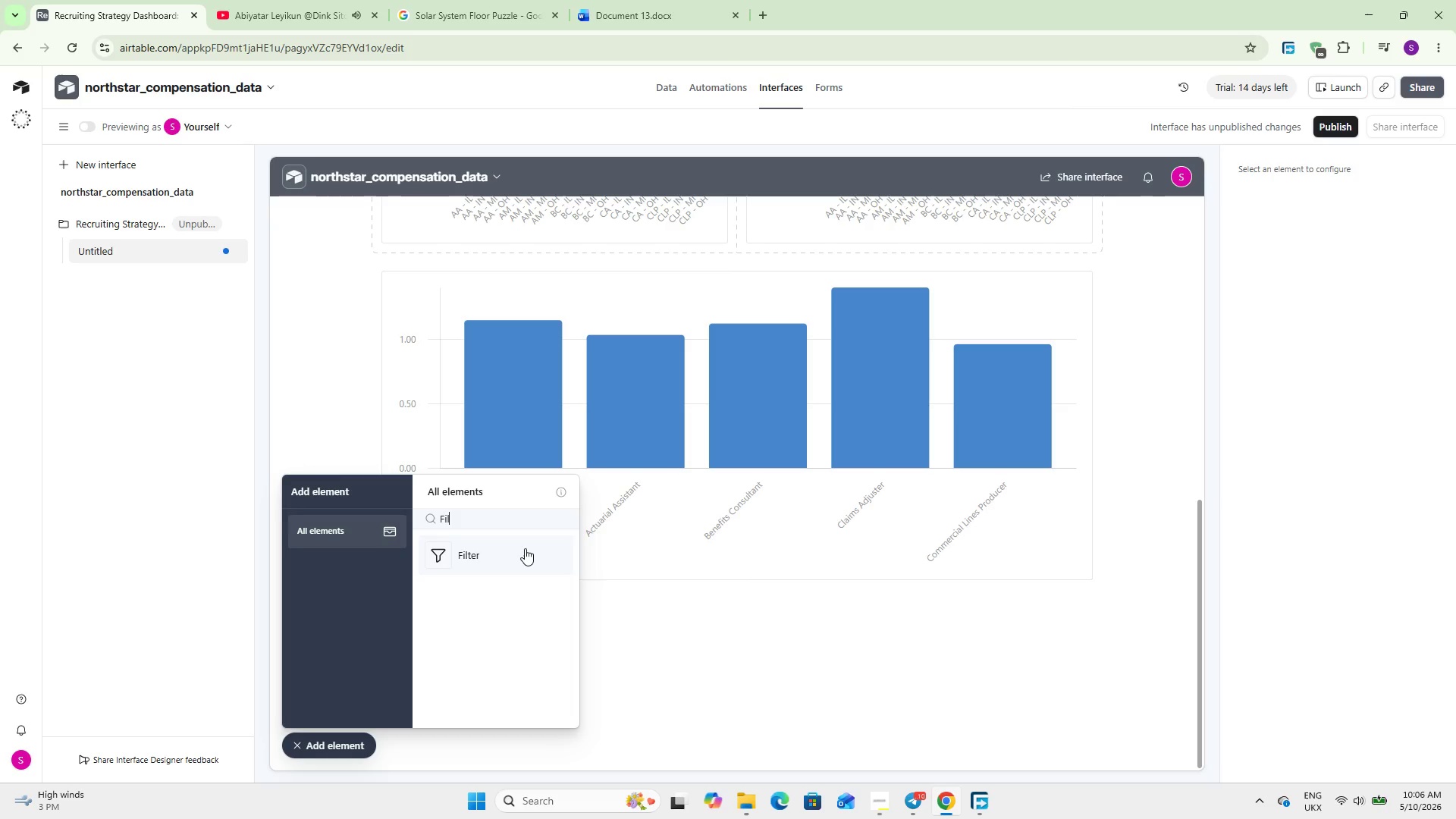 
left_click([525, 548])
 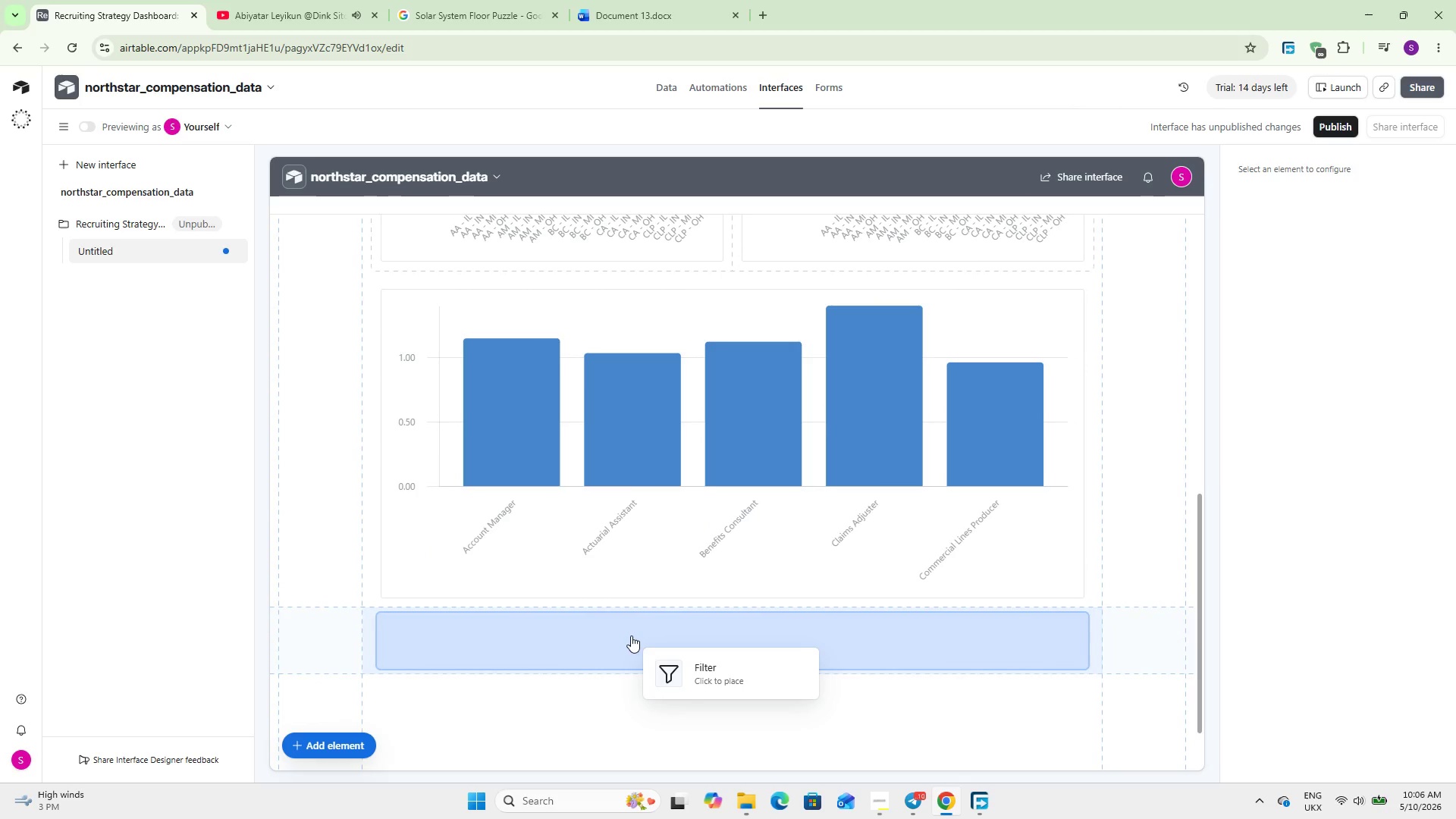 
left_click([631, 635])
 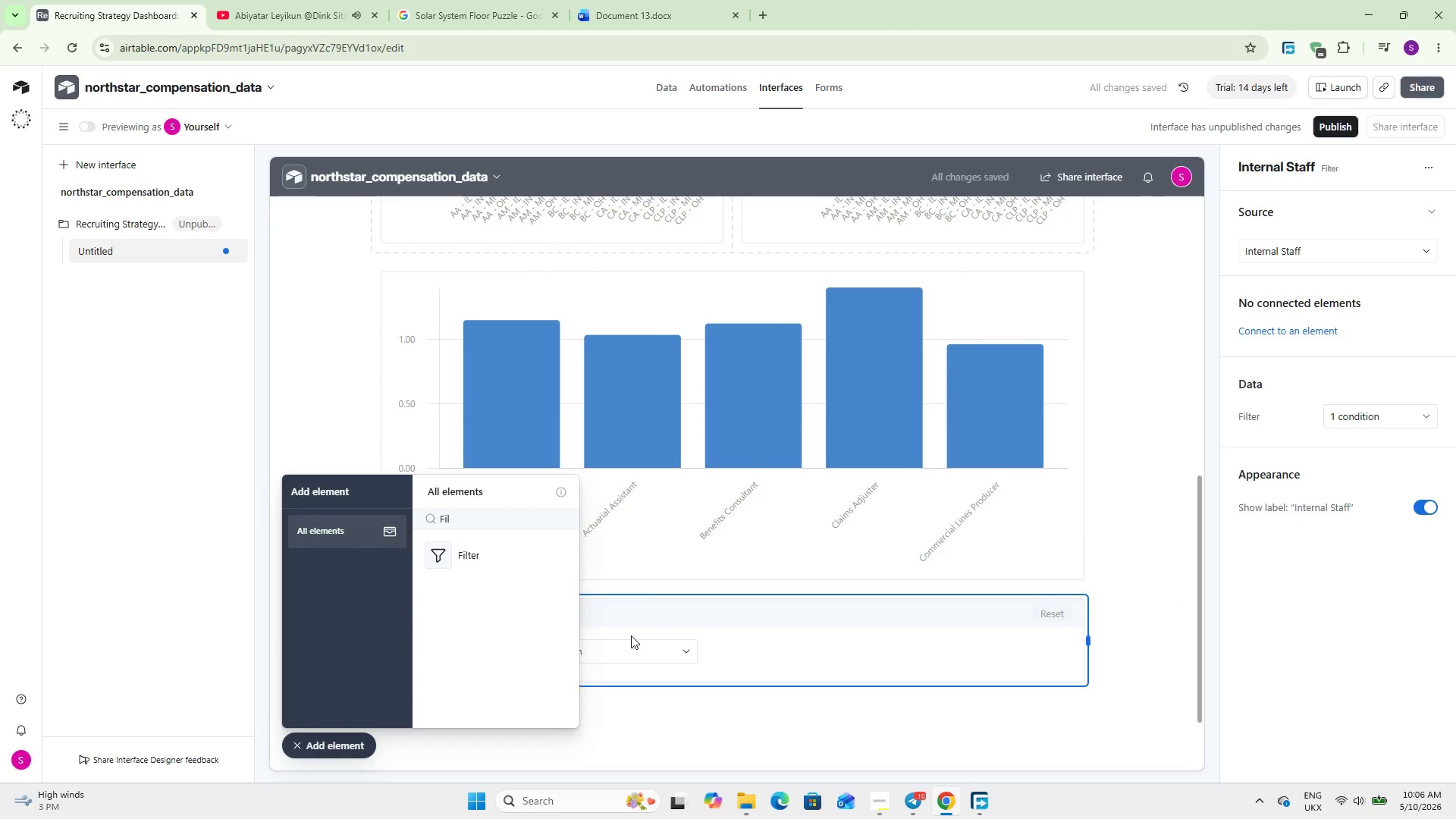 
wait(6.41)
 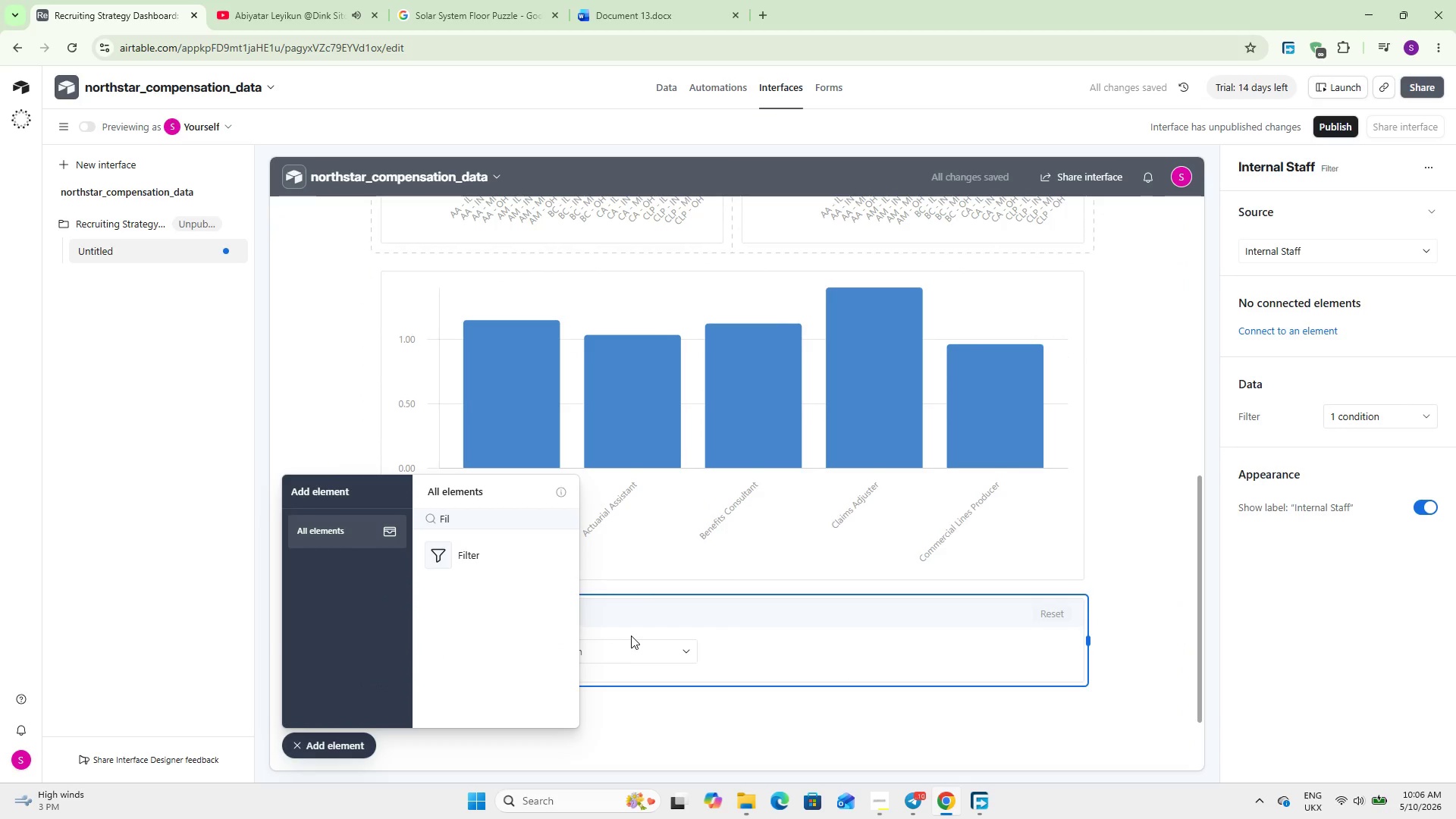 
left_click([335, 735])
 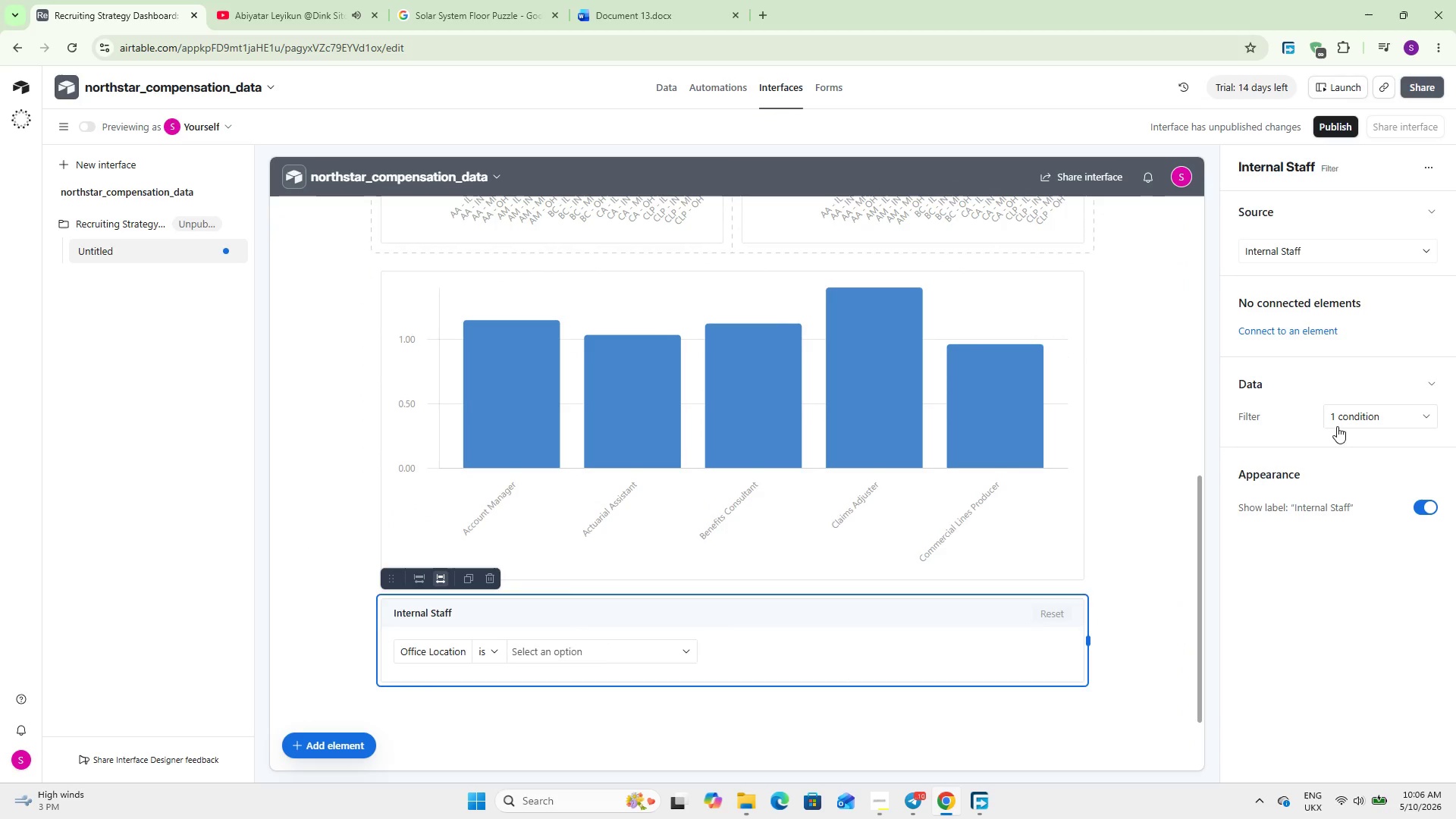 
left_click([1355, 417])
 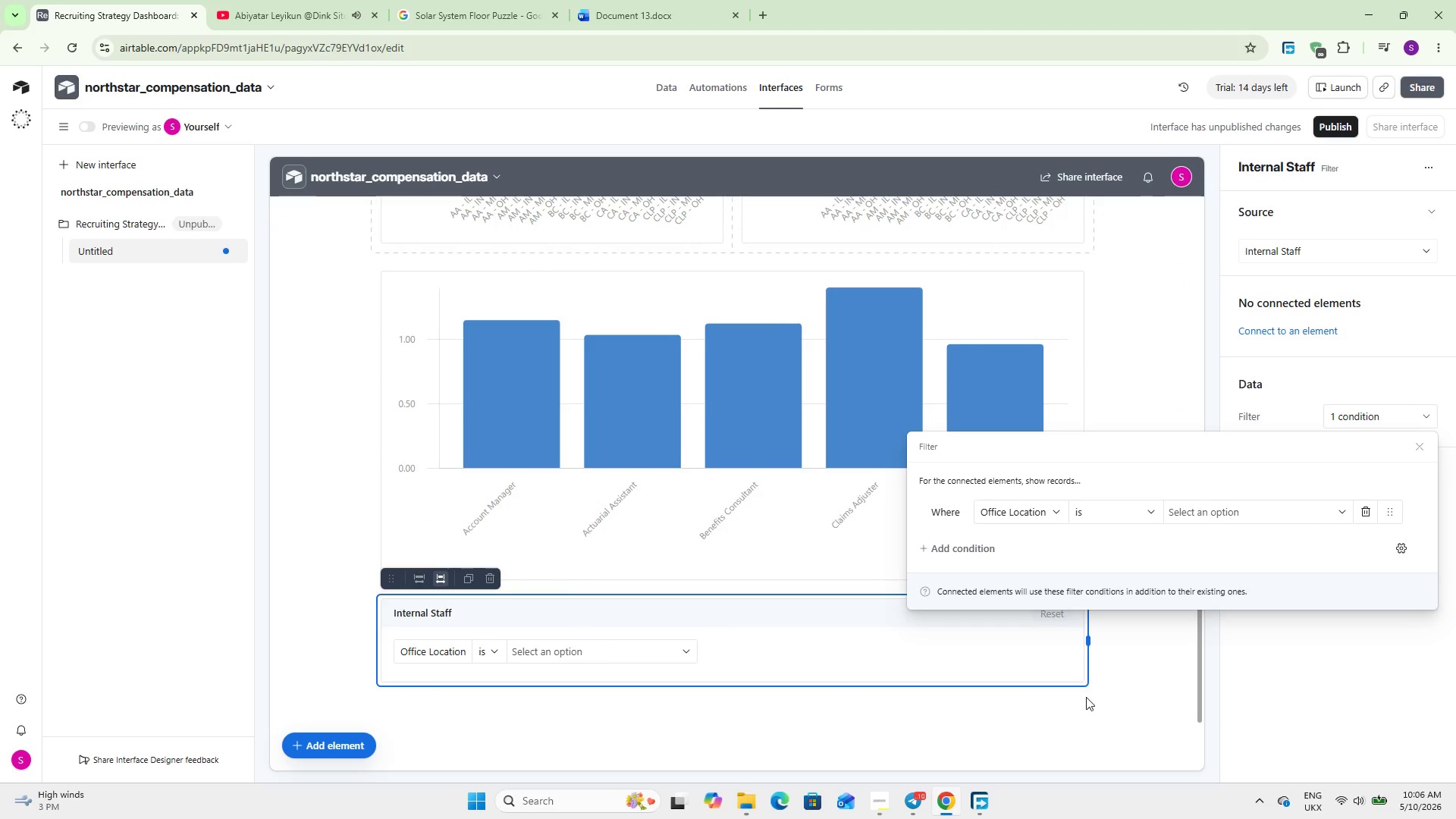 
left_click([1050, 711])
 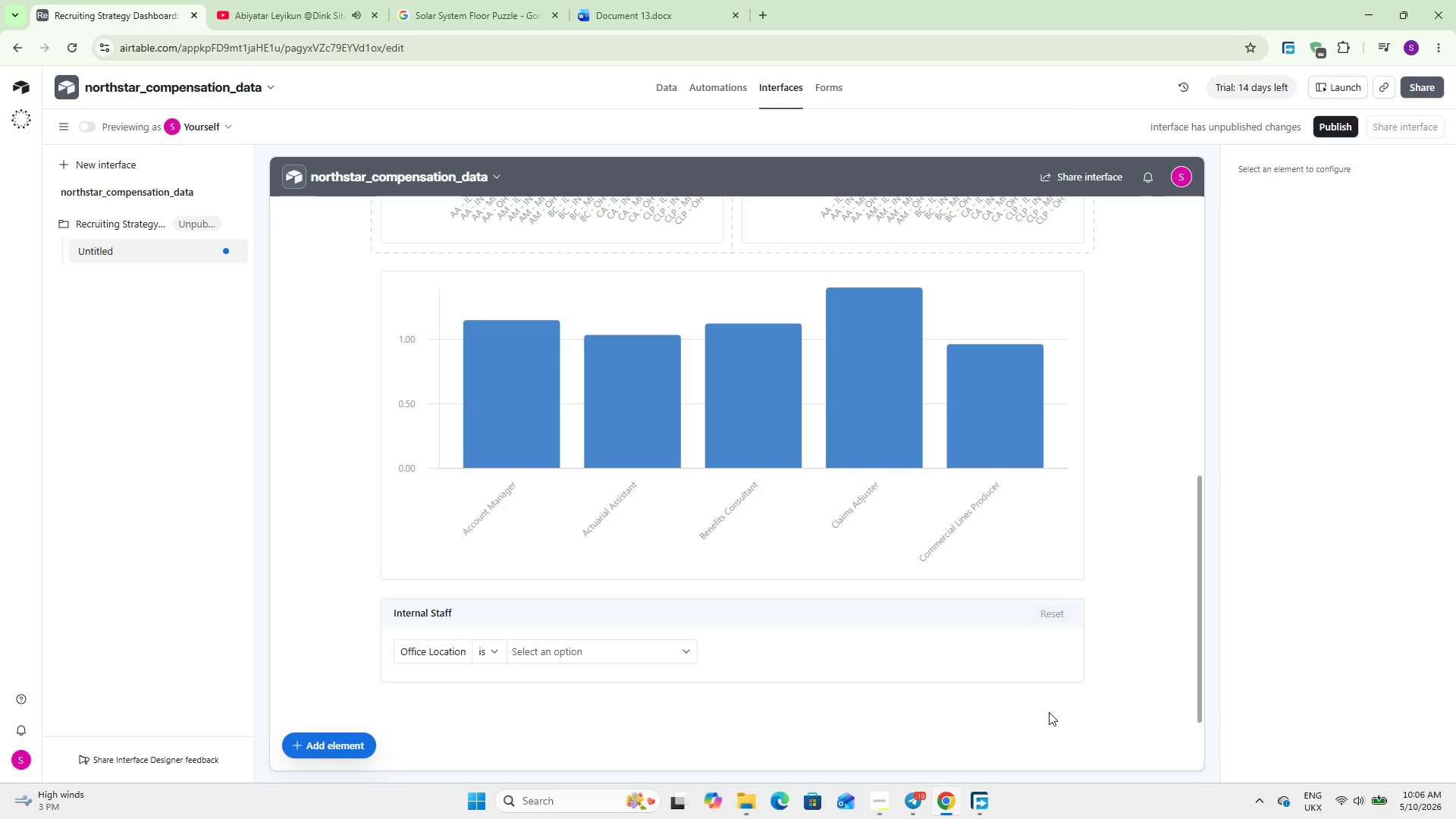 
wait(14.27)
 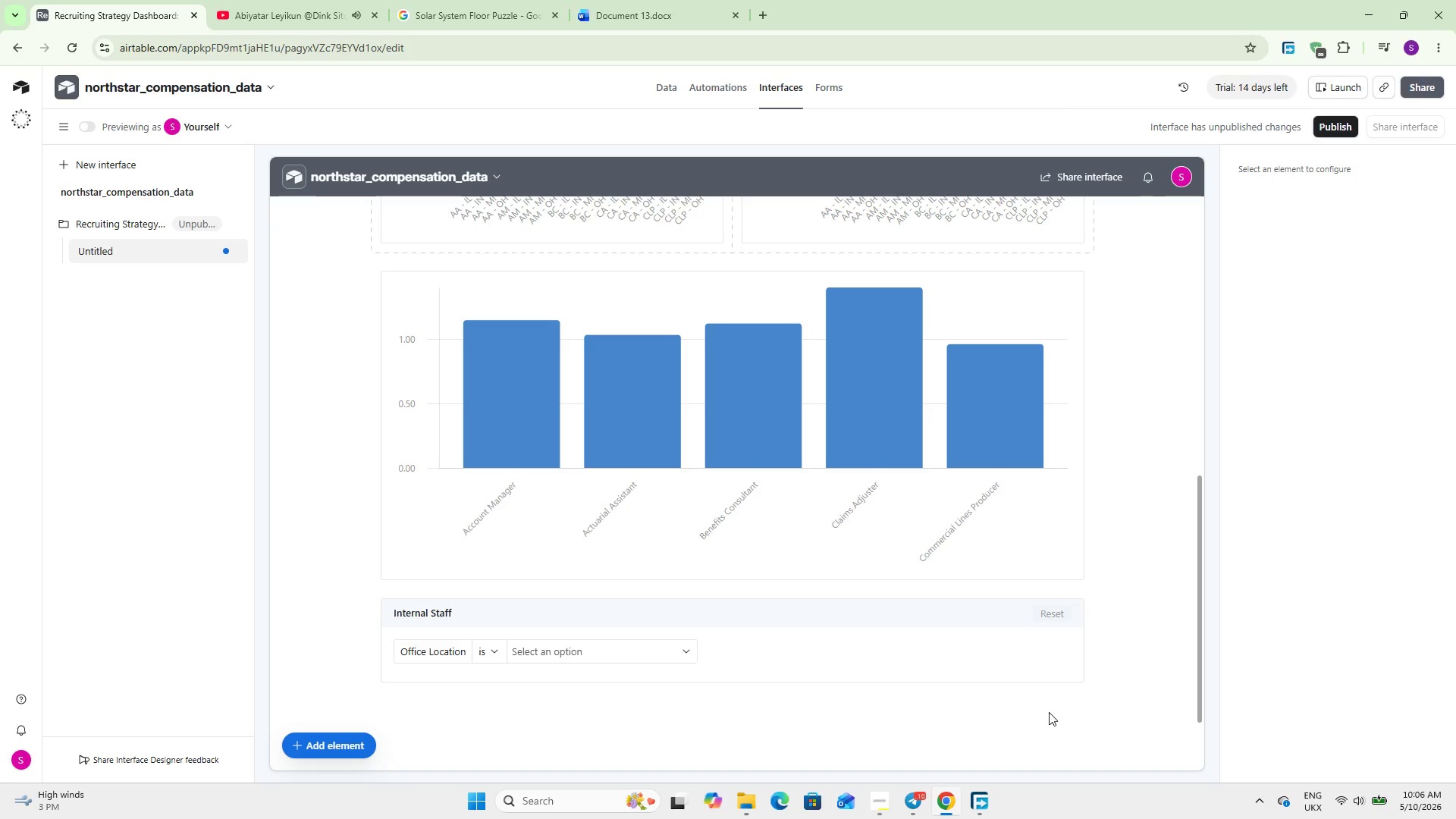 
left_click_drag(start_coordinate=[729, 647], to_coordinate=[669, 315])
 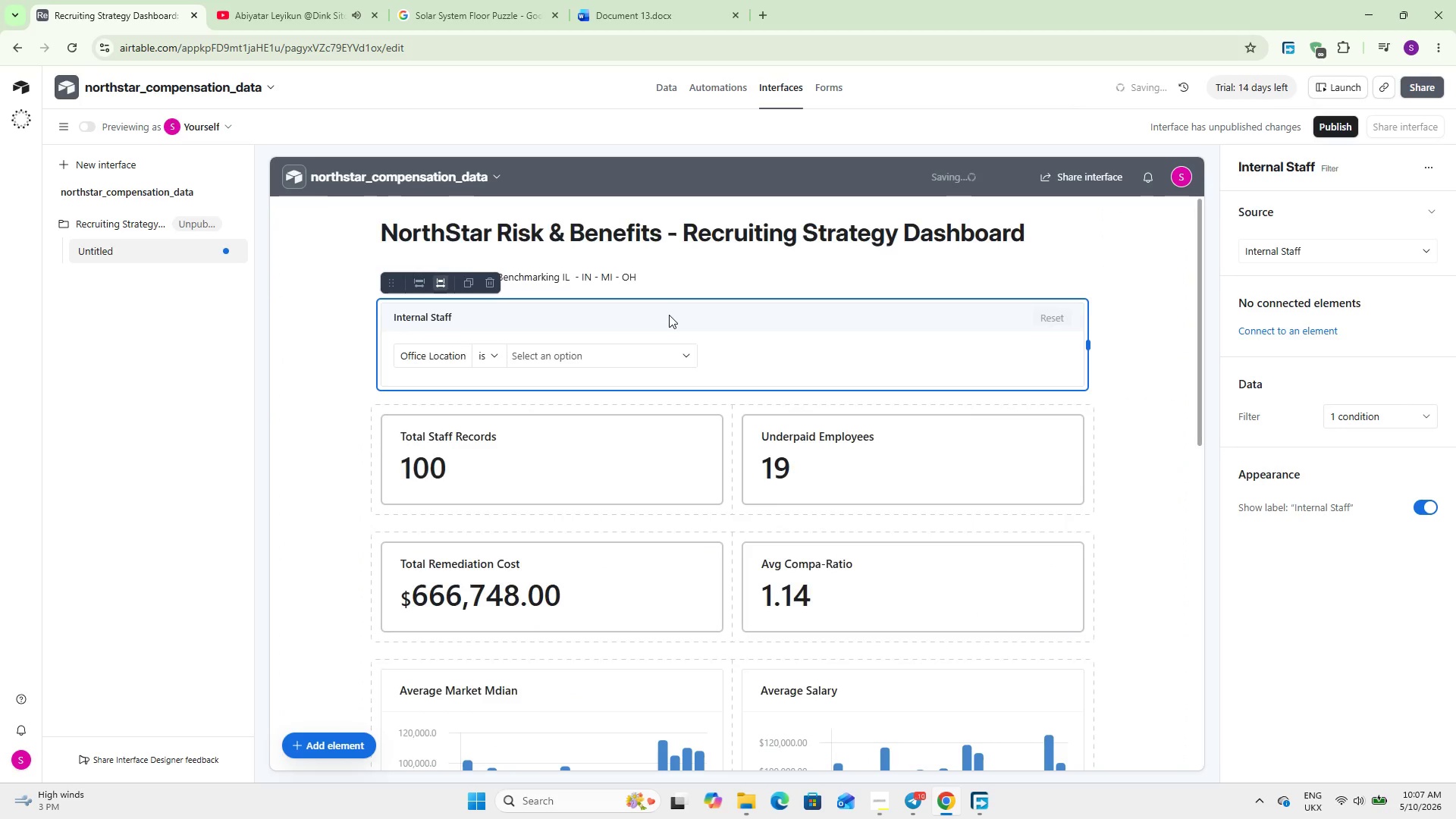 
scroll: coordinate [734, 393], scroll_direction: up, amount: 6.0
 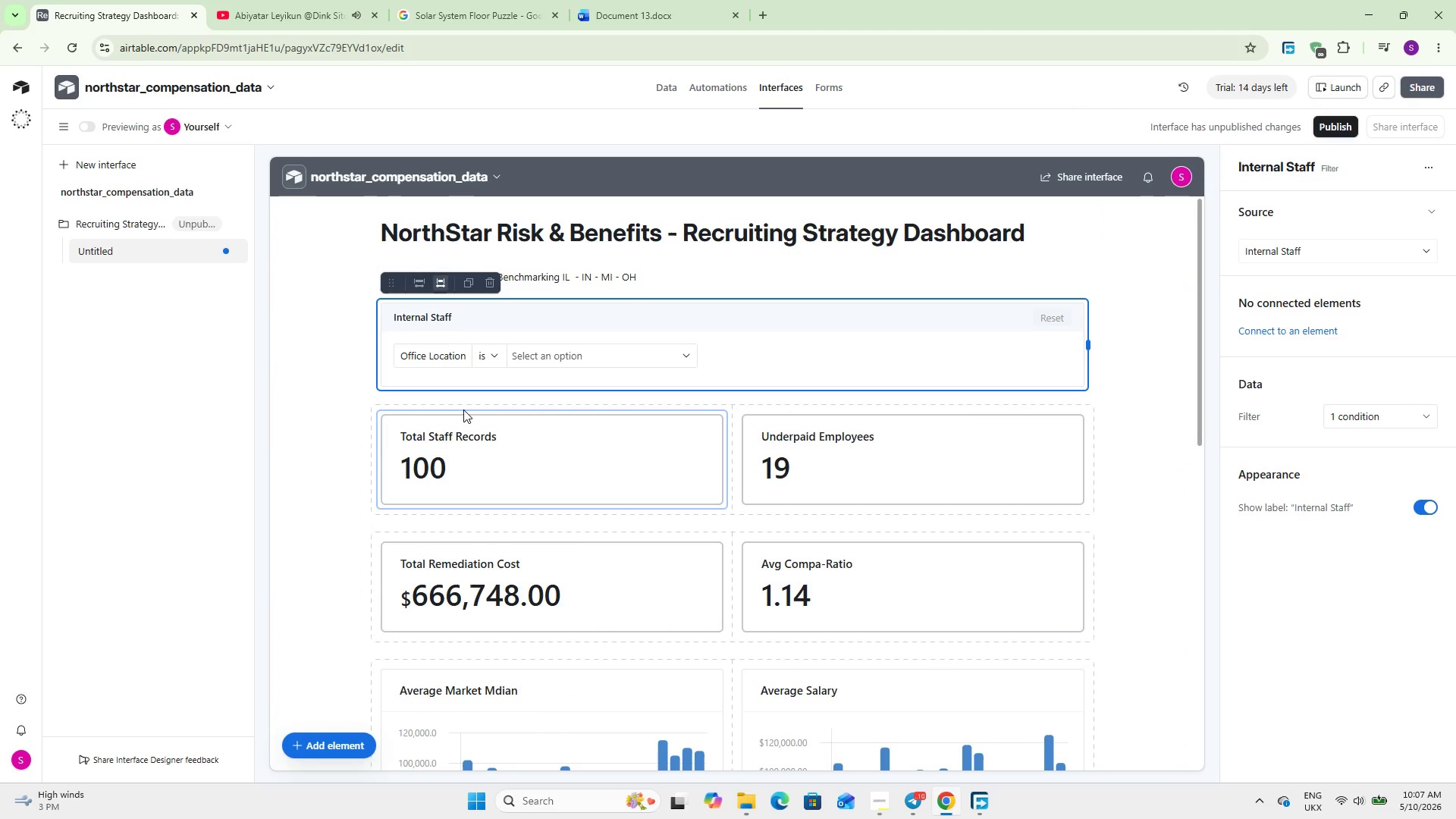 
wait(17.27)
 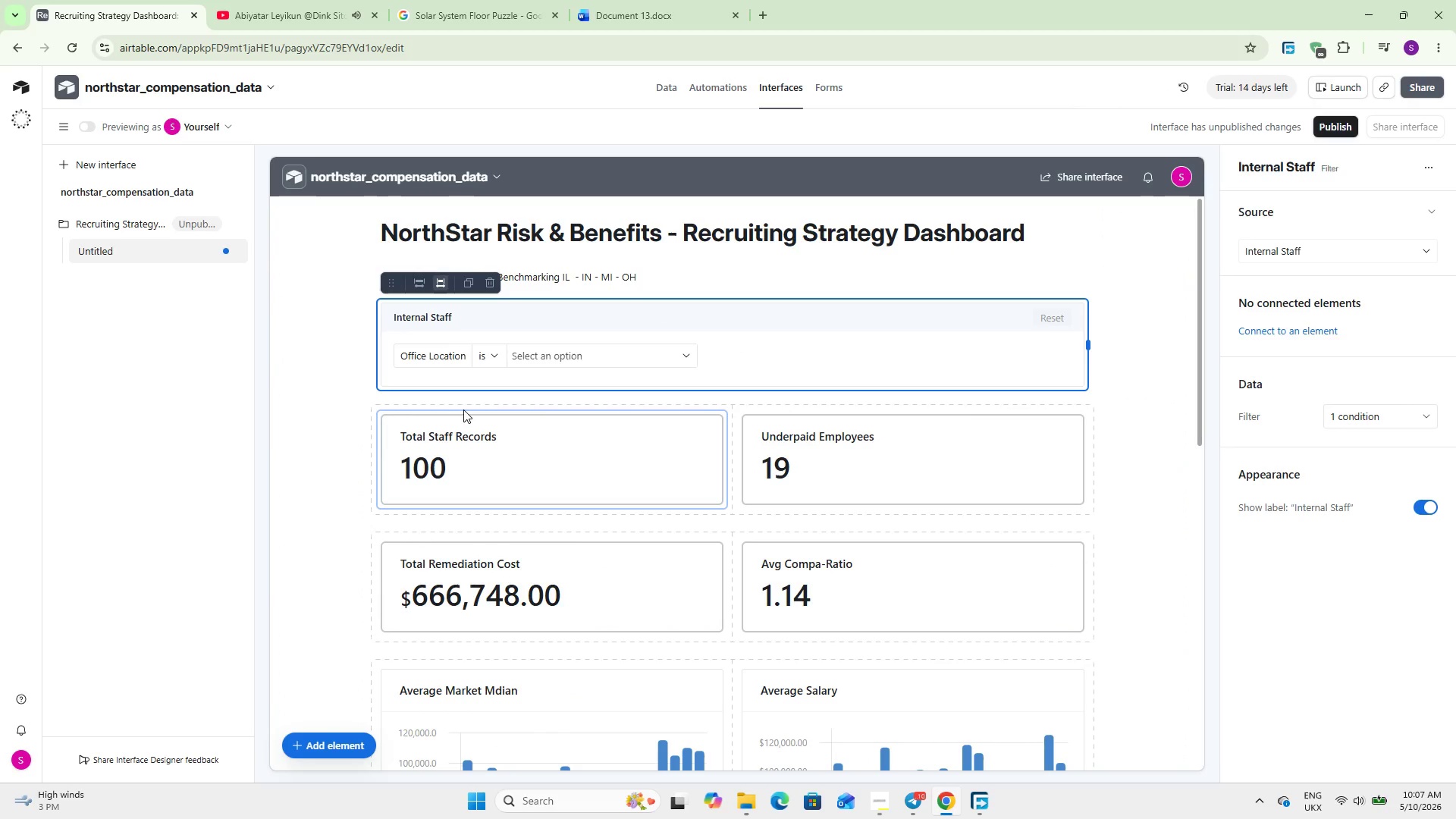 
scroll: coordinate [536, 535], scroll_direction: down, amount: 17.0
 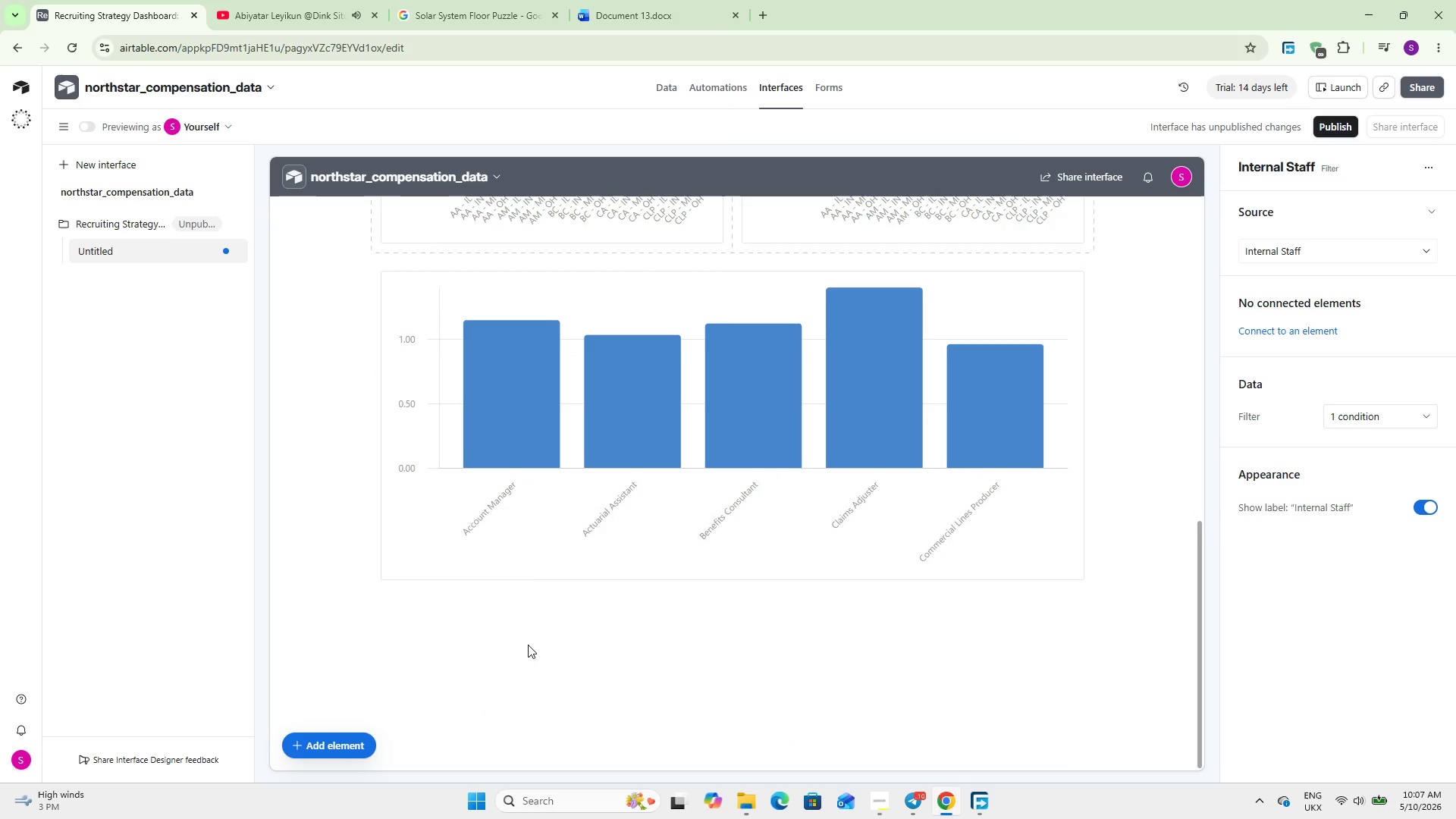 
wait(21.73)
 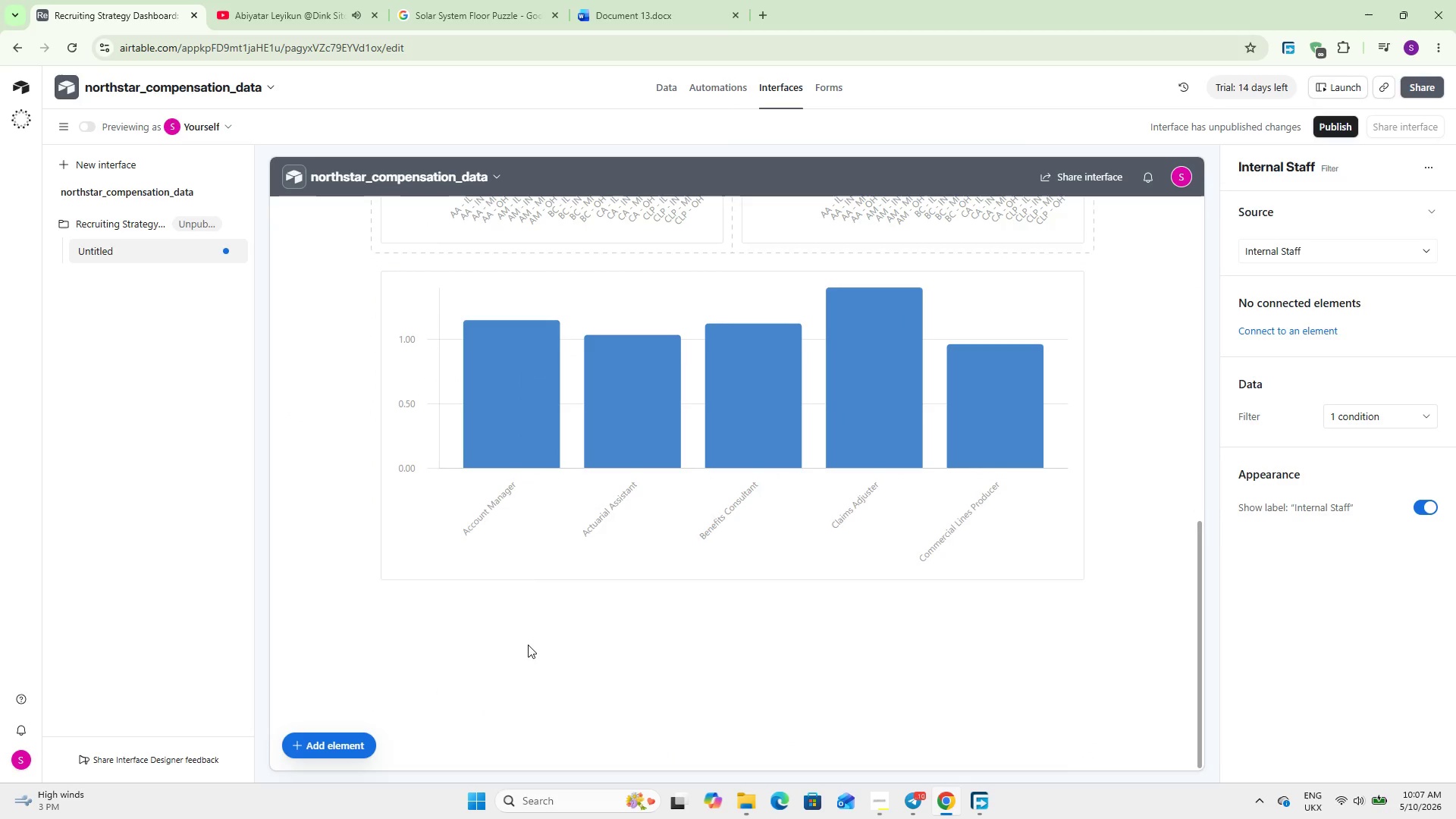 
left_click([345, 744])
 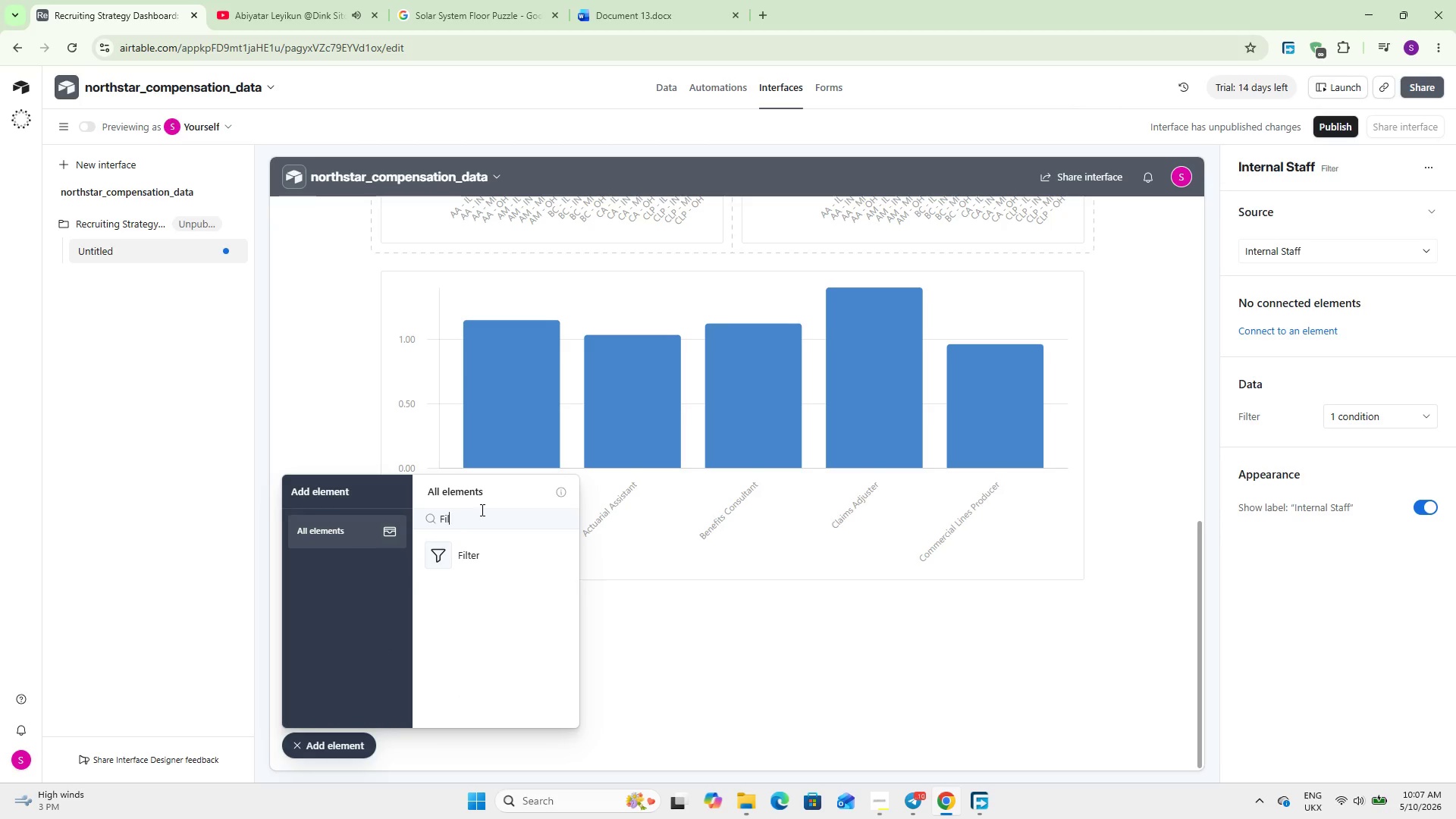 
double_click([481, 510])
 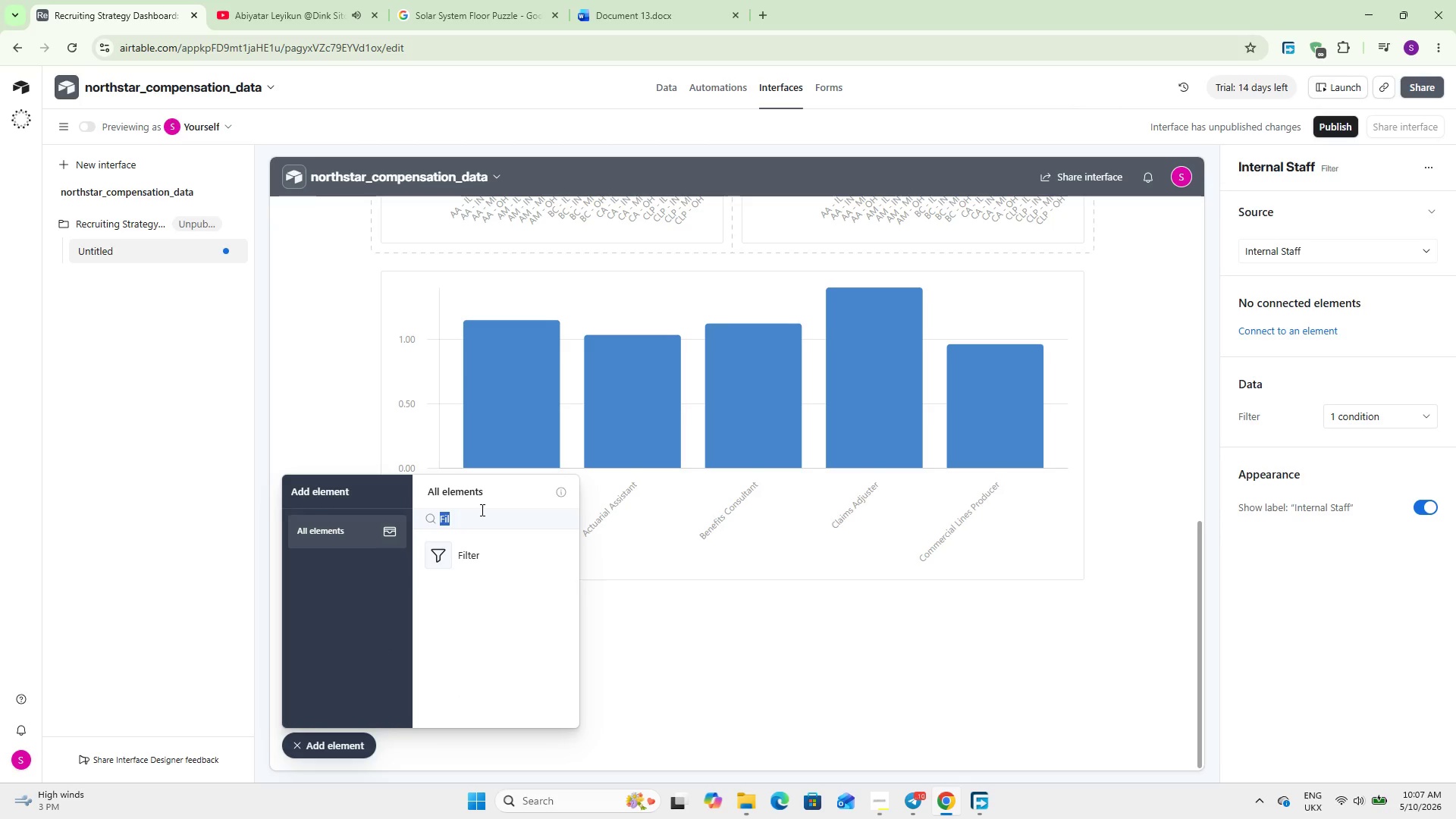 
type(num)
key(Backspace)
key(Backspace)
key(Backspace)
type(in)
key(Backspace)
key(Backspace)
 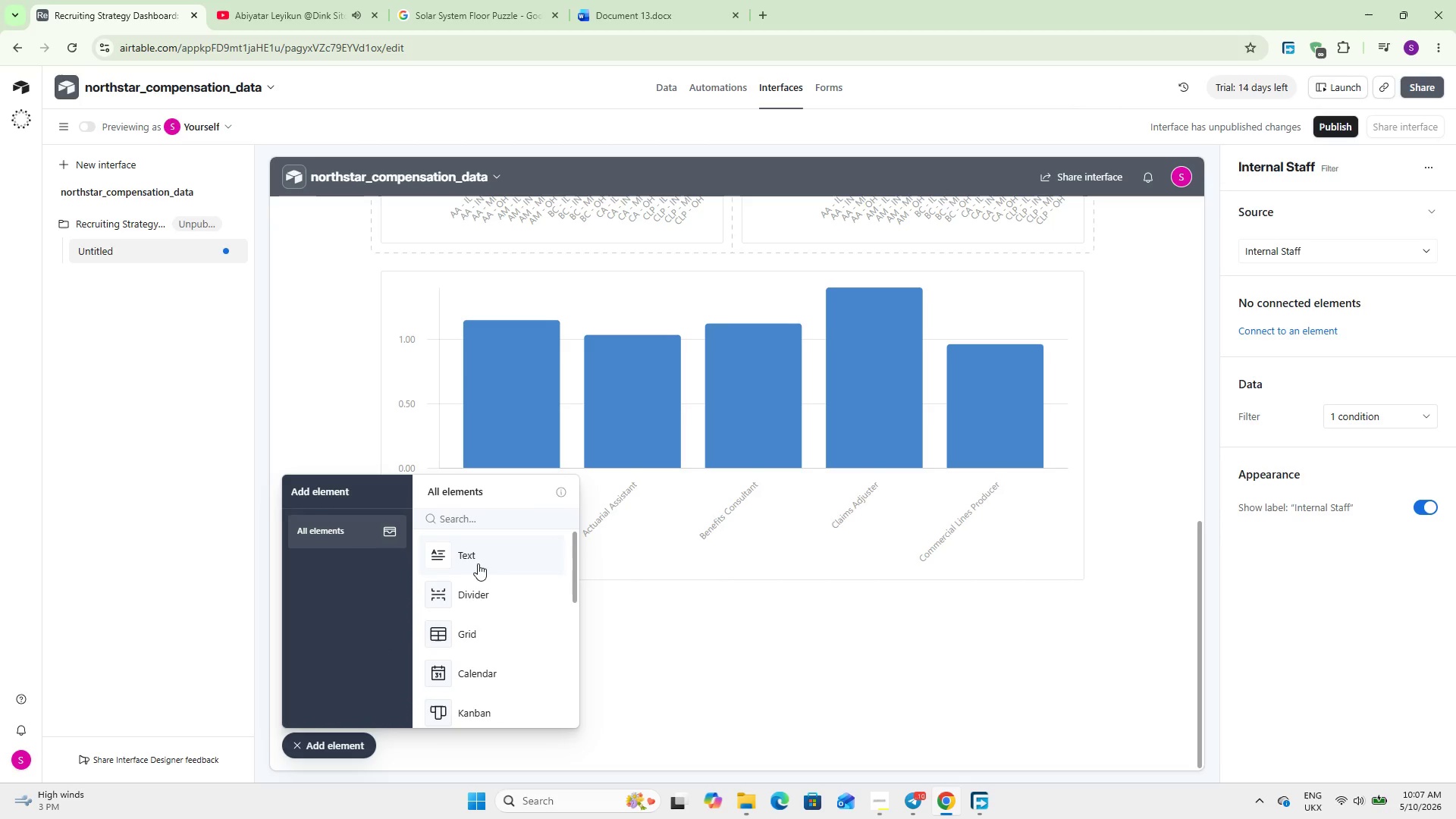 
scroll: coordinate [484, 570], scroll_direction: down, amount: 5.0
 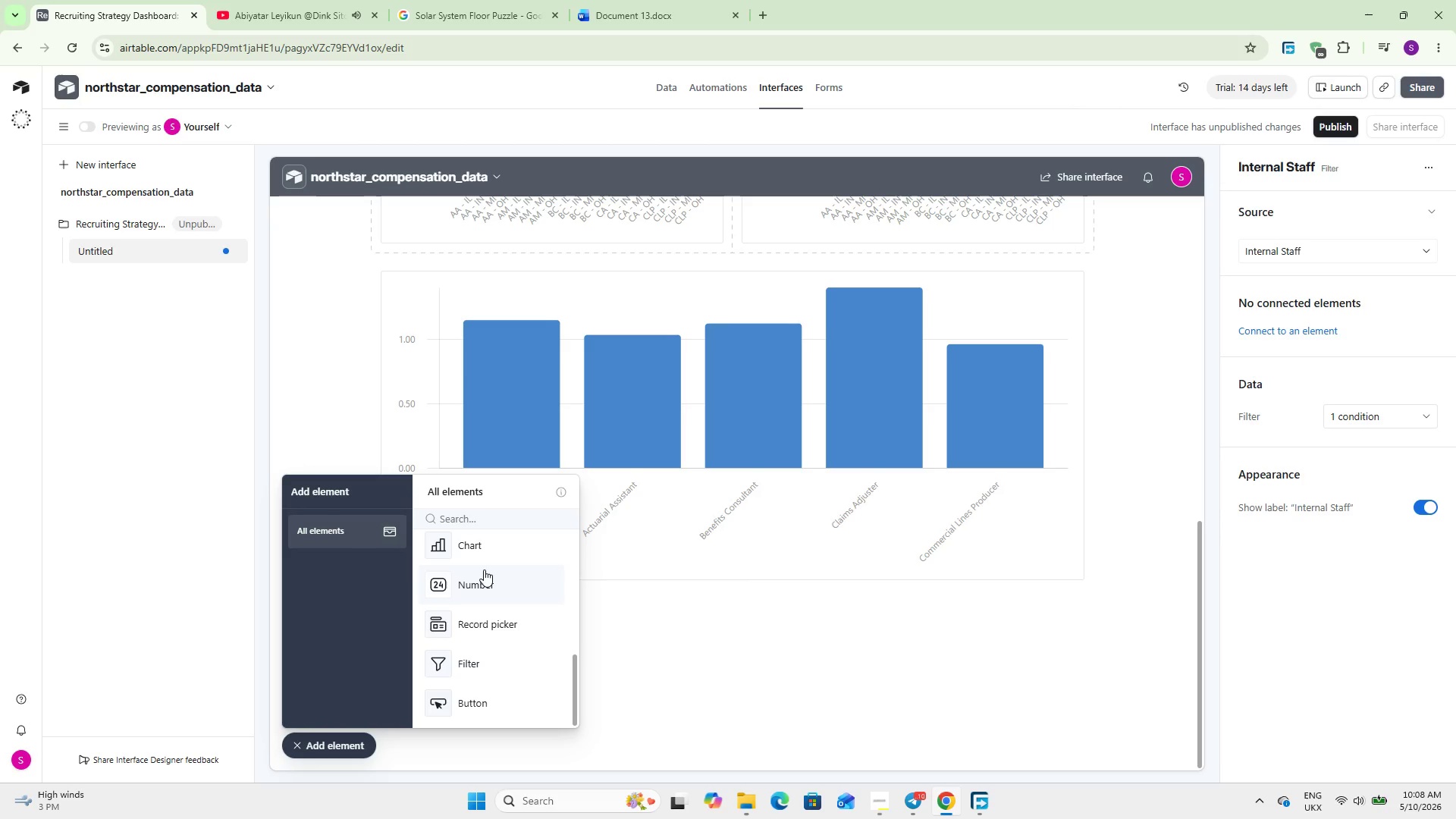 
wait(21.69)
 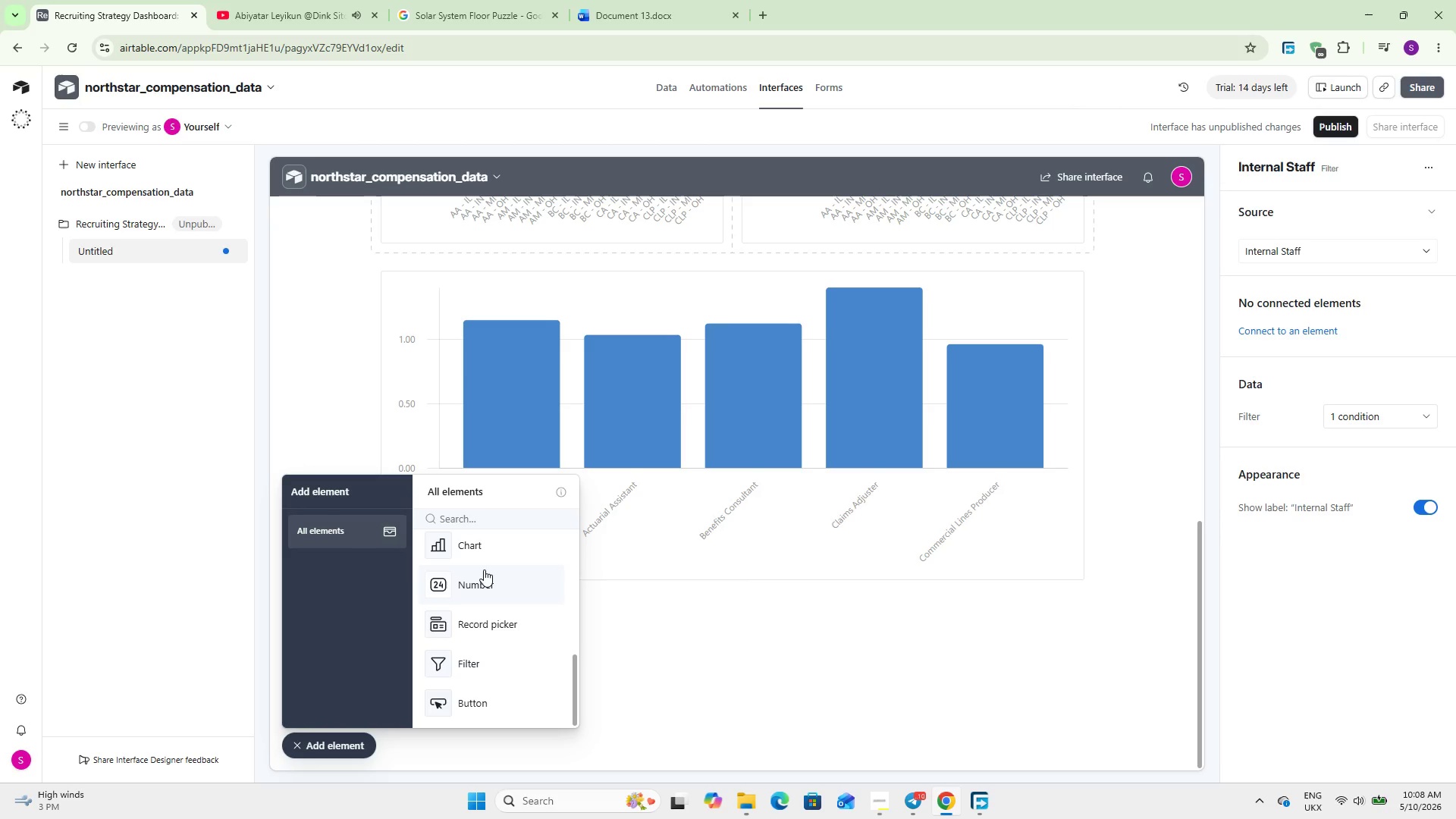 
type(gi)
key(Backspace)
type(r)
 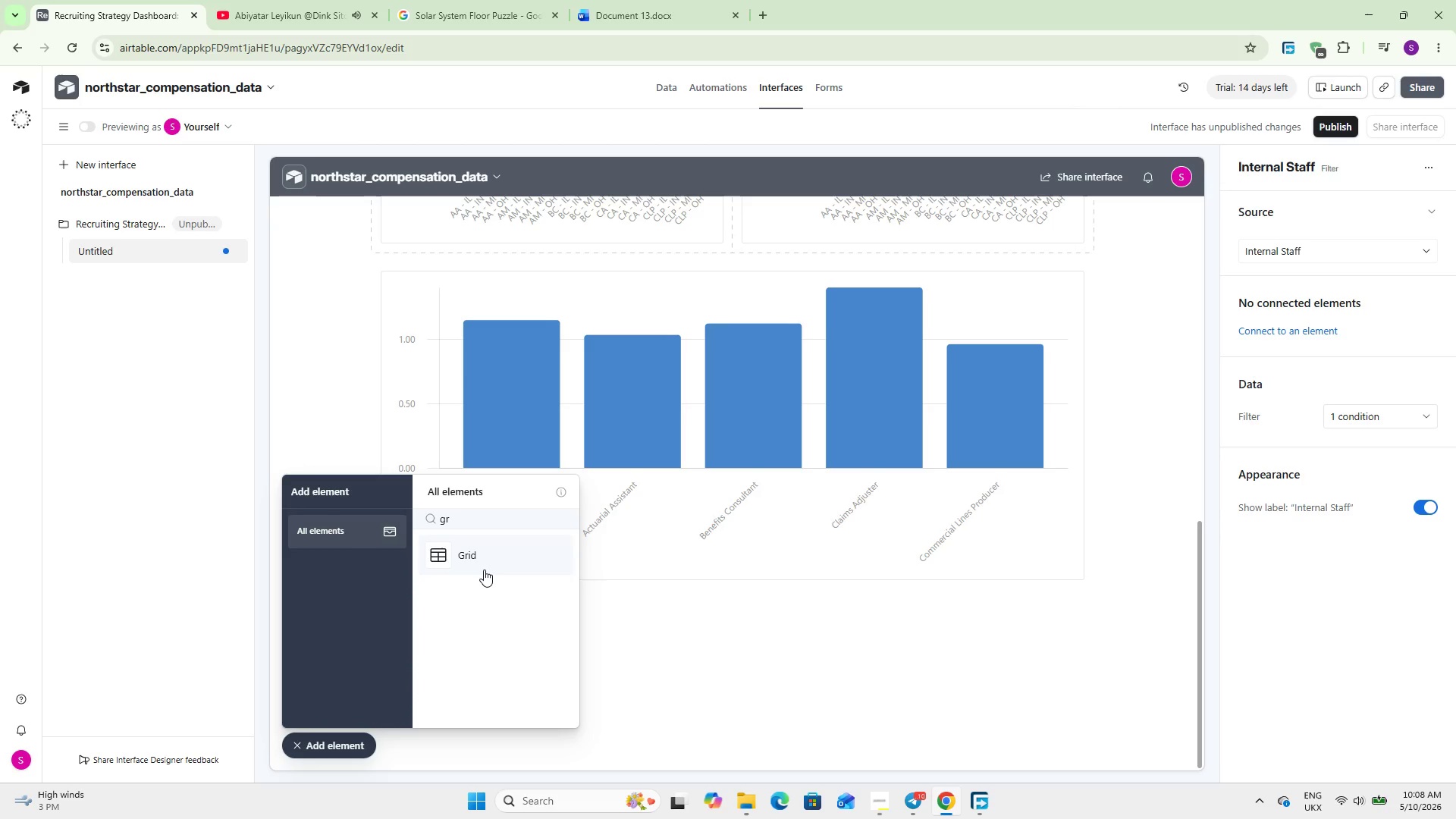 
left_click([484, 570])
 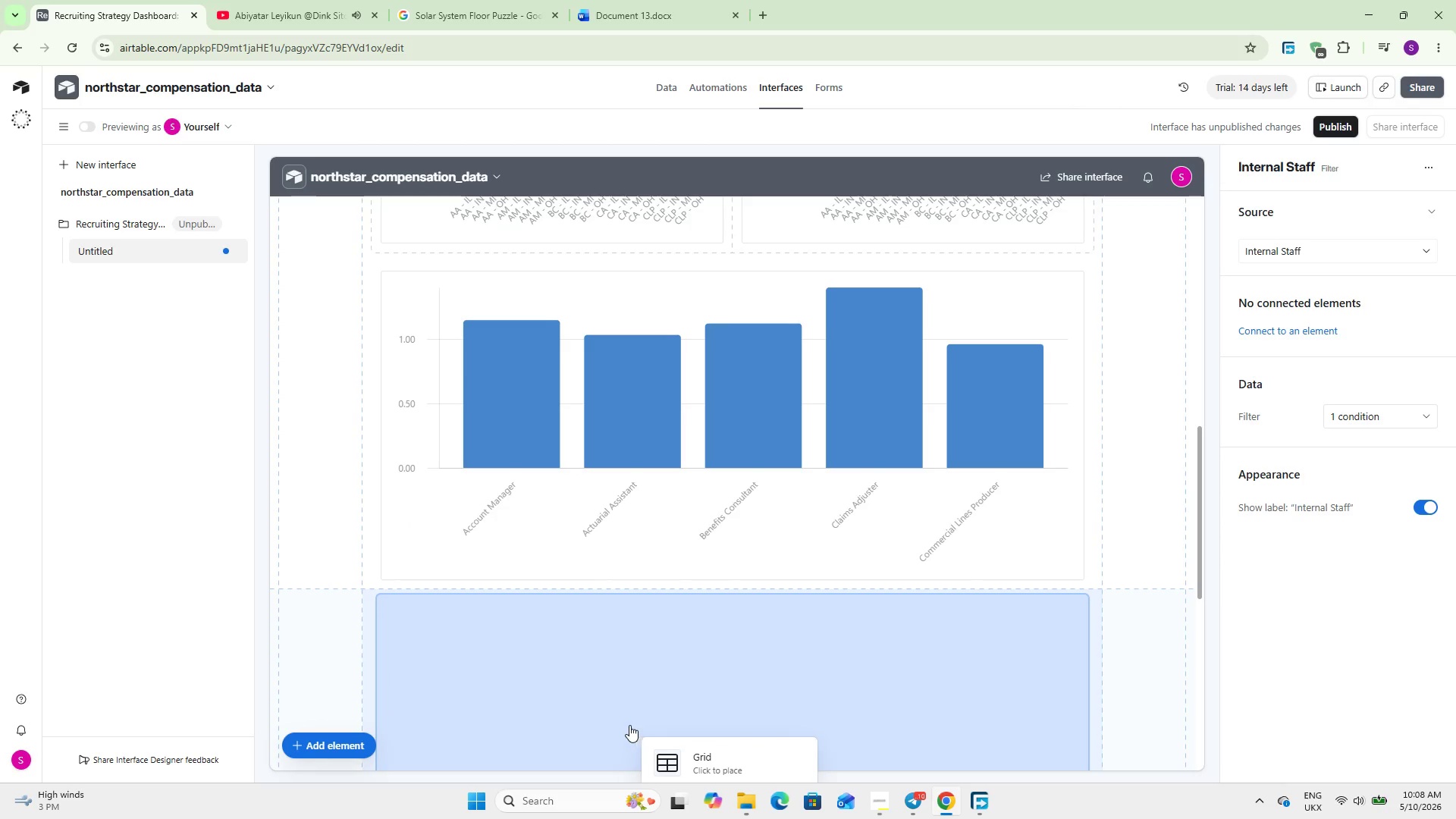 
left_click([636, 718])
 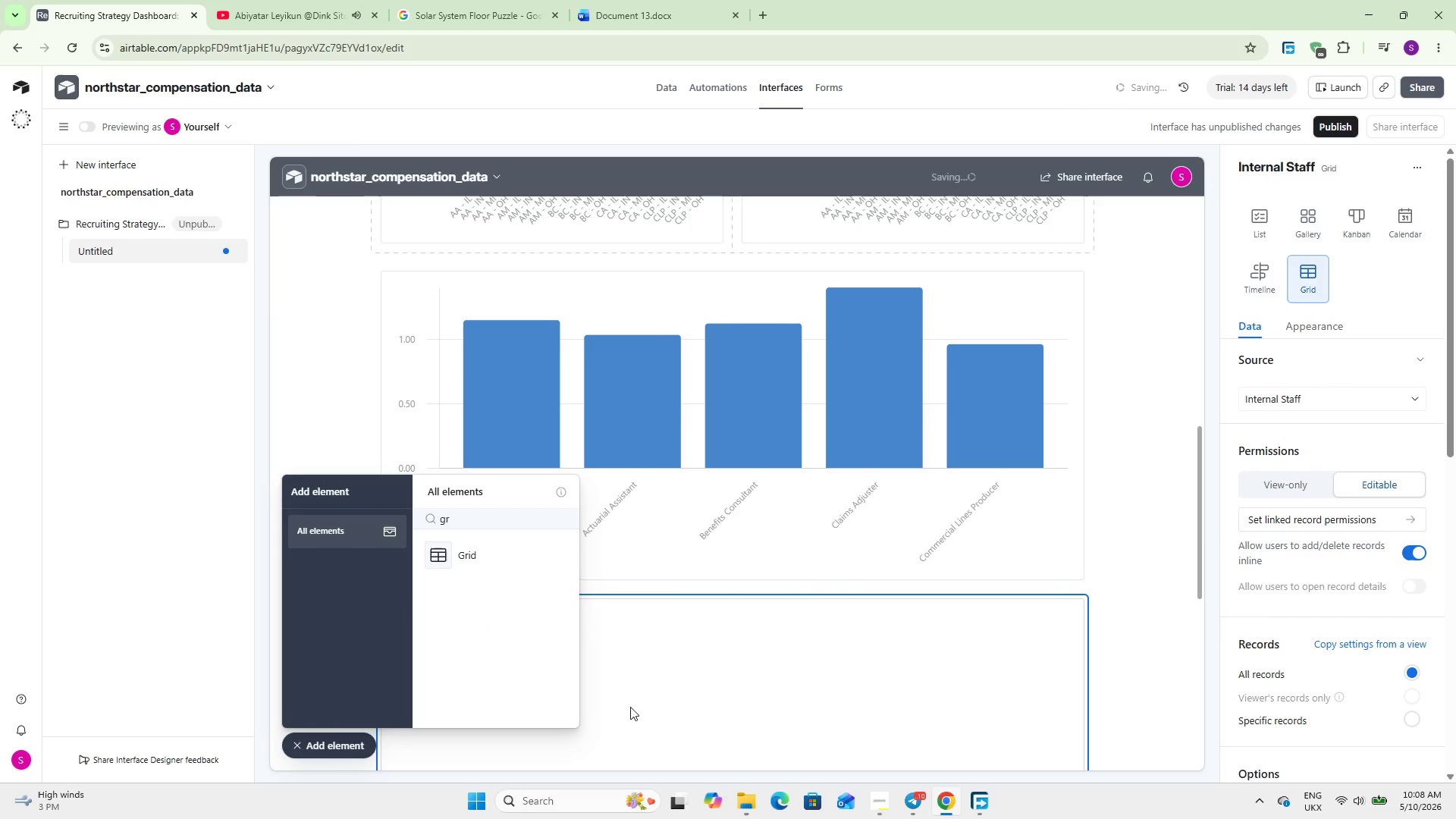 
scroll: coordinate [623, 695], scroll_direction: down, amount: 4.0
 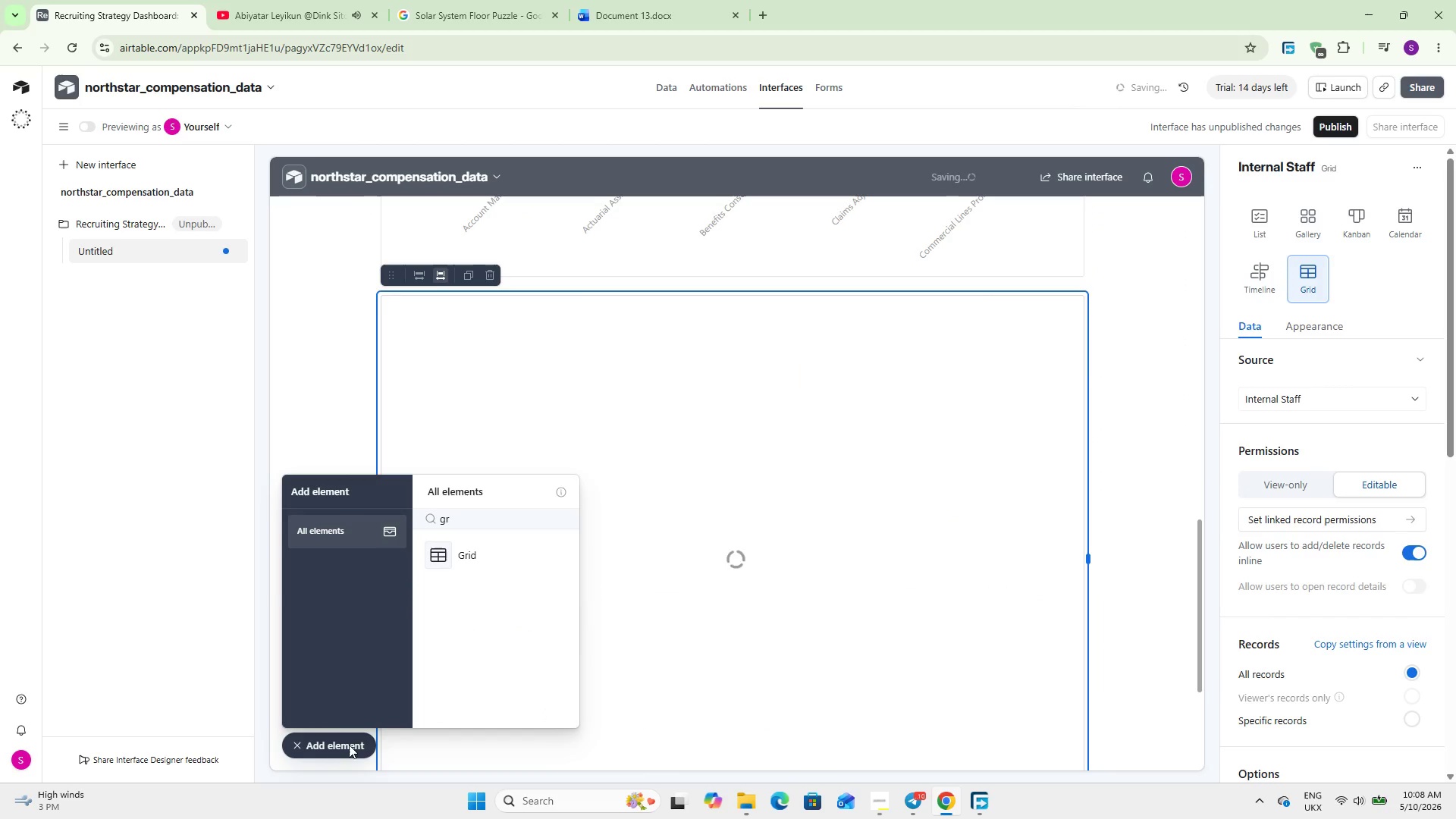 
left_click([349, 745])
 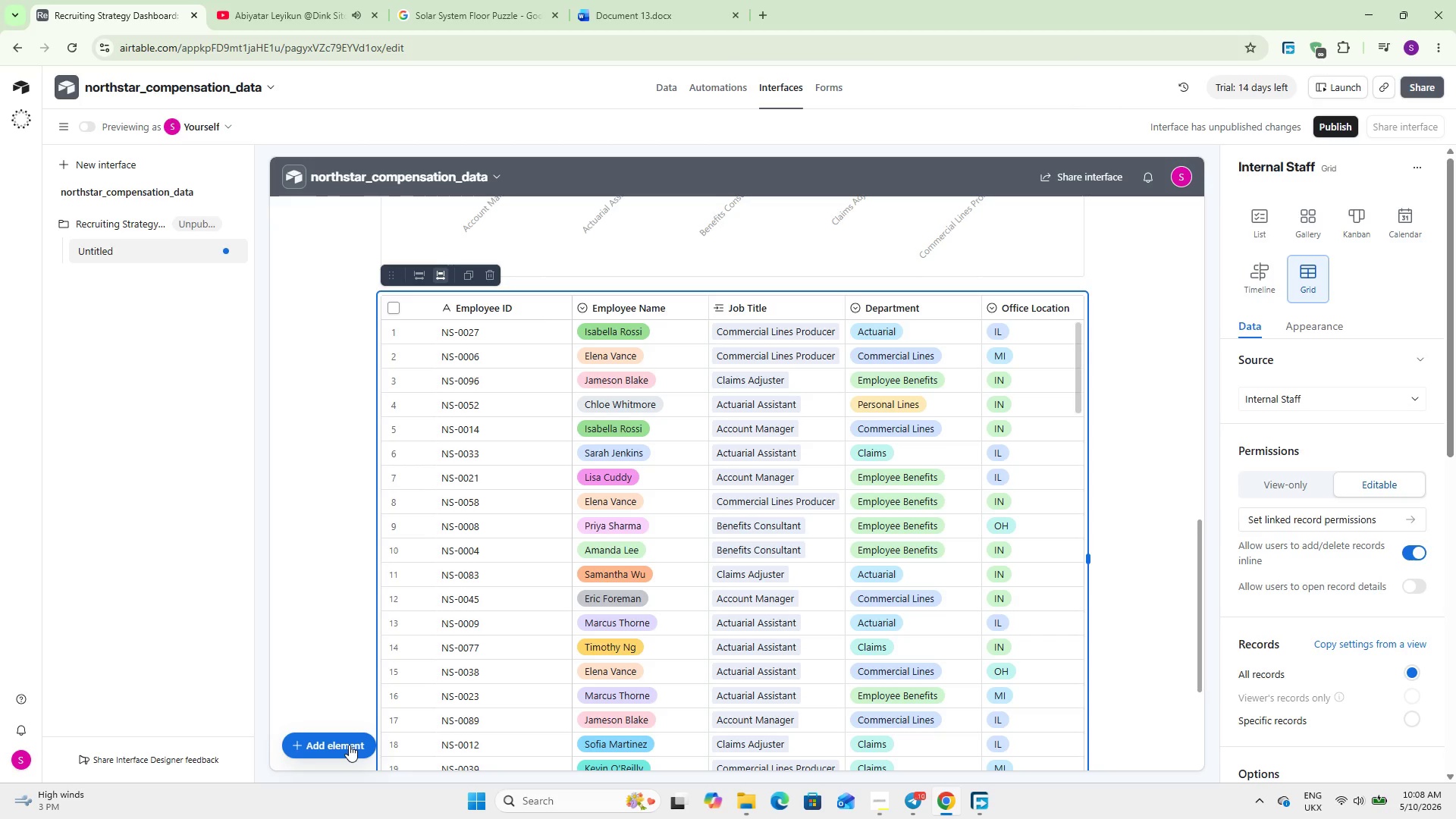 
wait(10.97)
 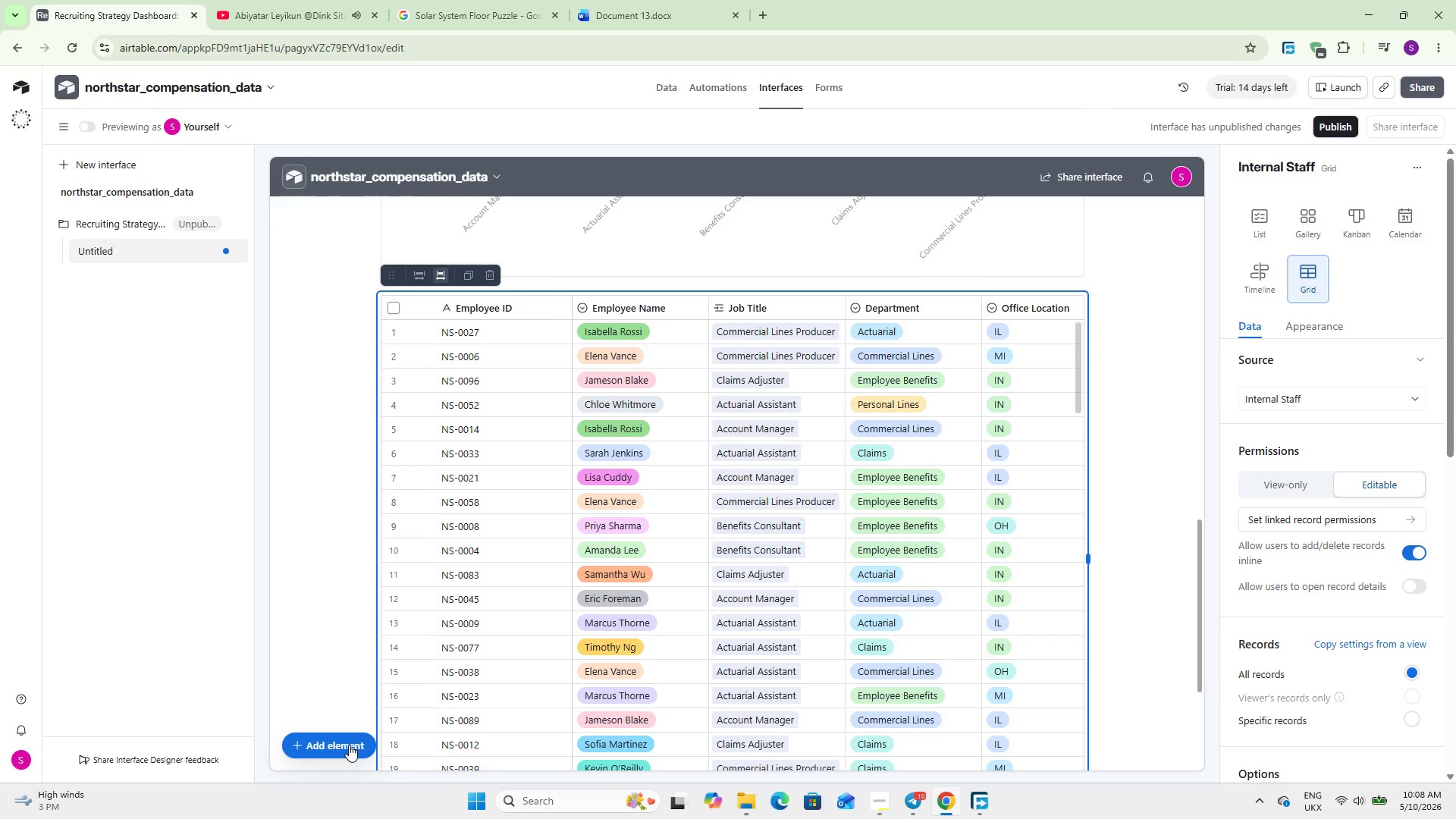 
left_click([1269, 397])
 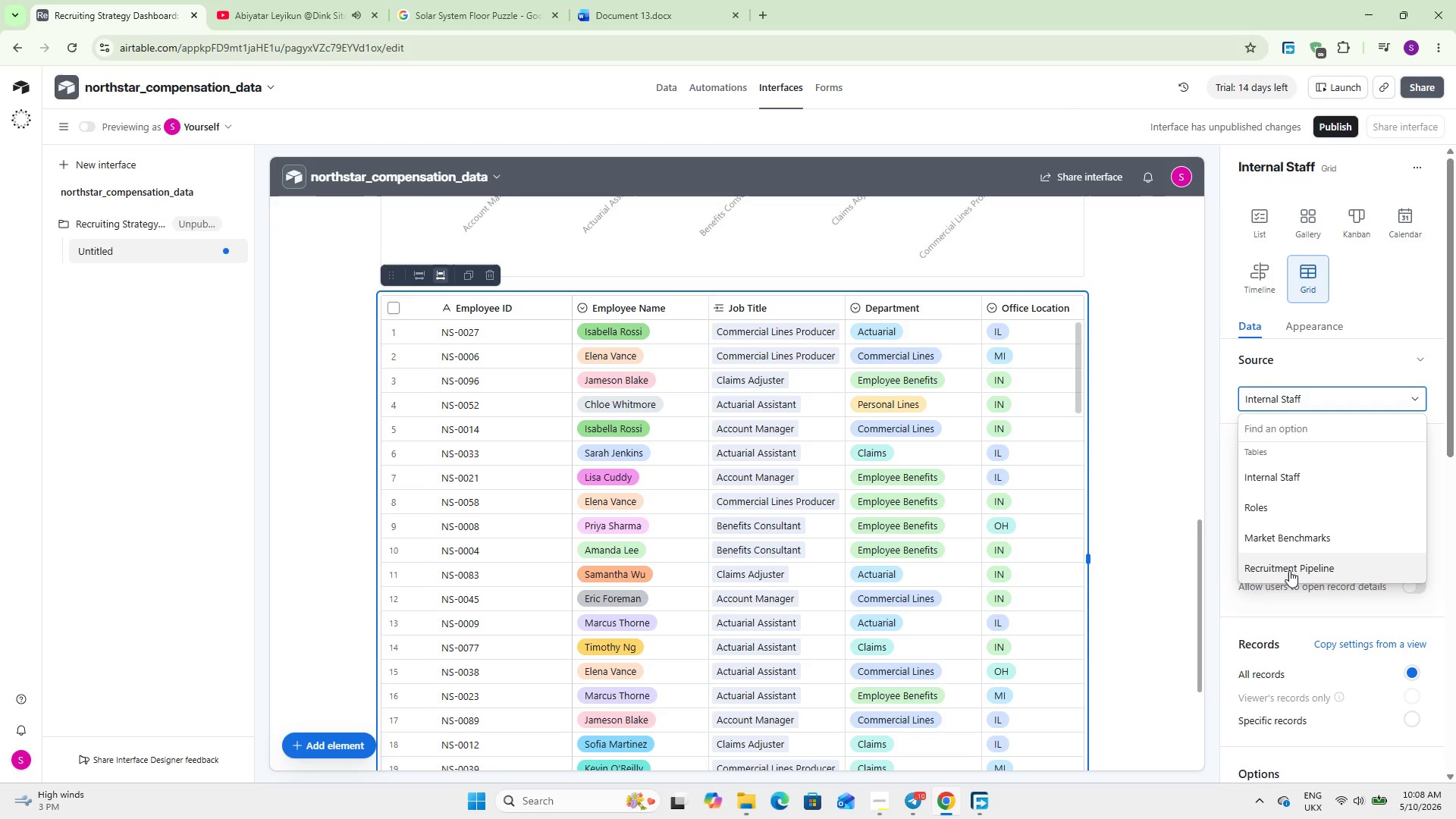 
left_click([1291, 575])
 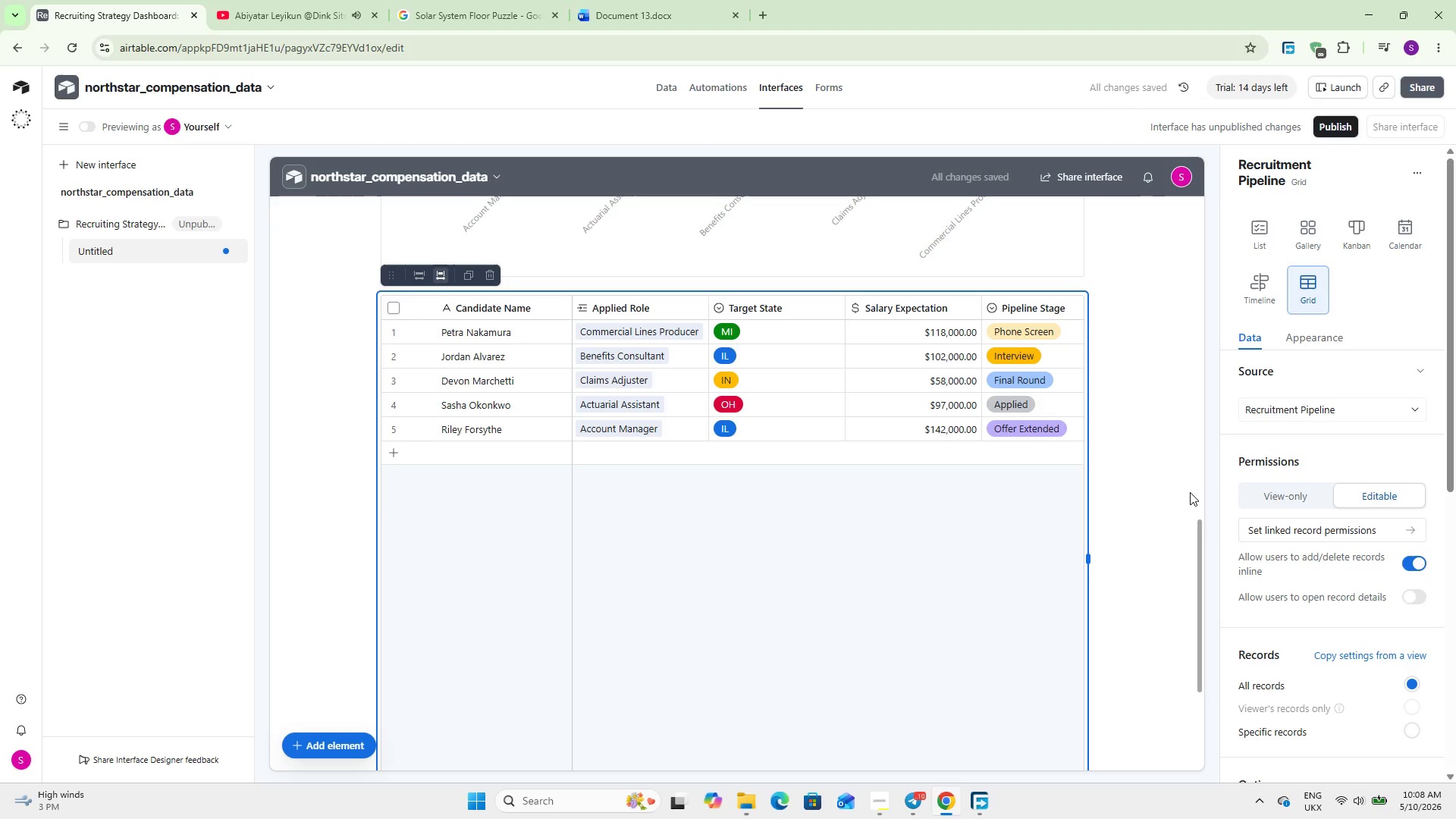 
wait(6.8)
 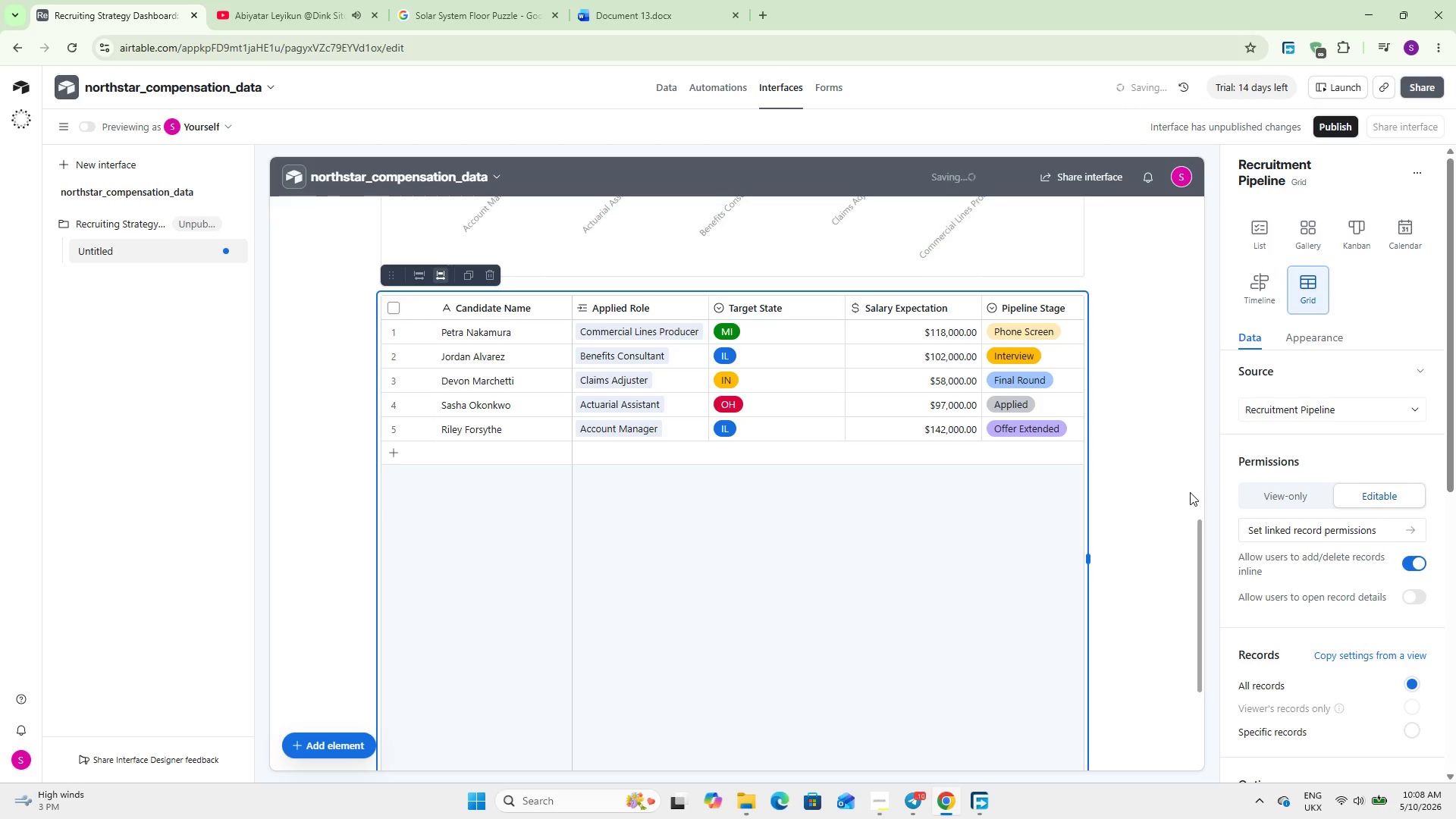 
left_click([1399, 174])
 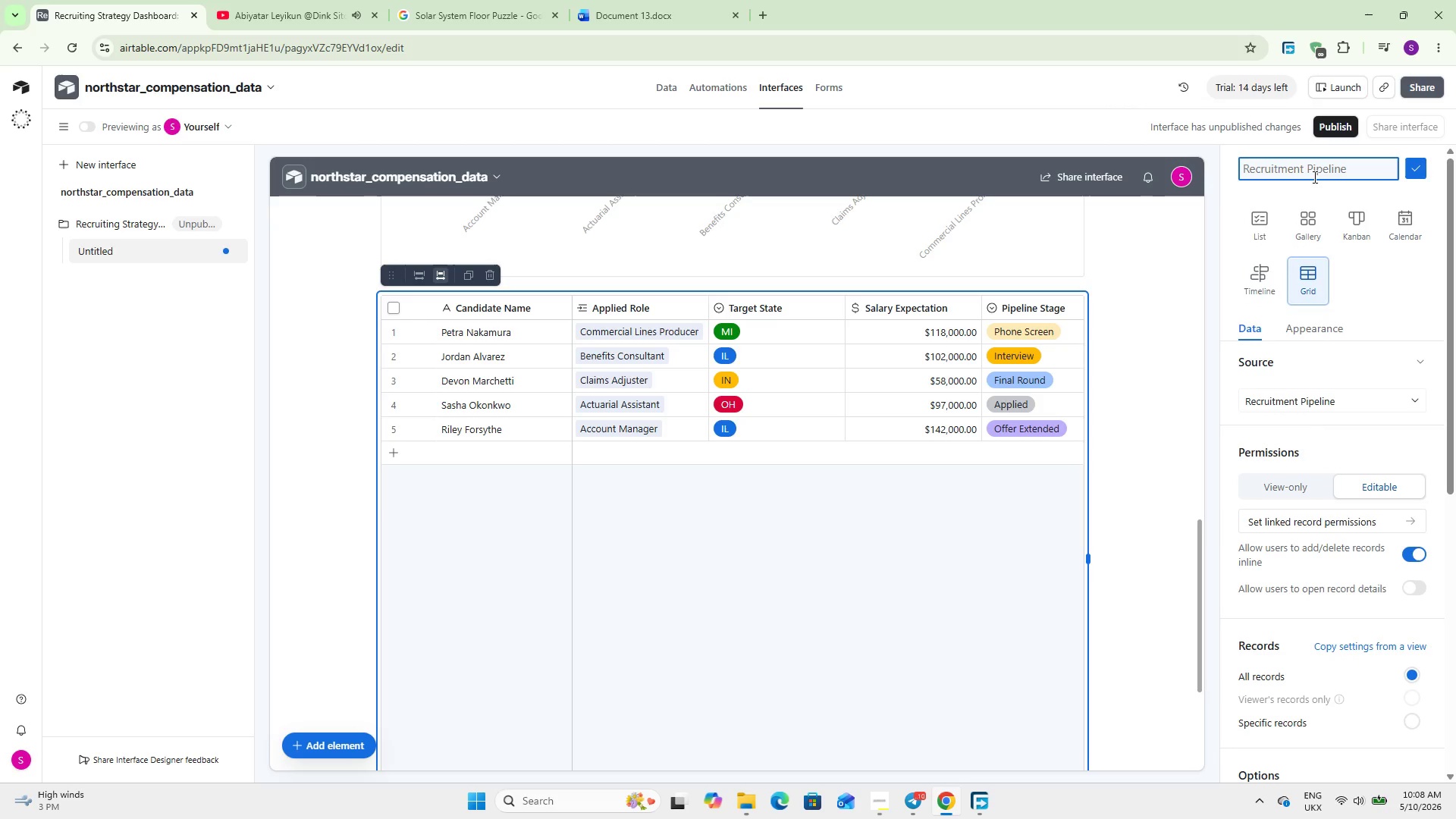 
type(Active Recruitment P)
key(Backspace)
type(Pipeline)
 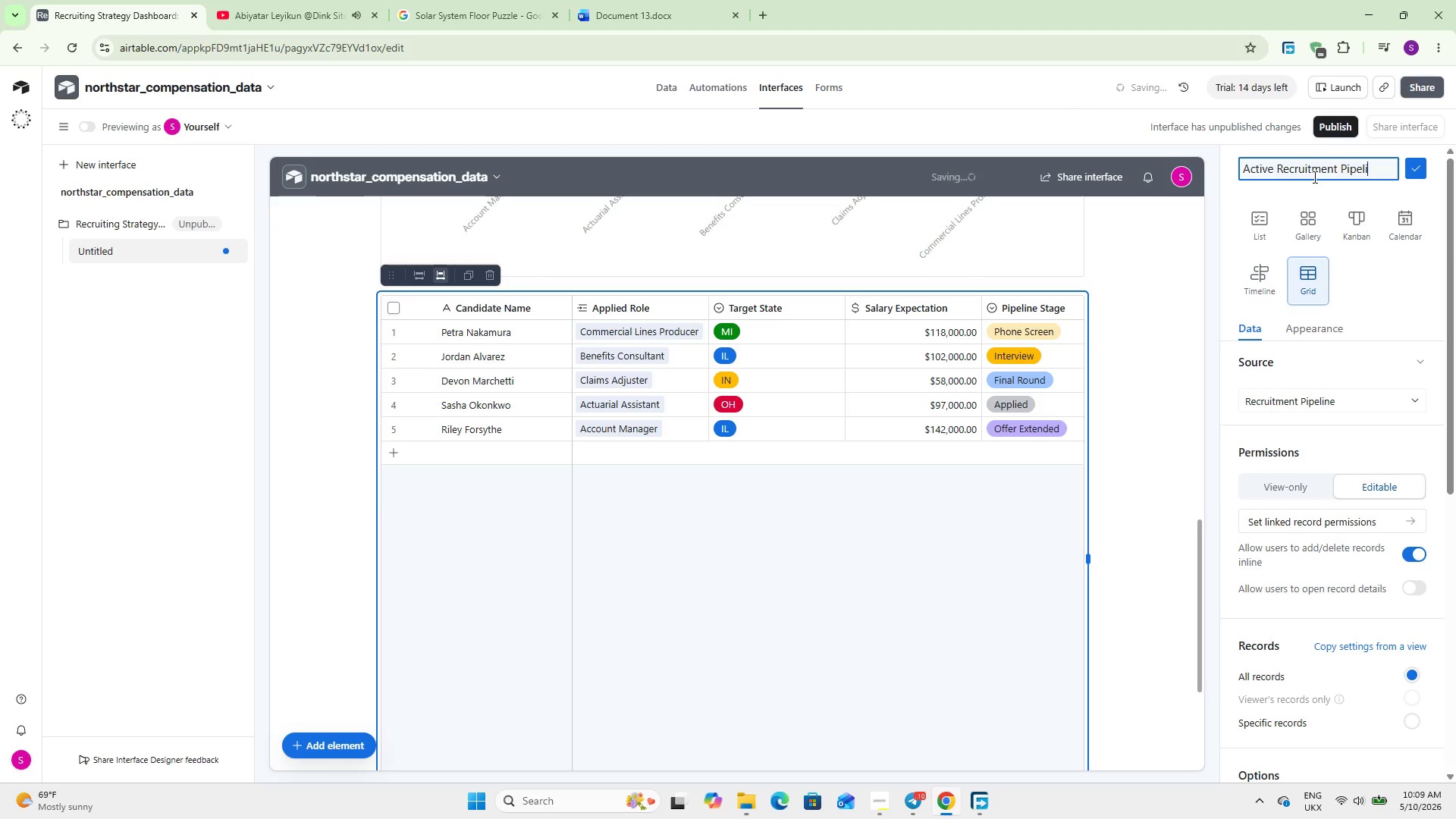 
wait(11.2)
 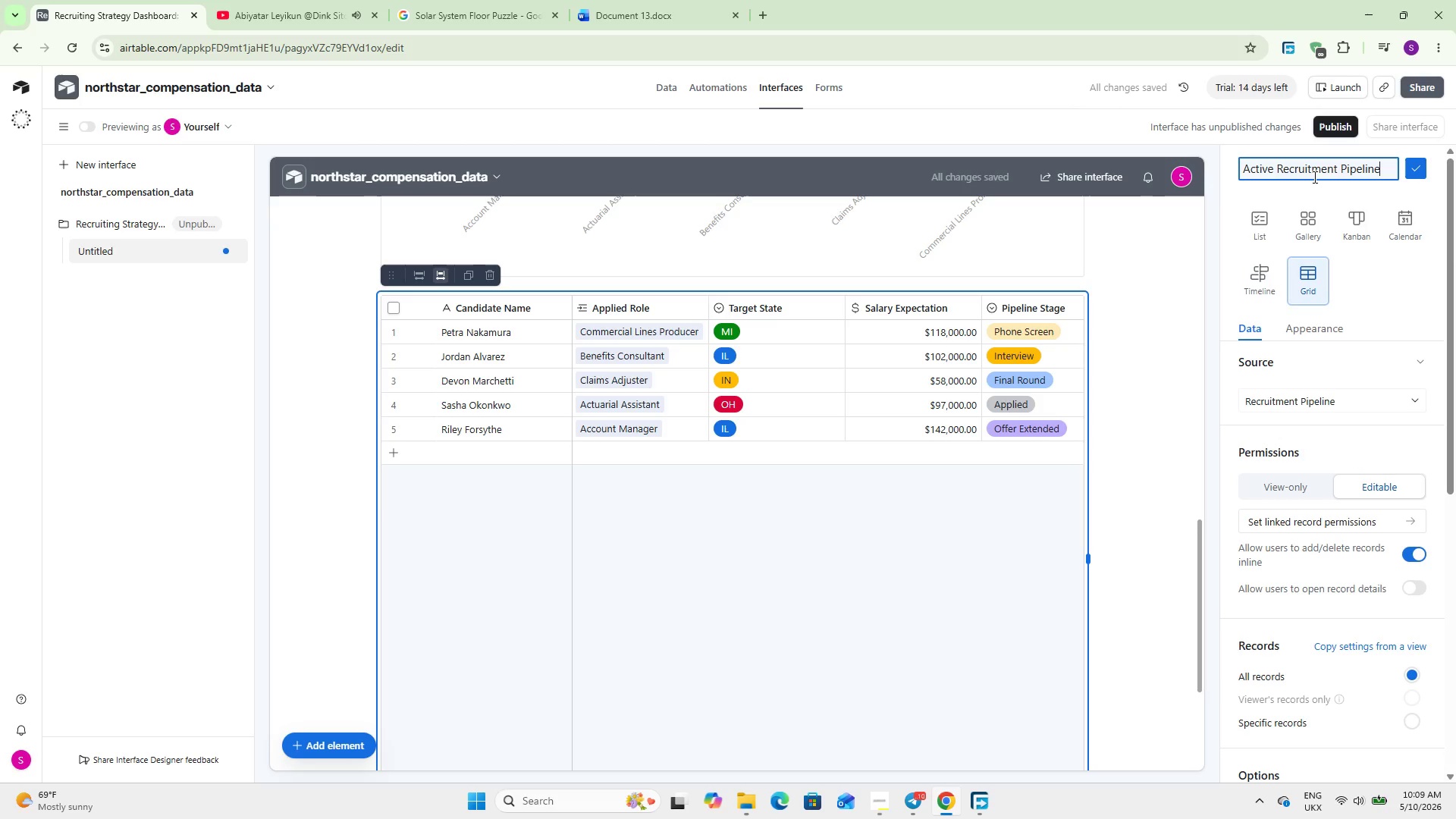 
left_click([1412, 161])
 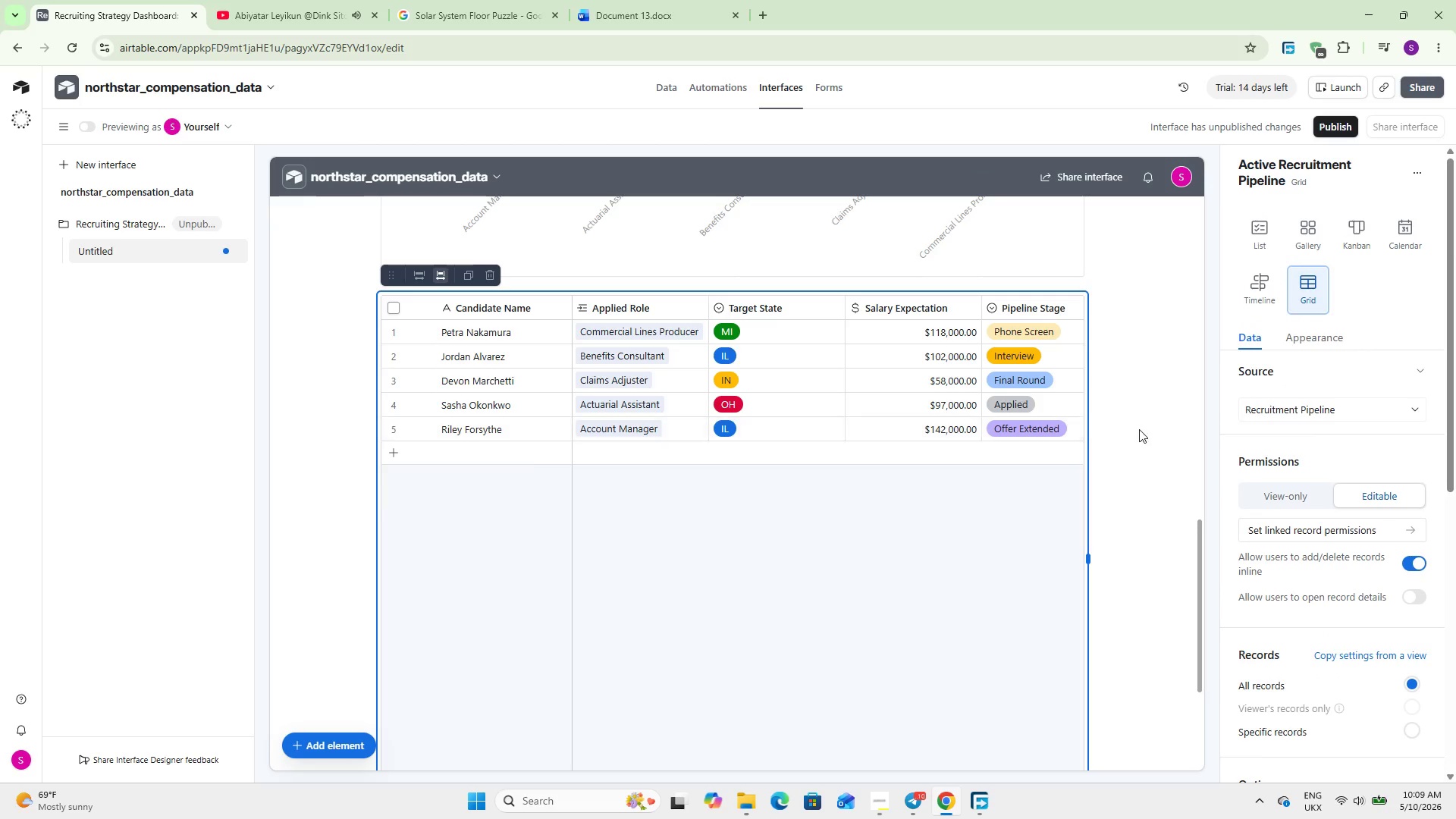 
left_click([1151, 402])
 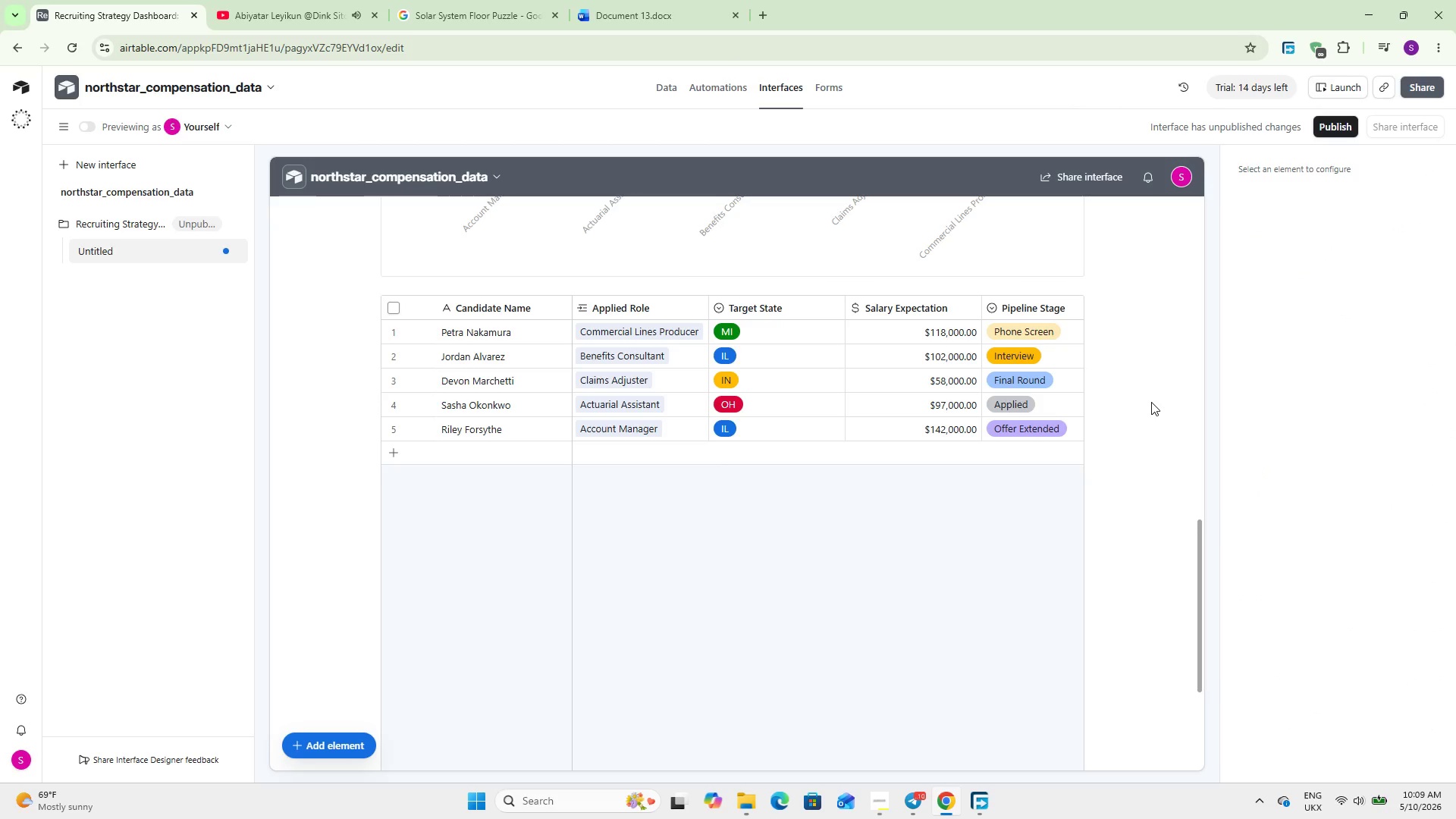 
wait(6.69)
 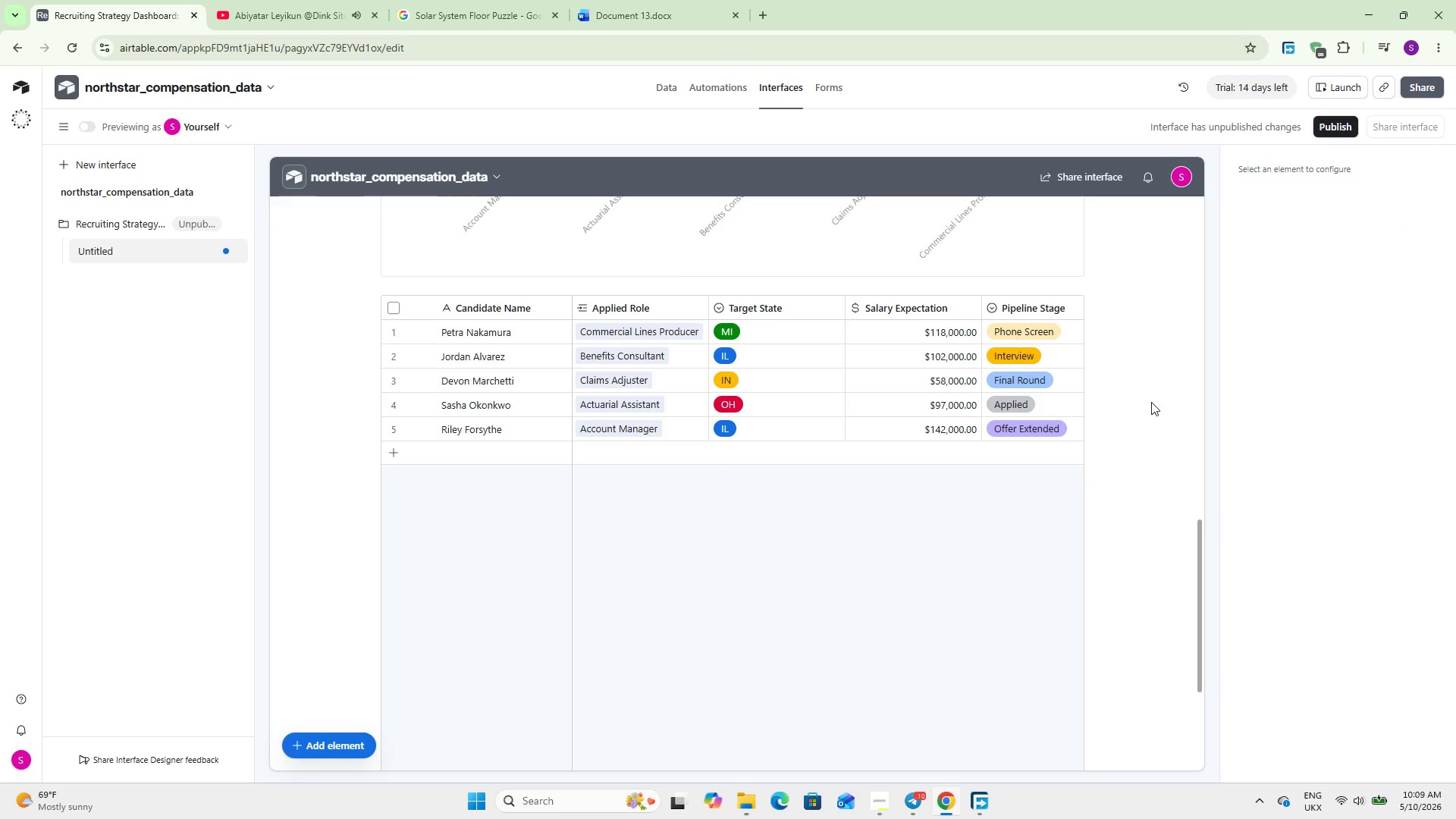 
scroll: coordinate [635, 508], scroll_direction: down, amount: 6.0
 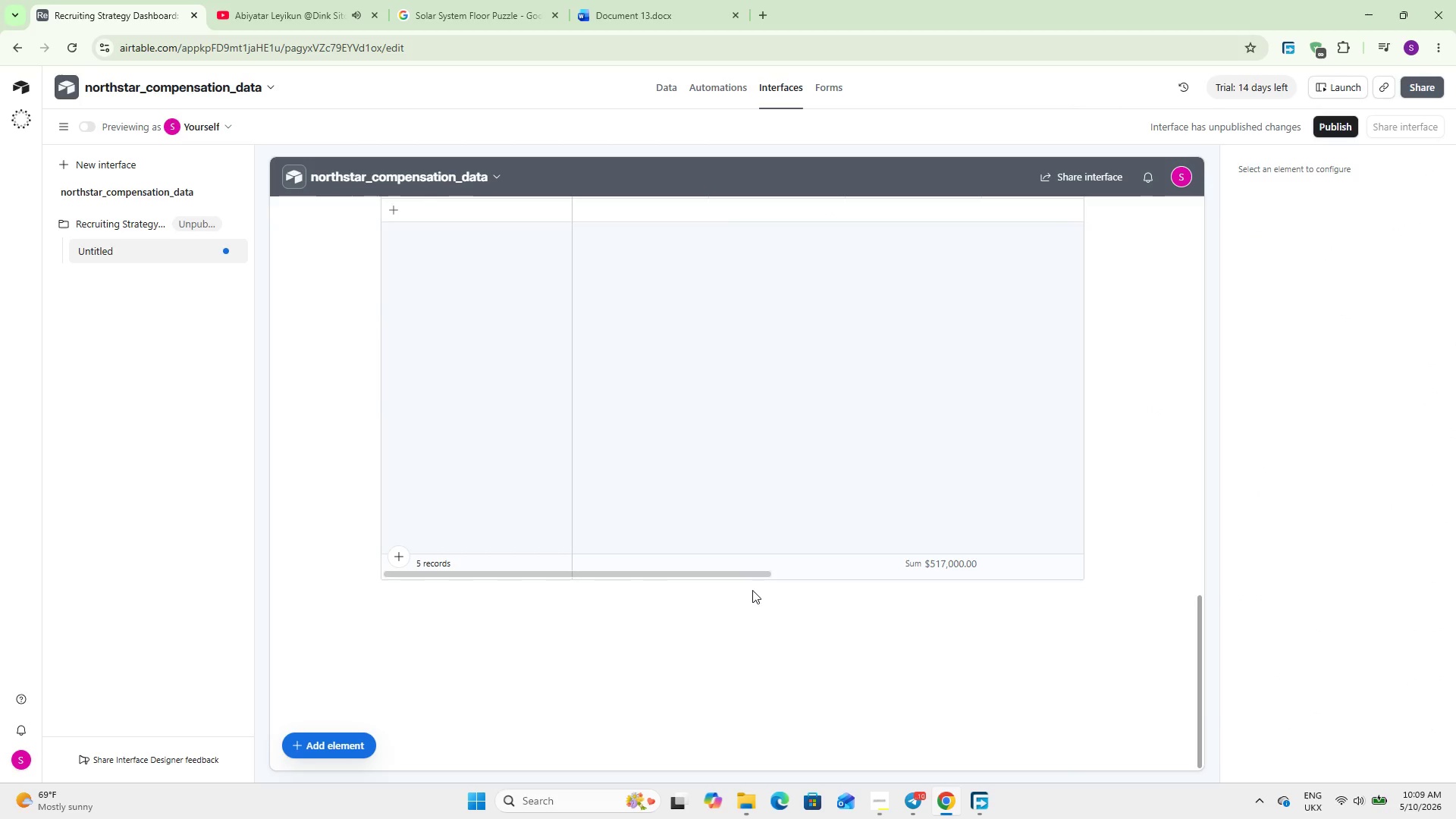 
double_click([748, 563])
 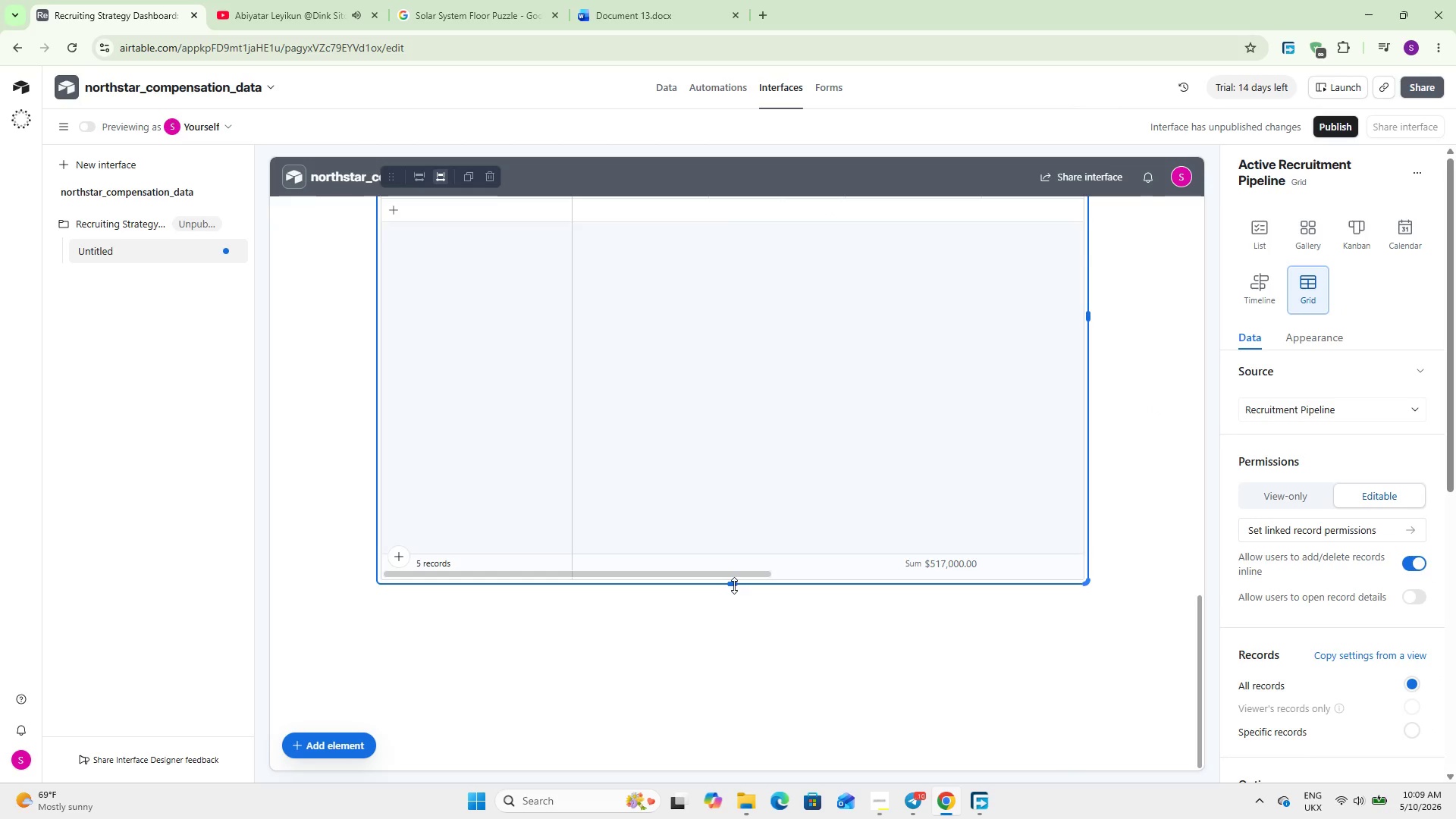 
left_click_drag(start_coordinate=[734, 585], to_coordinate=[733, 353])
 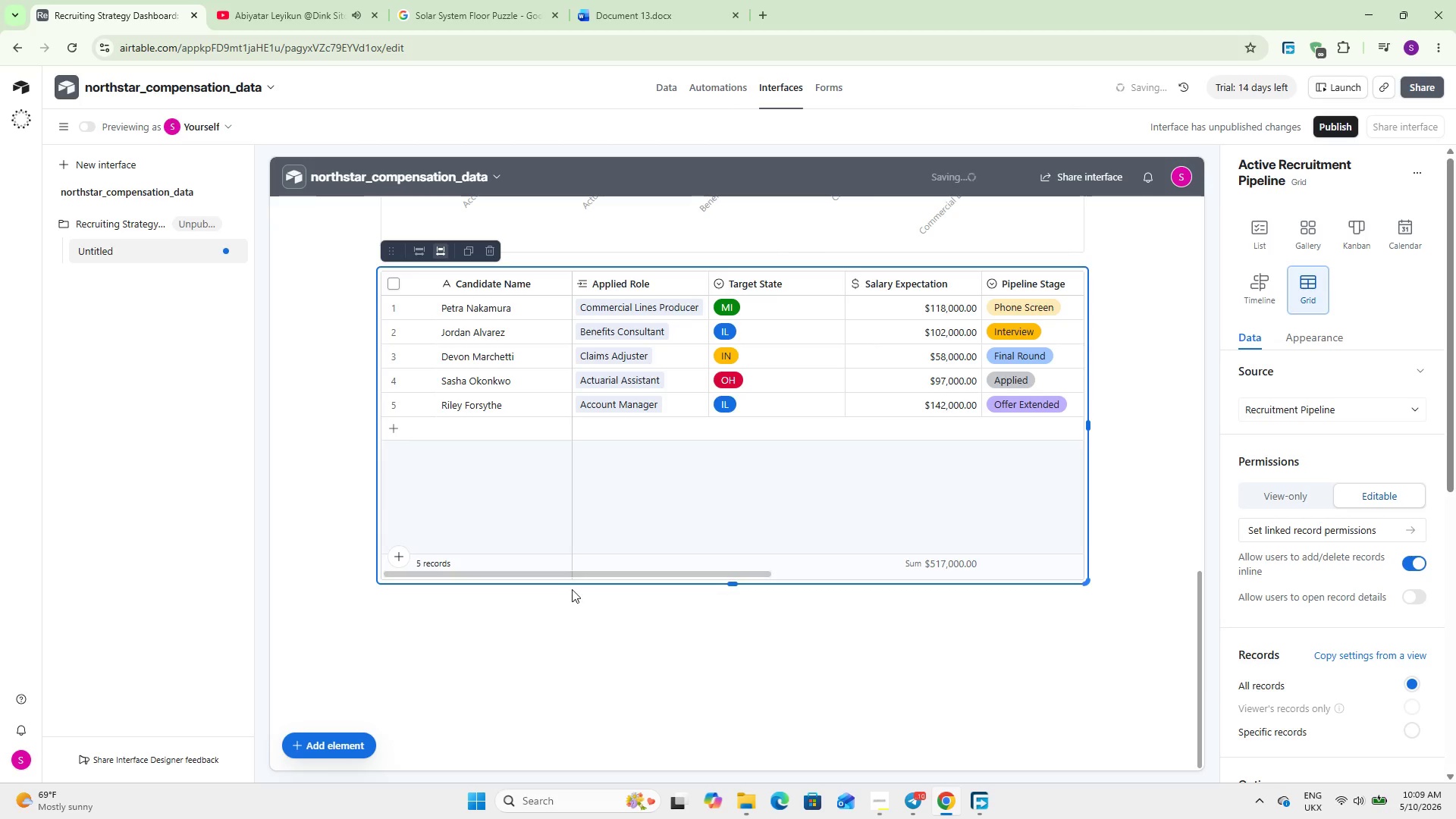 
scroll: coordinate [564, 592], scroll_direction: down, amount: 5.0
 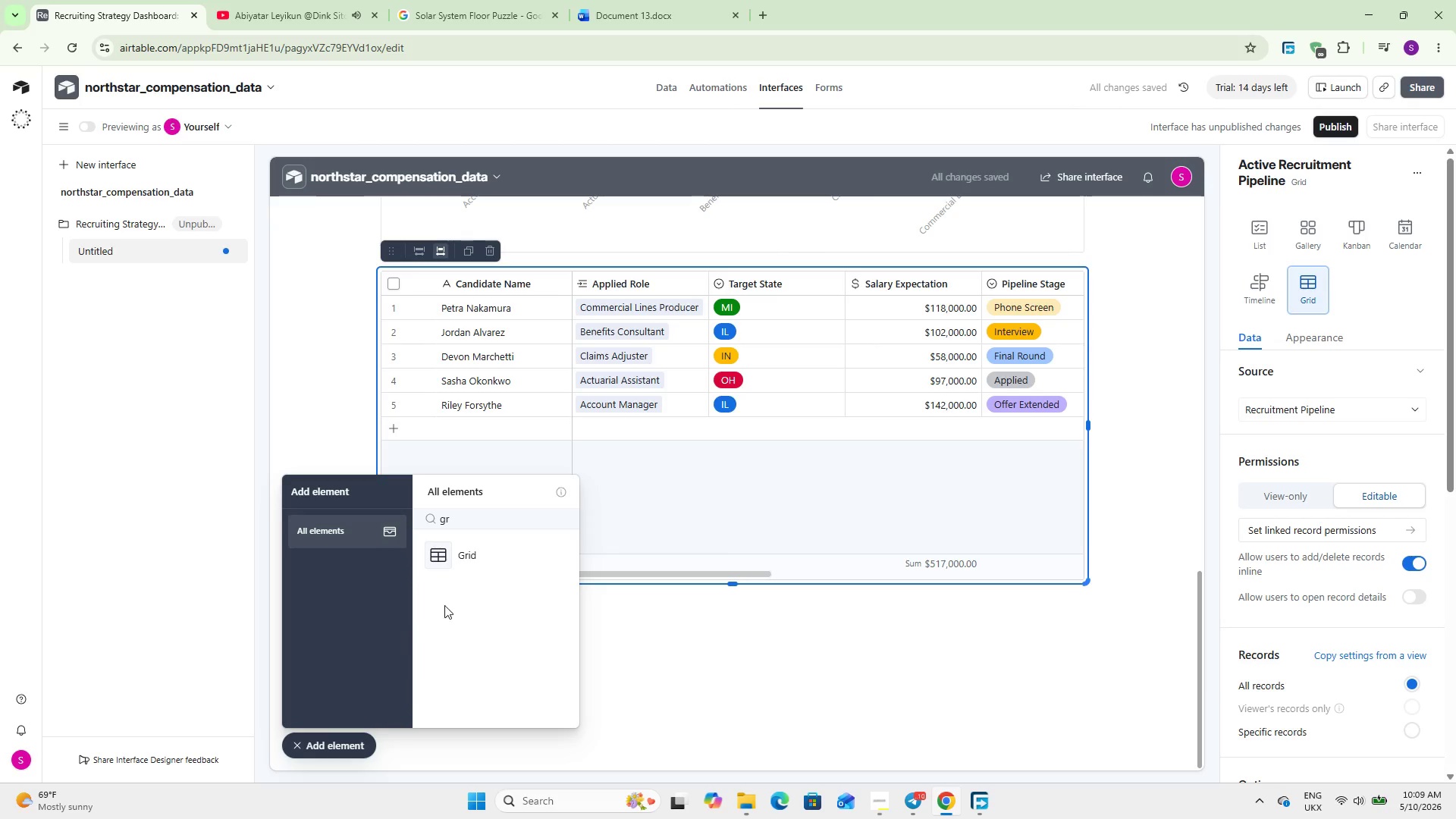 
left_click_drag(start_coordinate=[469, 557], to_coordinate=[474, 557])
 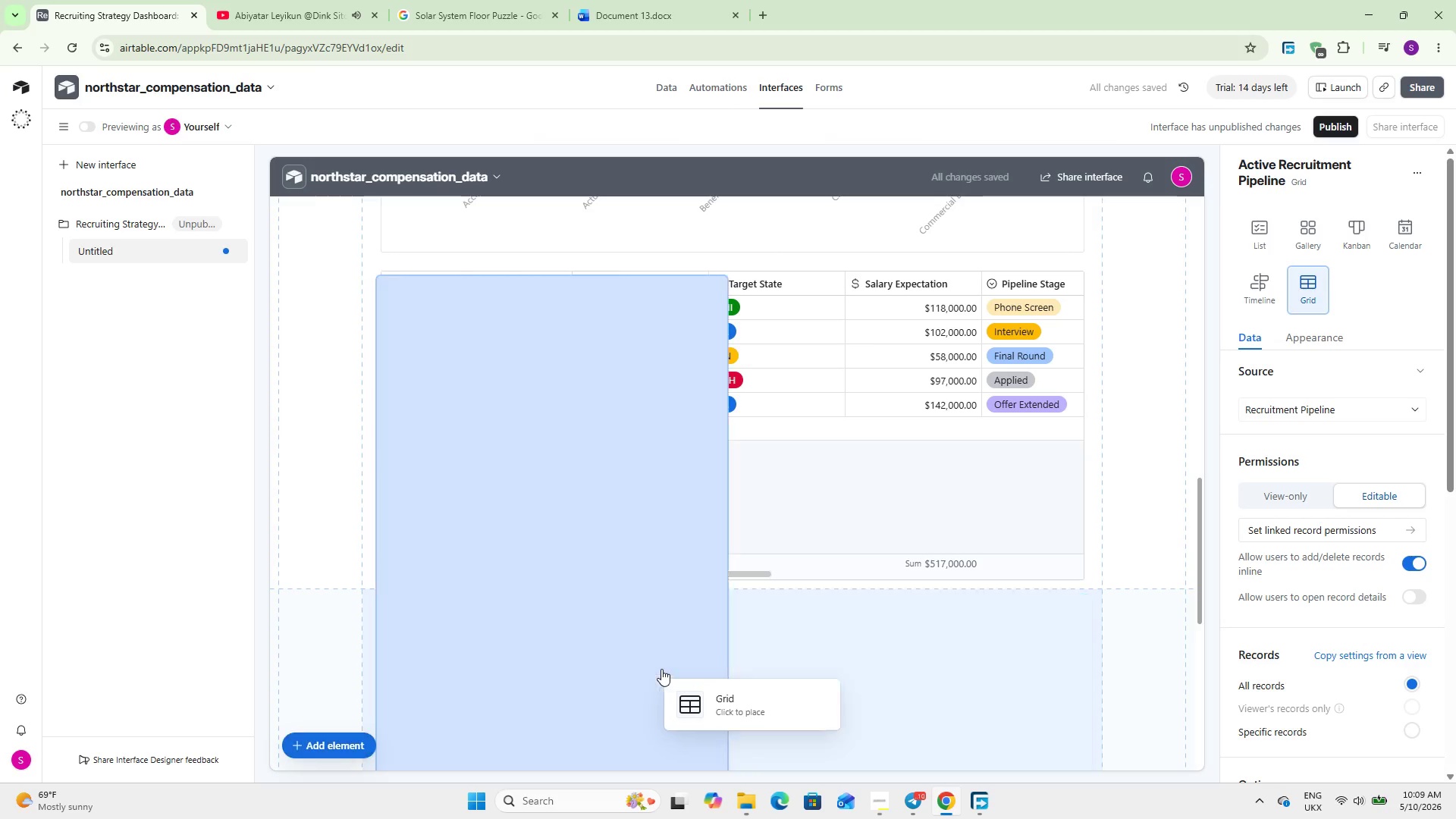 
left_click([661, 669])
 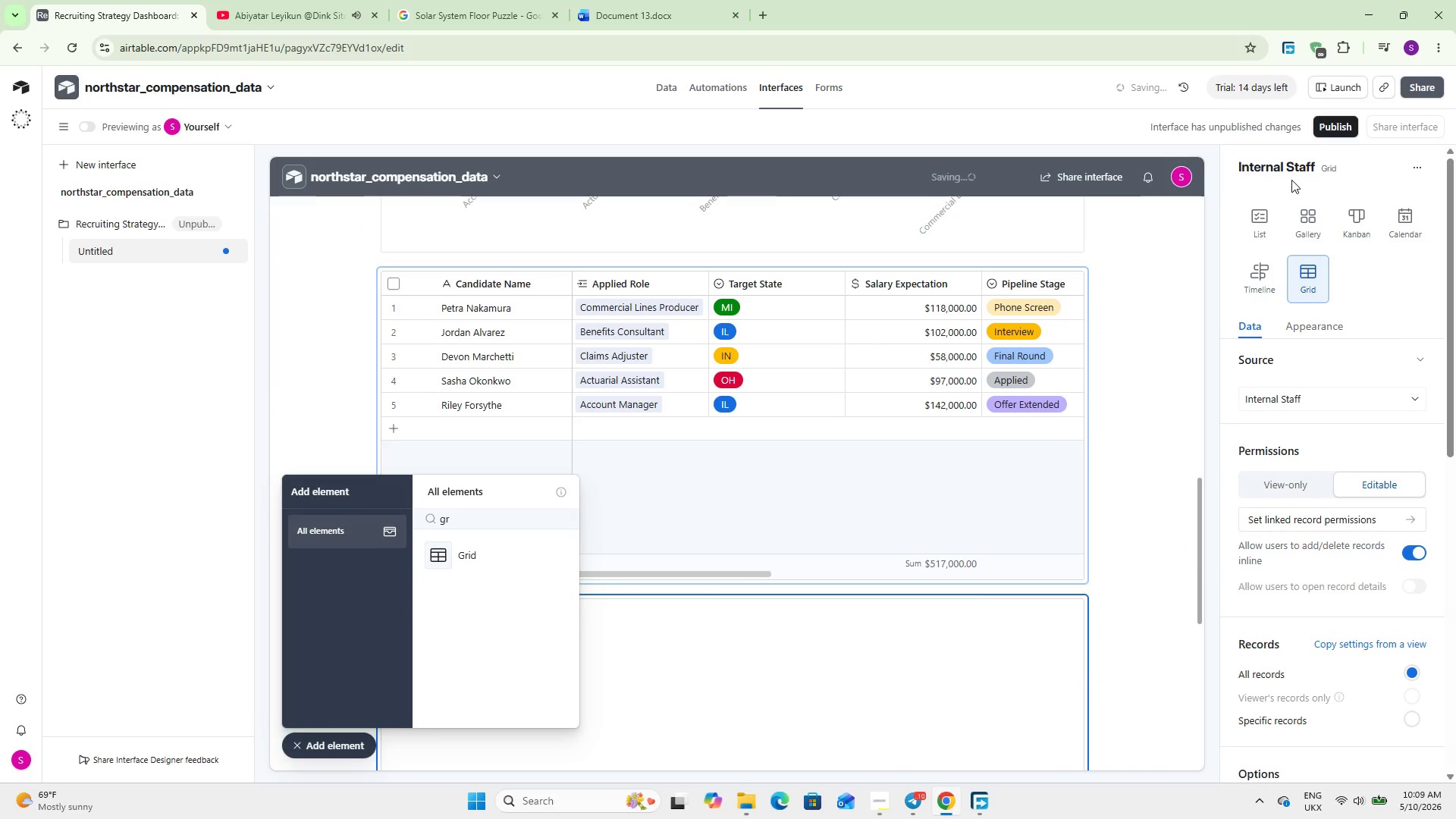 
left_click([1300, 171])
 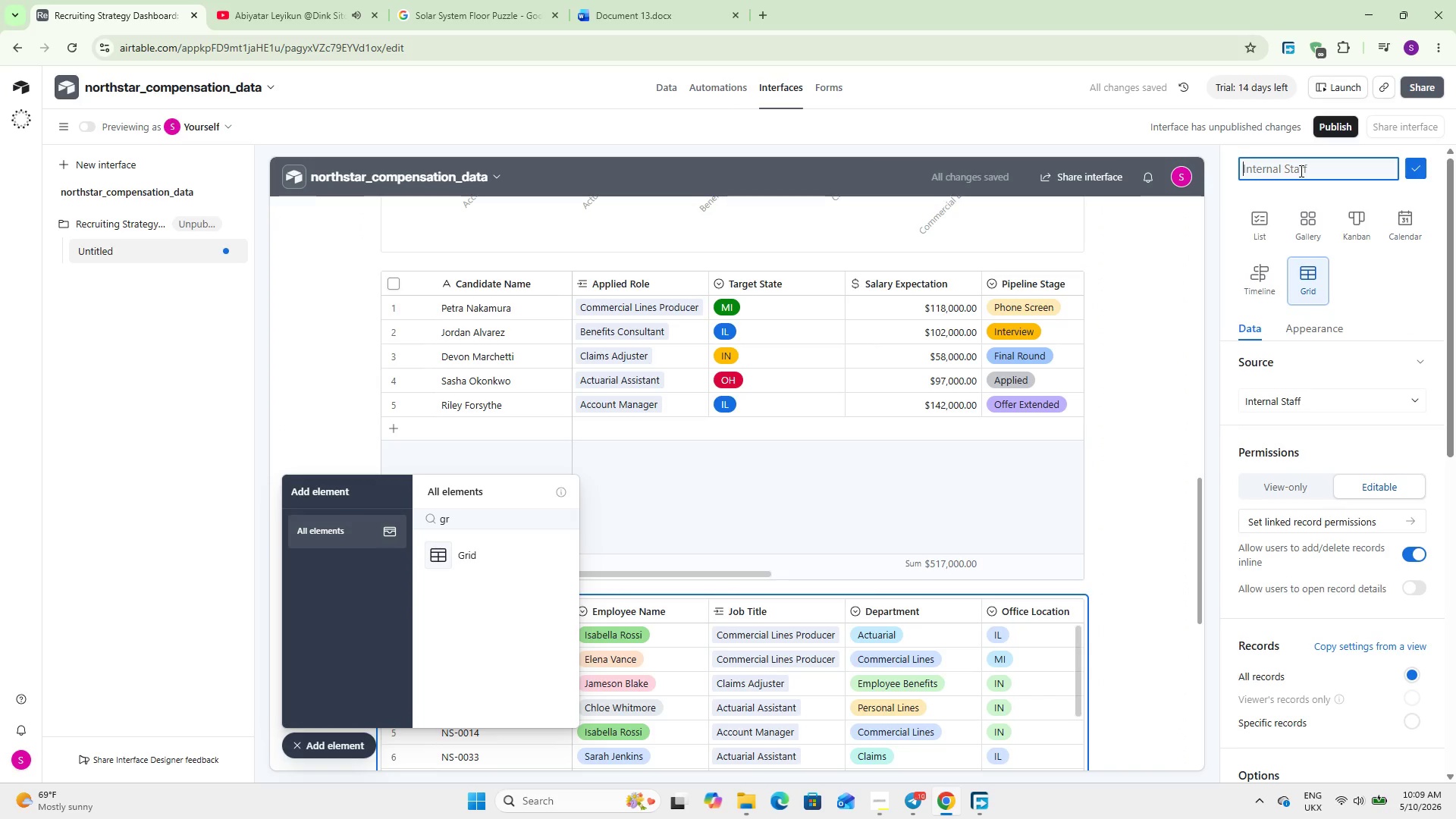 
type(Underpaid -Acton Required)
 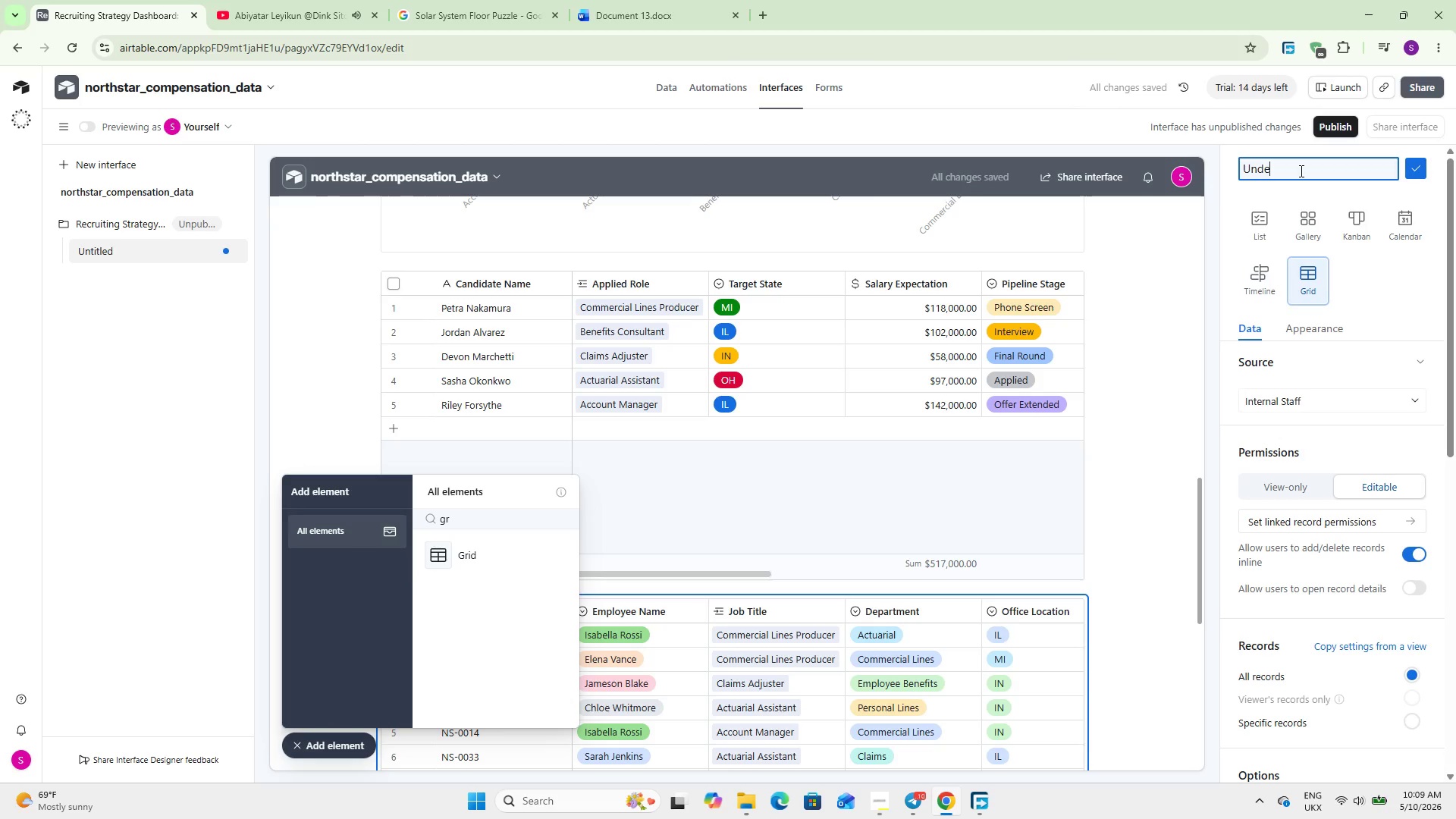 
left_click([310, 745])
 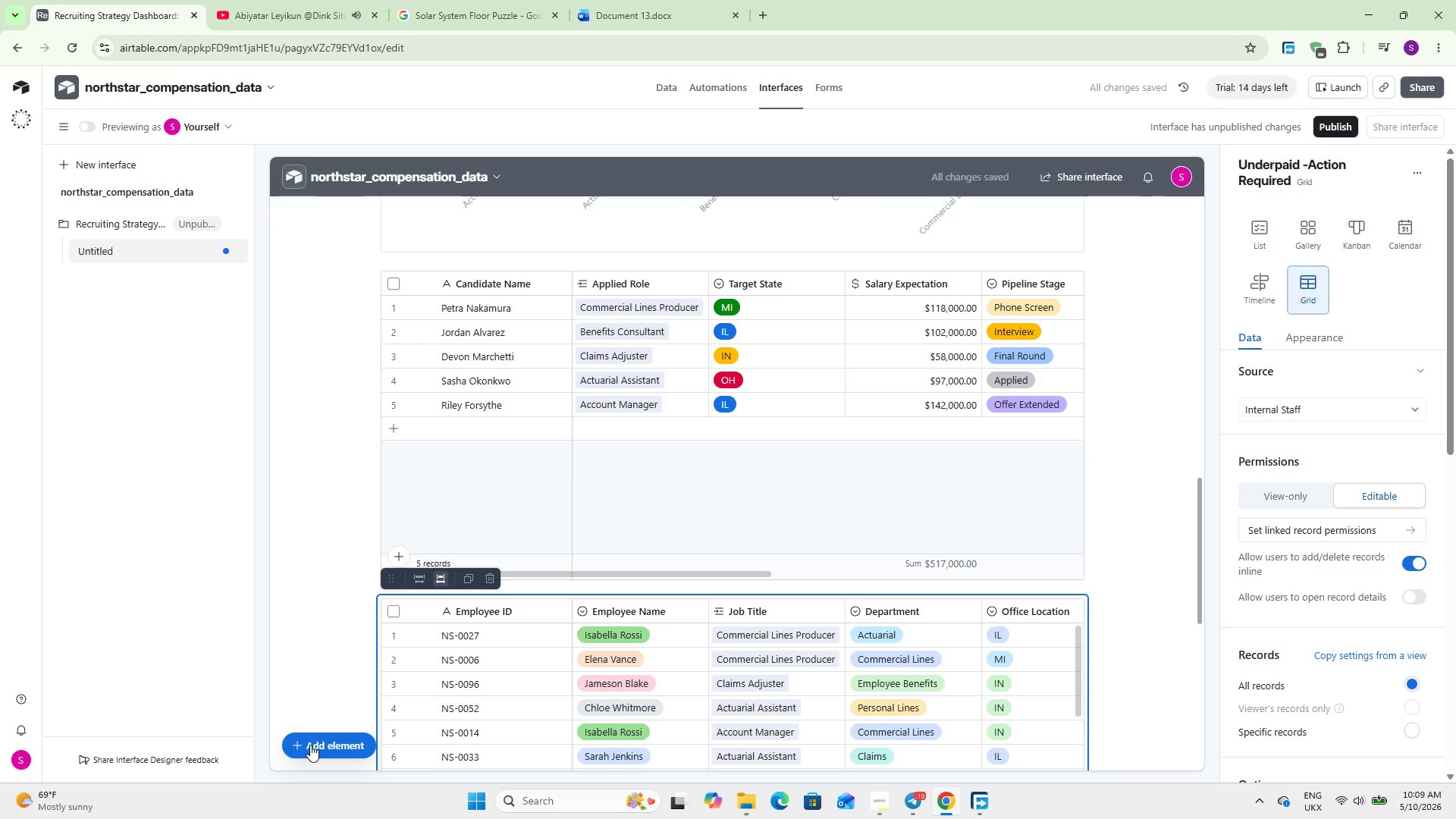 
wait(10.66)
 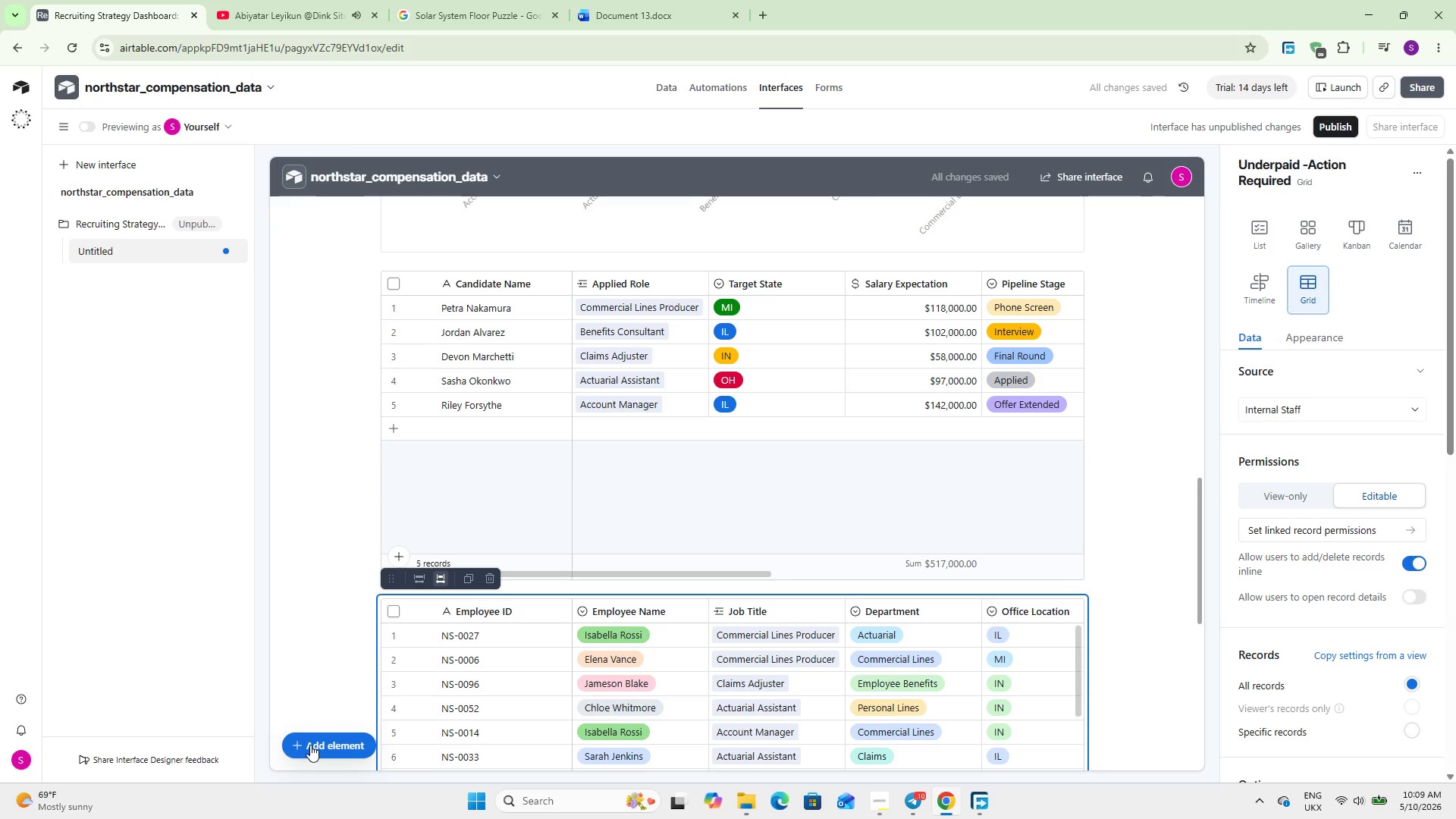 
scroll: coordinate [790, 663], scroll_direction: down, amount: 4.0
 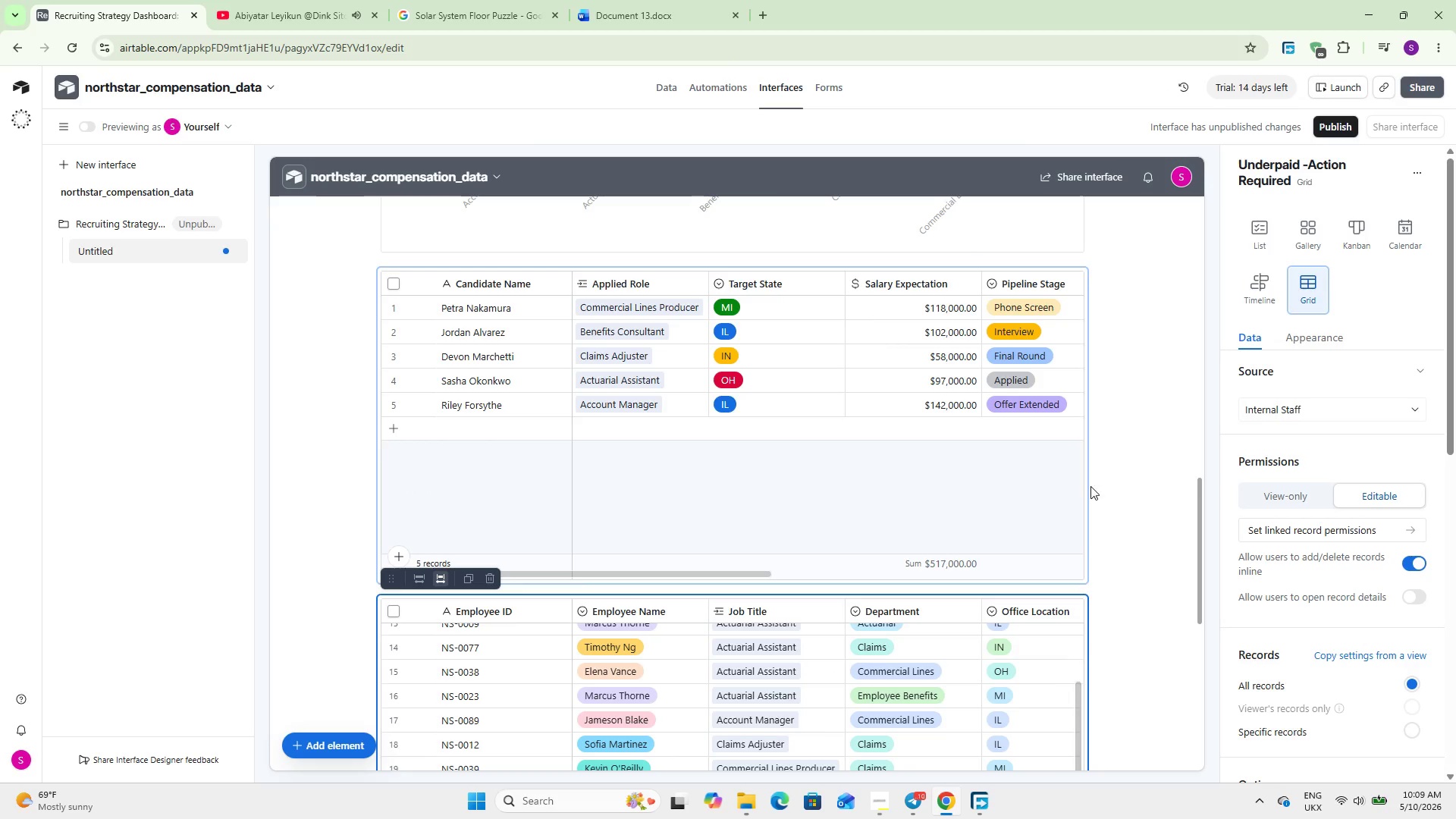 
scroll: coordinate [915, 541], scroll_direction: none, amount: 0.0
 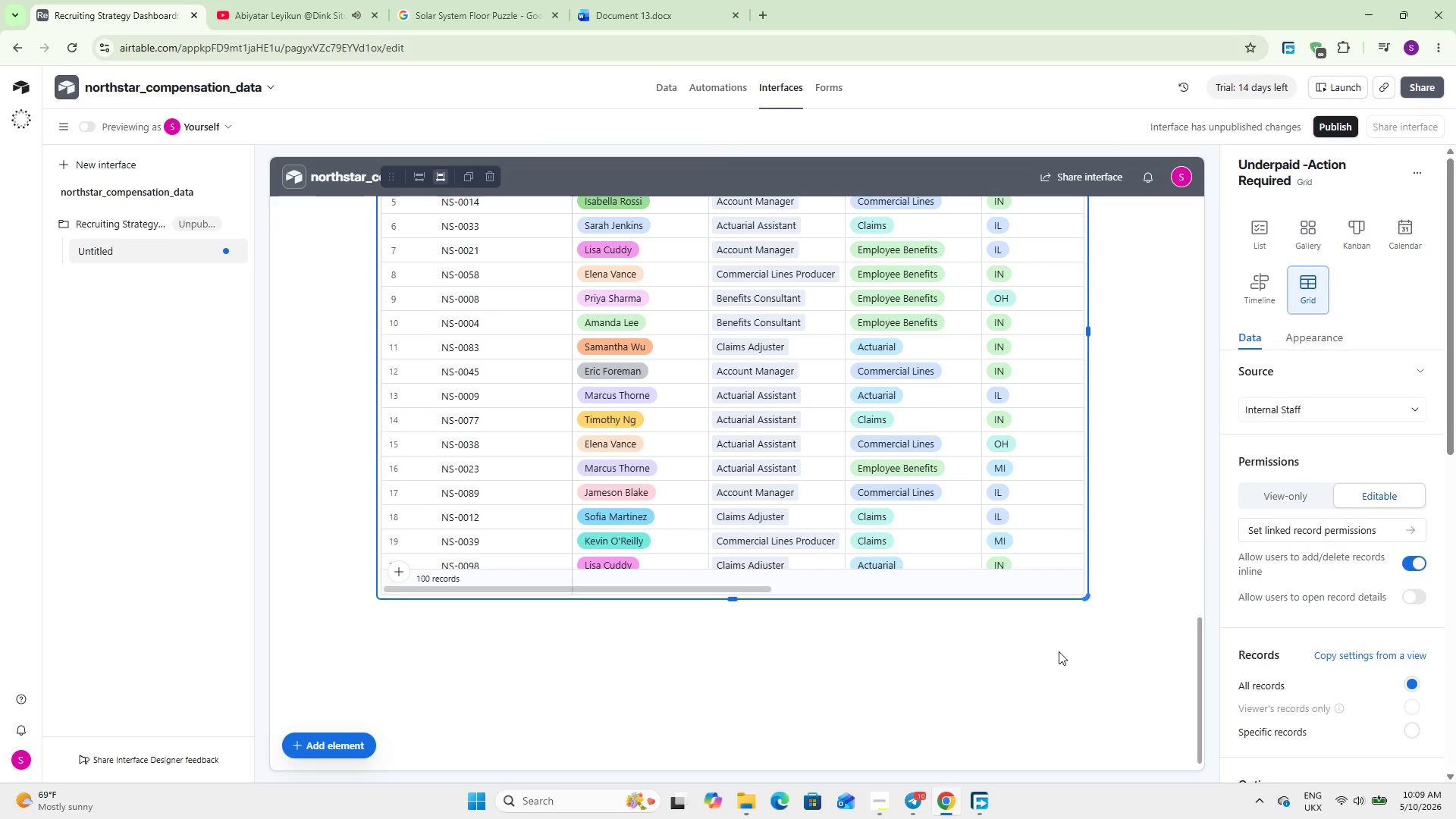 
scroll: coordinate [1059, 651], scroll_direction: up, amount: 1.0
 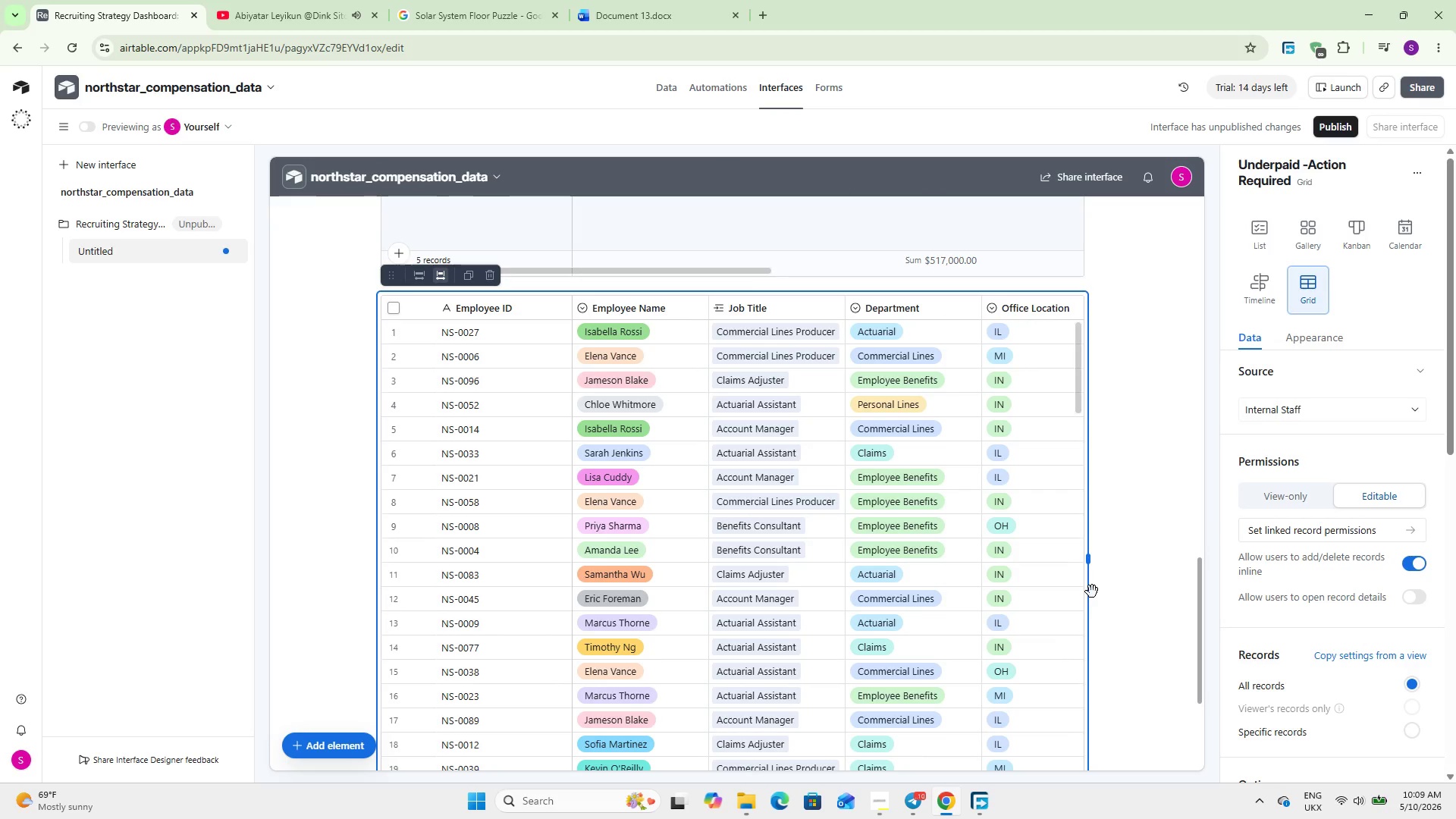 
wait(5.94)
 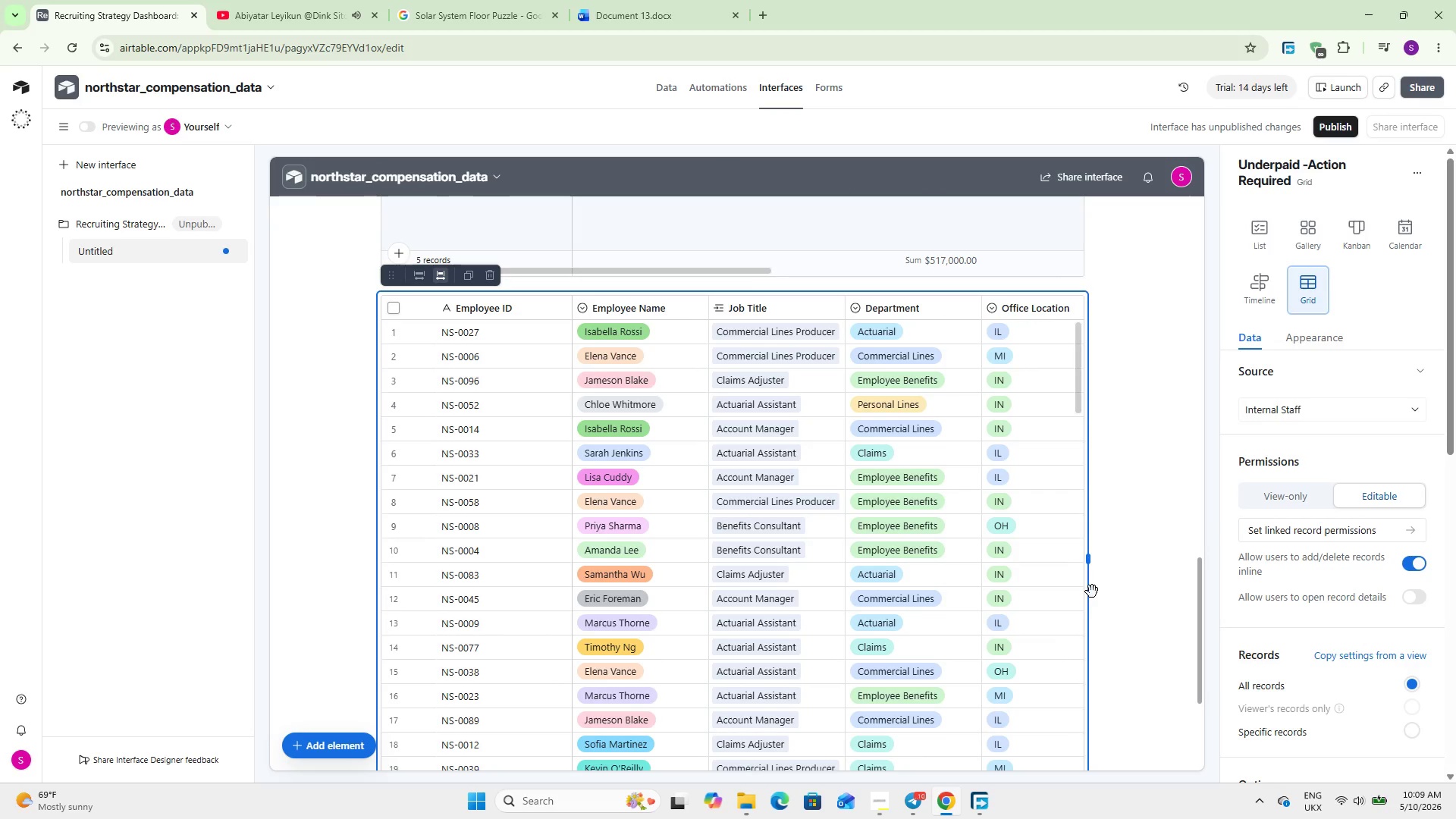 
scroll: coordinate [1338, 554], scroll_direction: down, amount: 2.0
 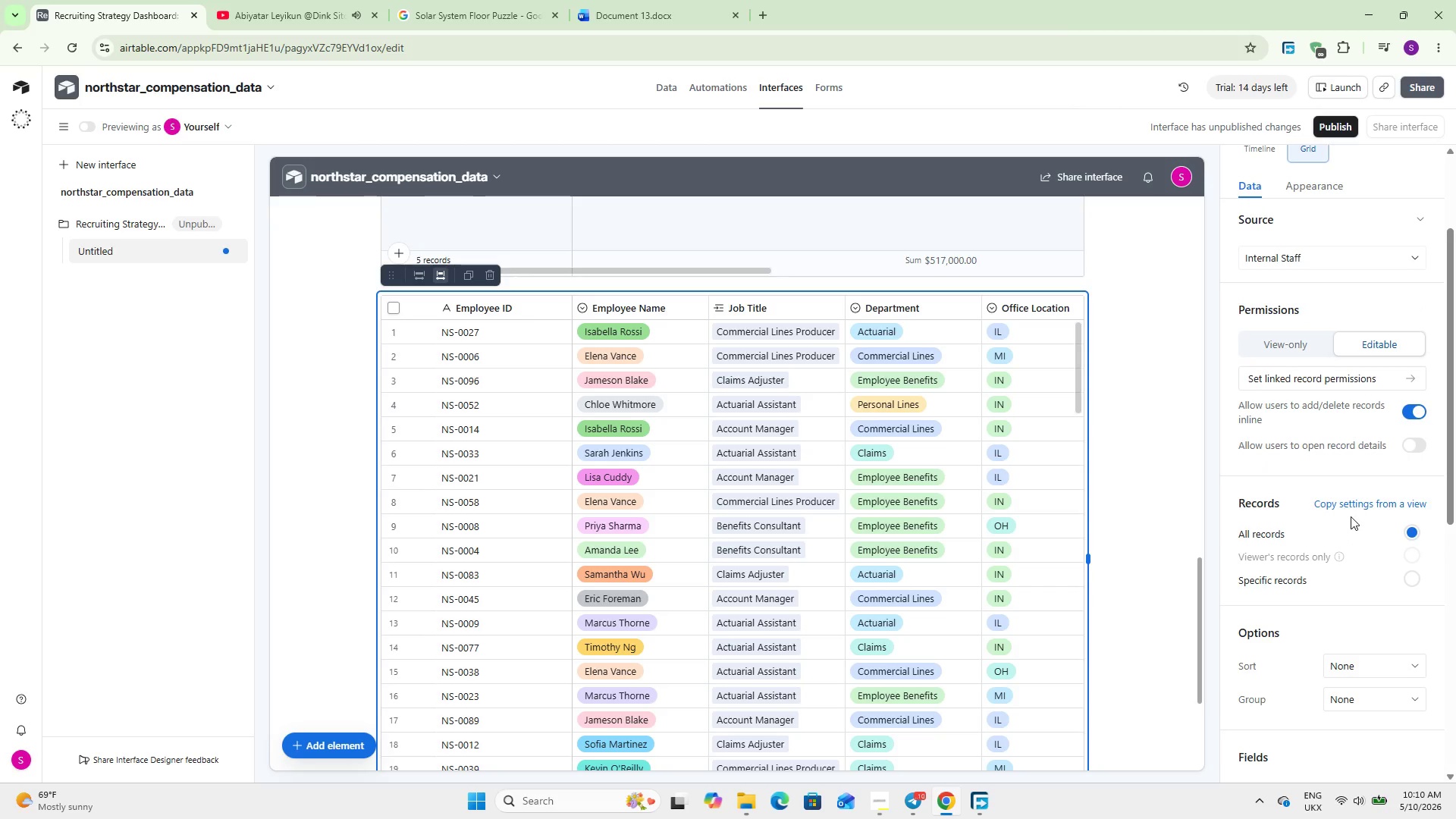 
left_click([1345, 506])
 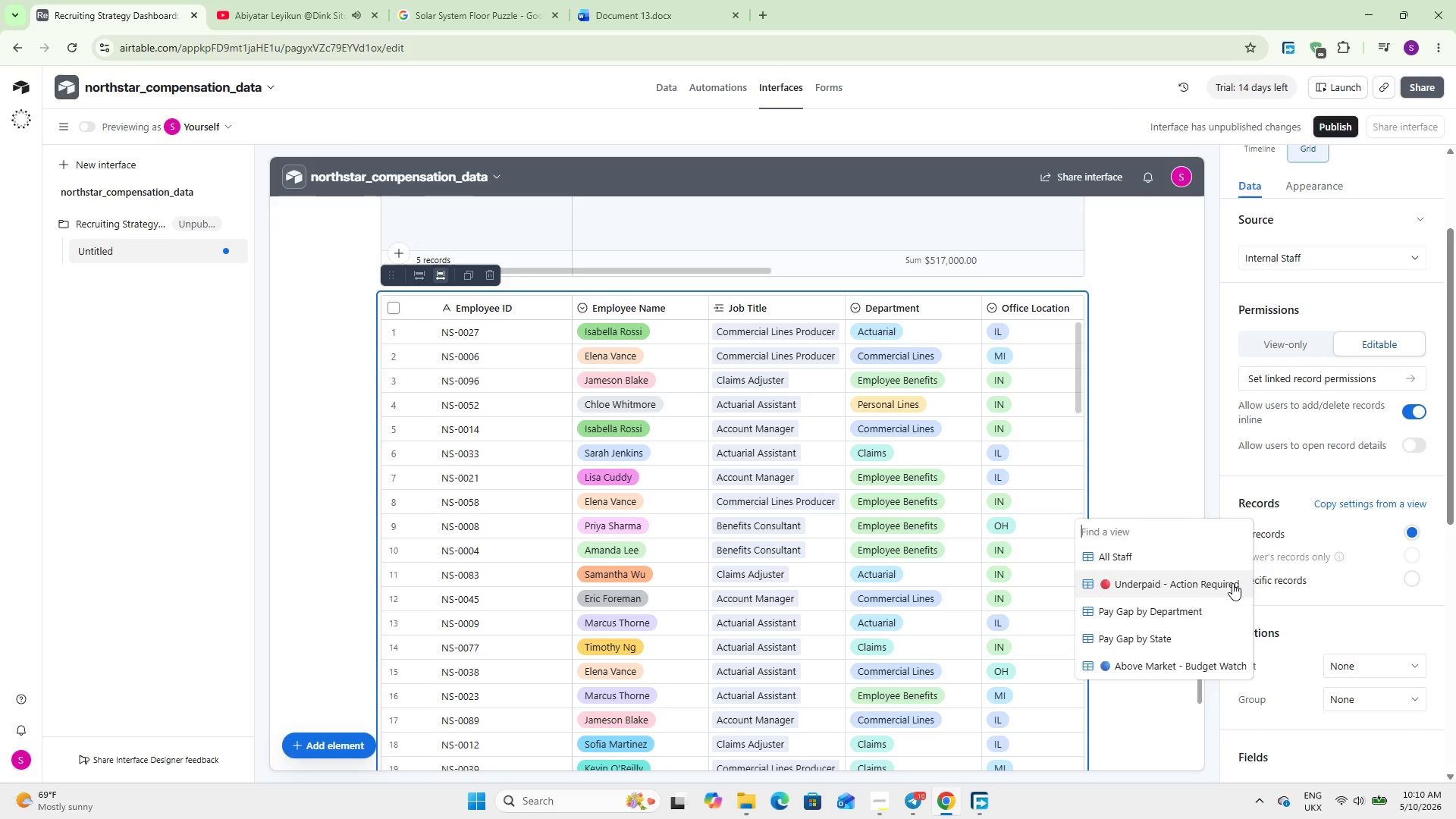 
left_click([1209, 583])
 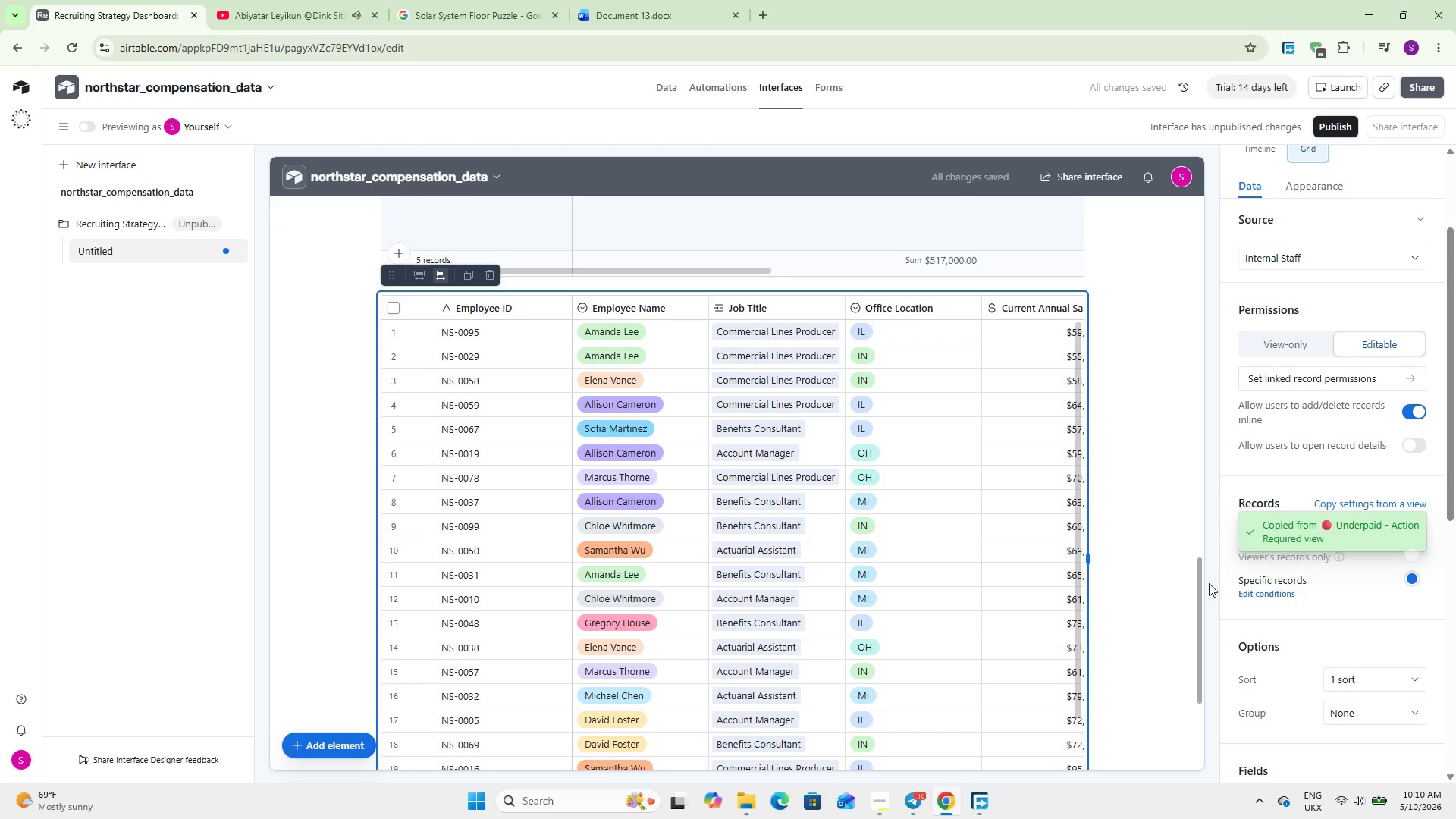 
wait(8.62)
 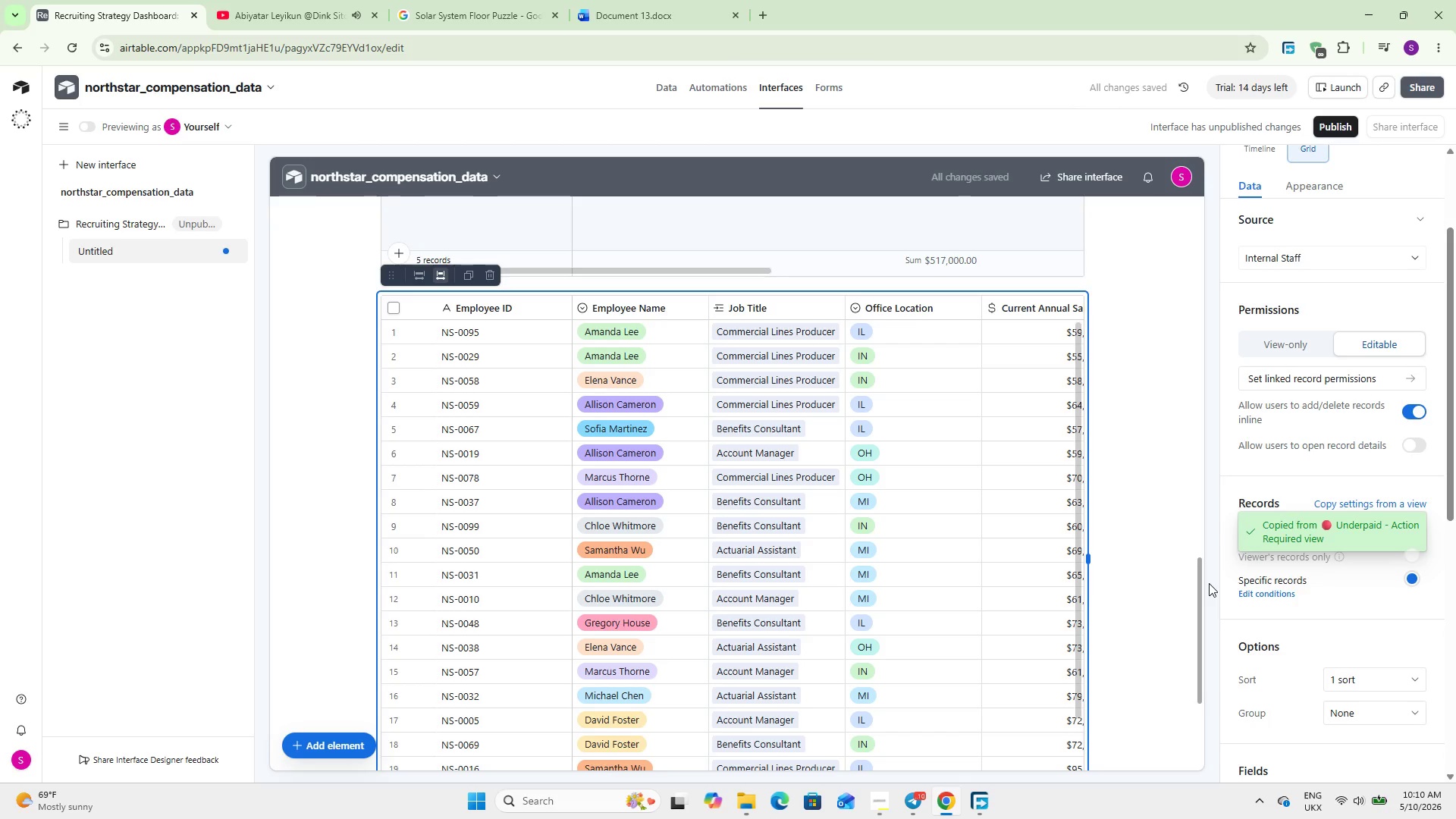 
scroll: coordinate [651, 580], scroll_direction: up, amount: 24.0
 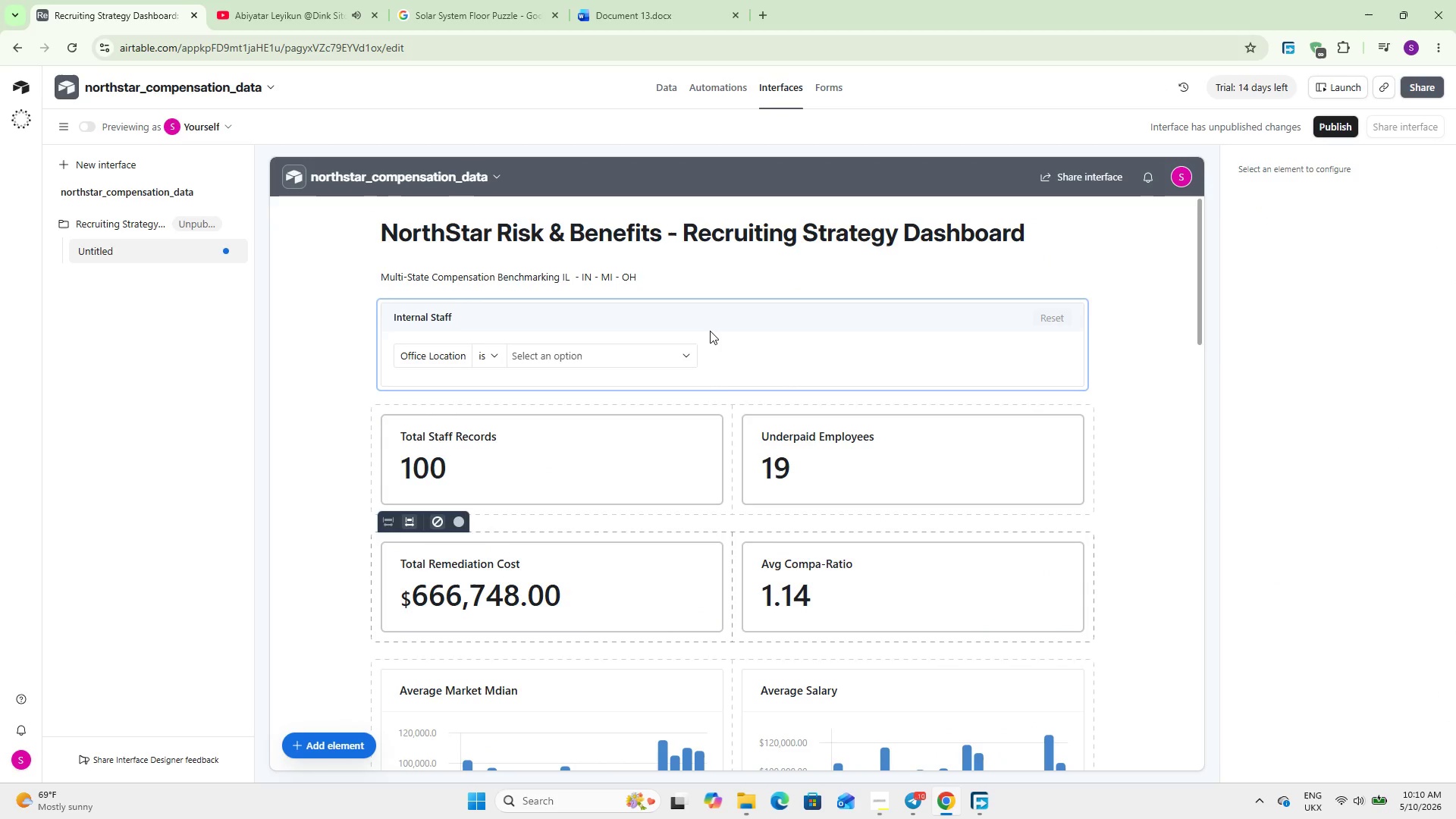 
left_click([710, 331])
 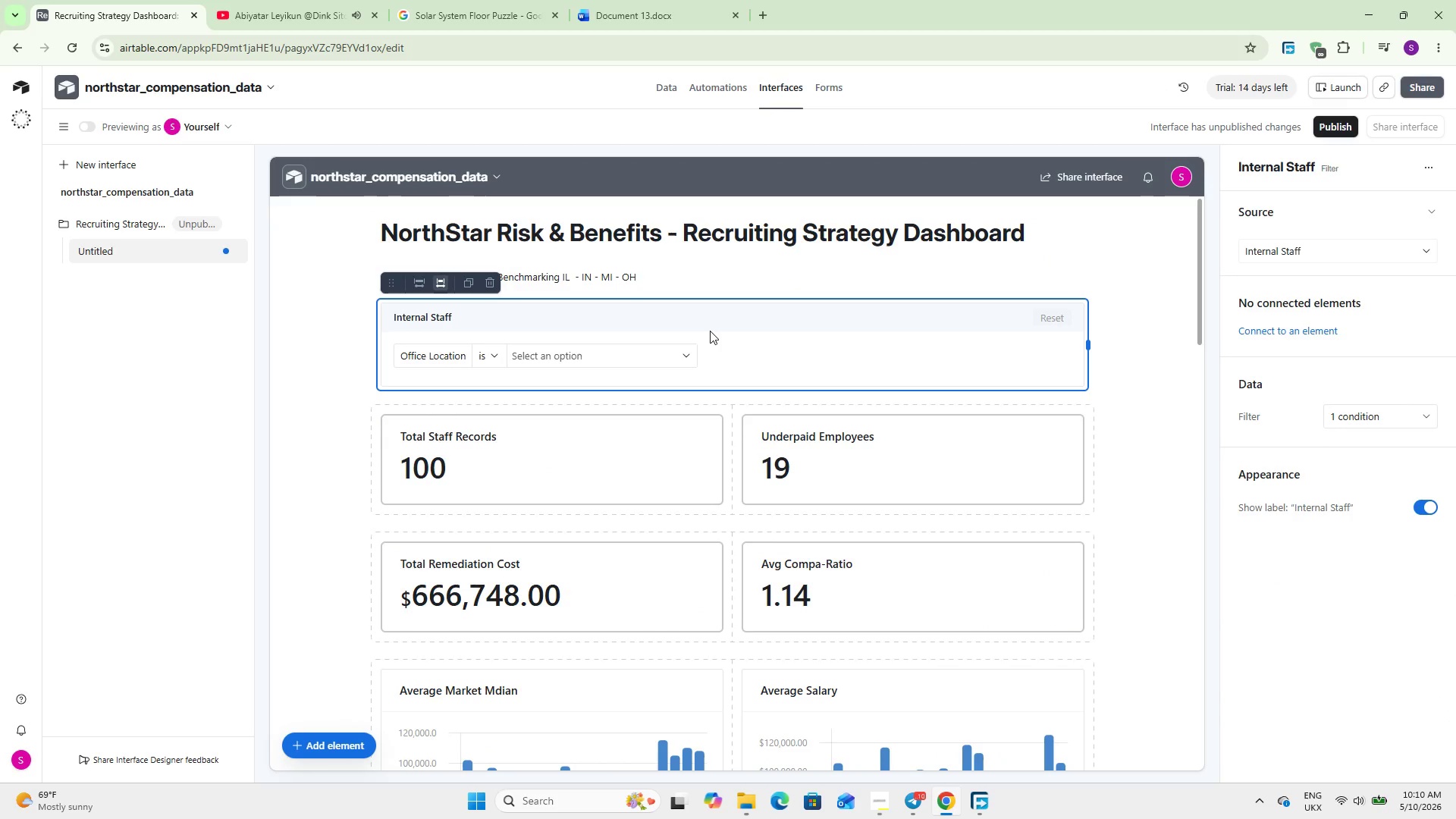 
wait(15.53)
 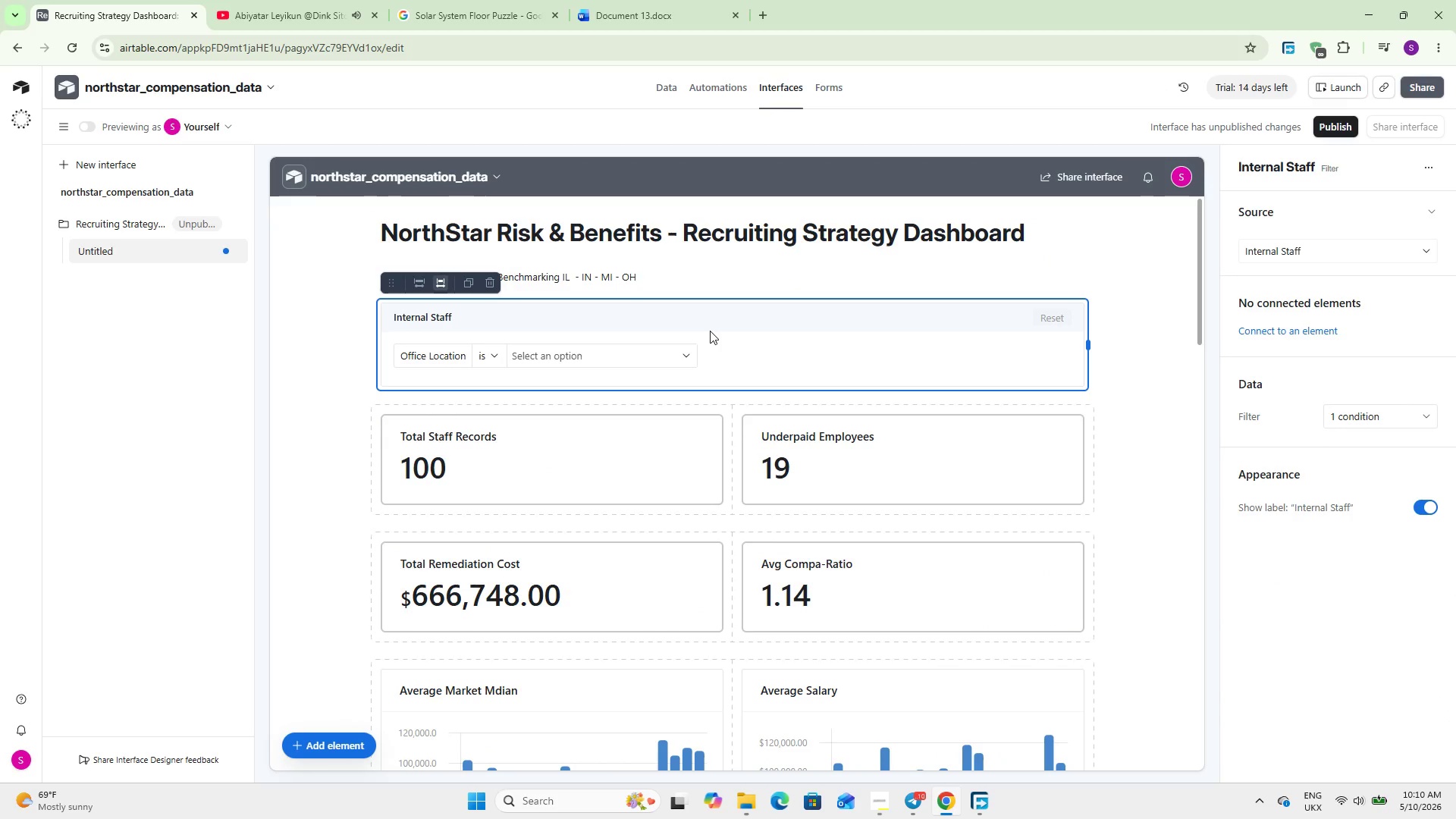 
left_click([1308, 329])
 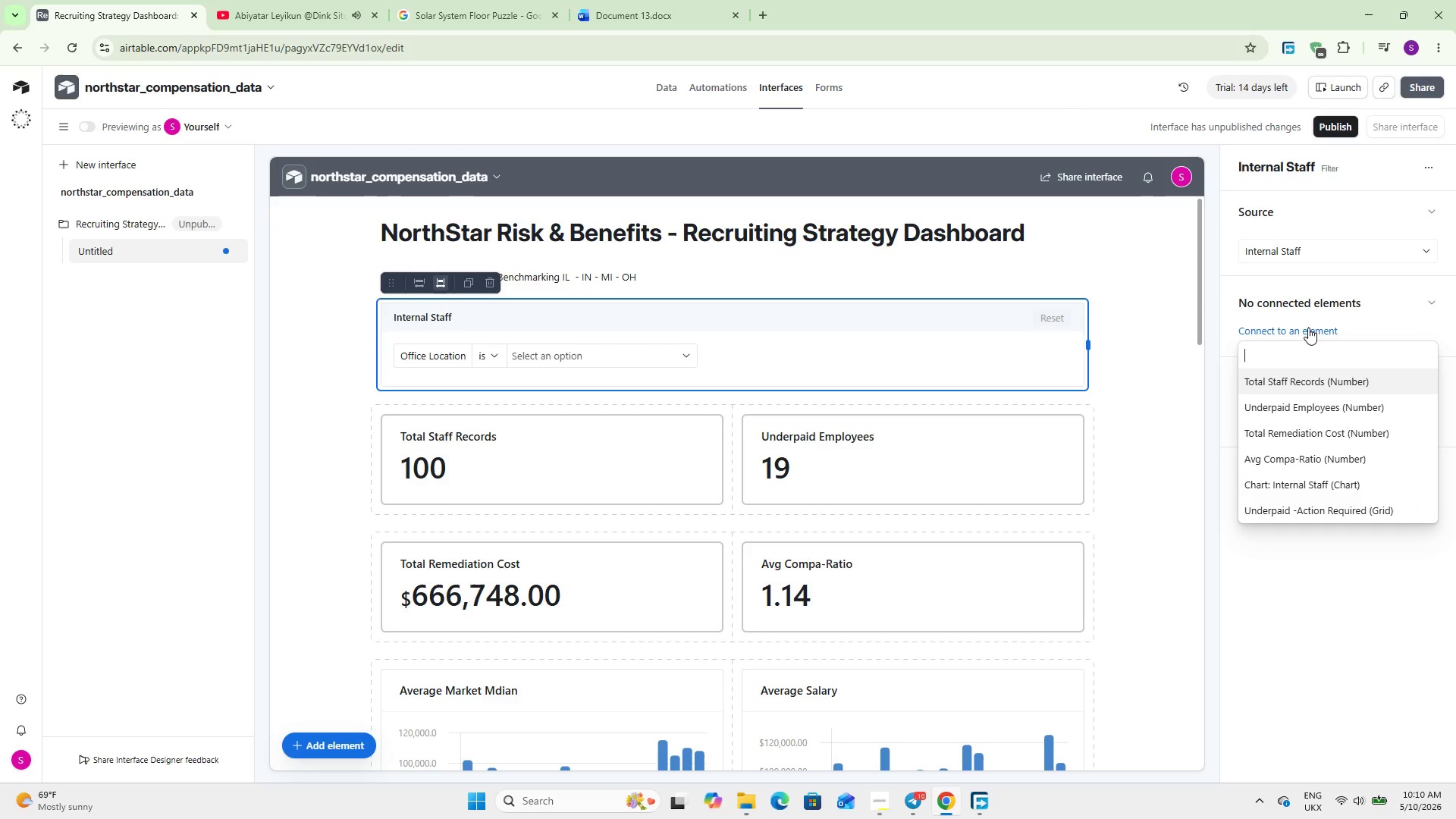 
scroll: coordinate [1330, 409], scroll_direction: down, amount: 4.0
 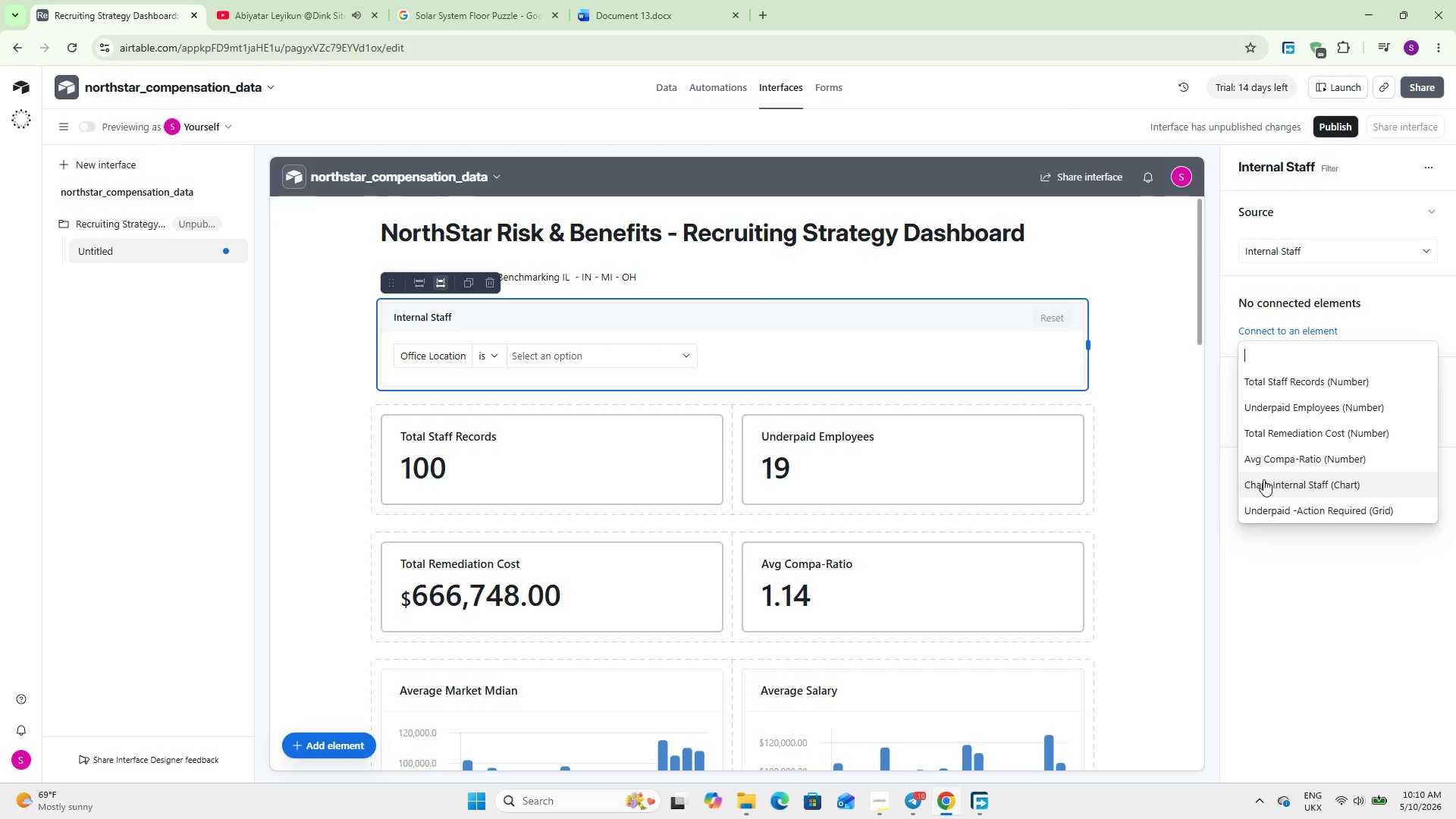 
wait(6.5)
 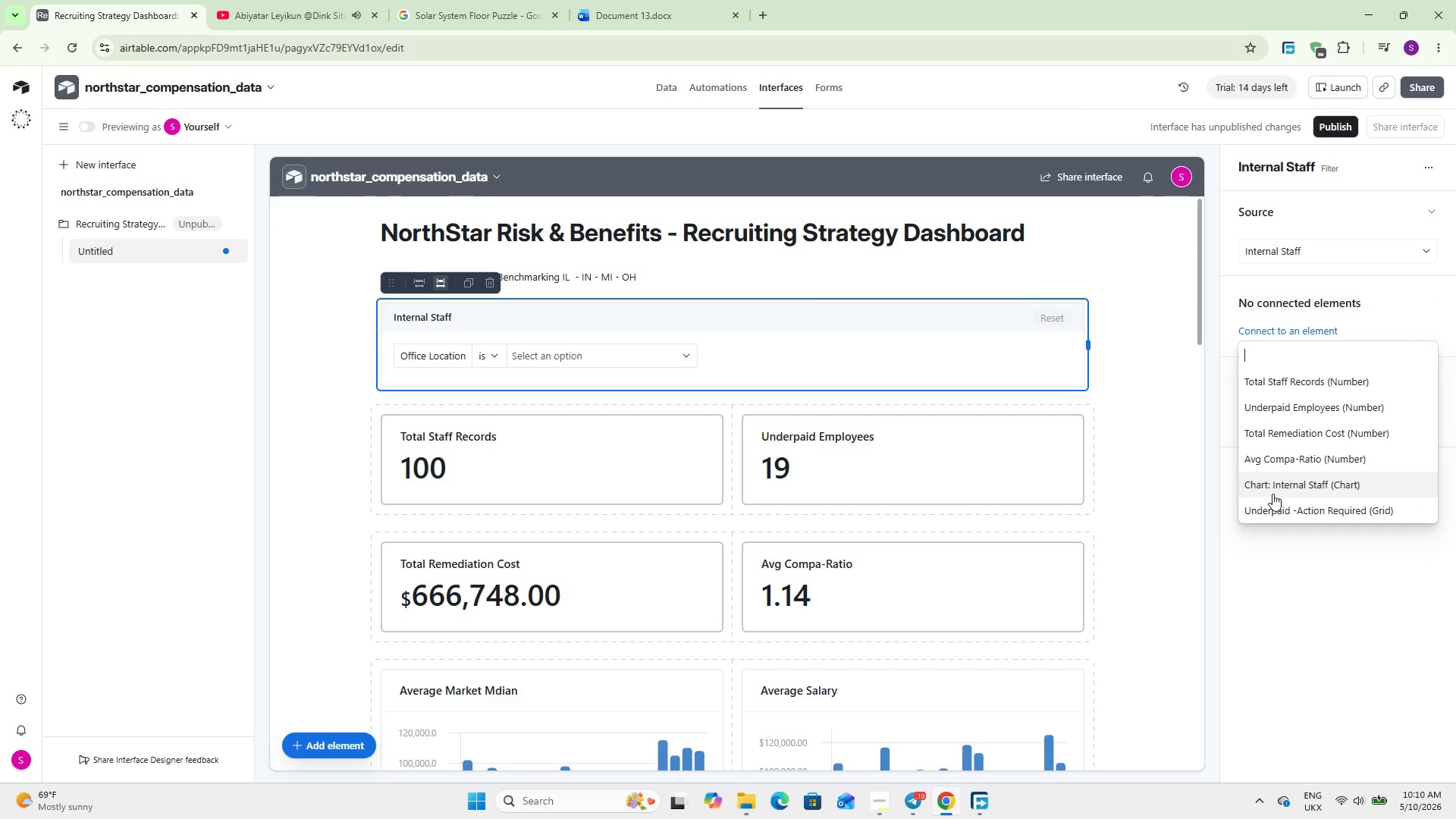 
left_click([1278, 538])
 